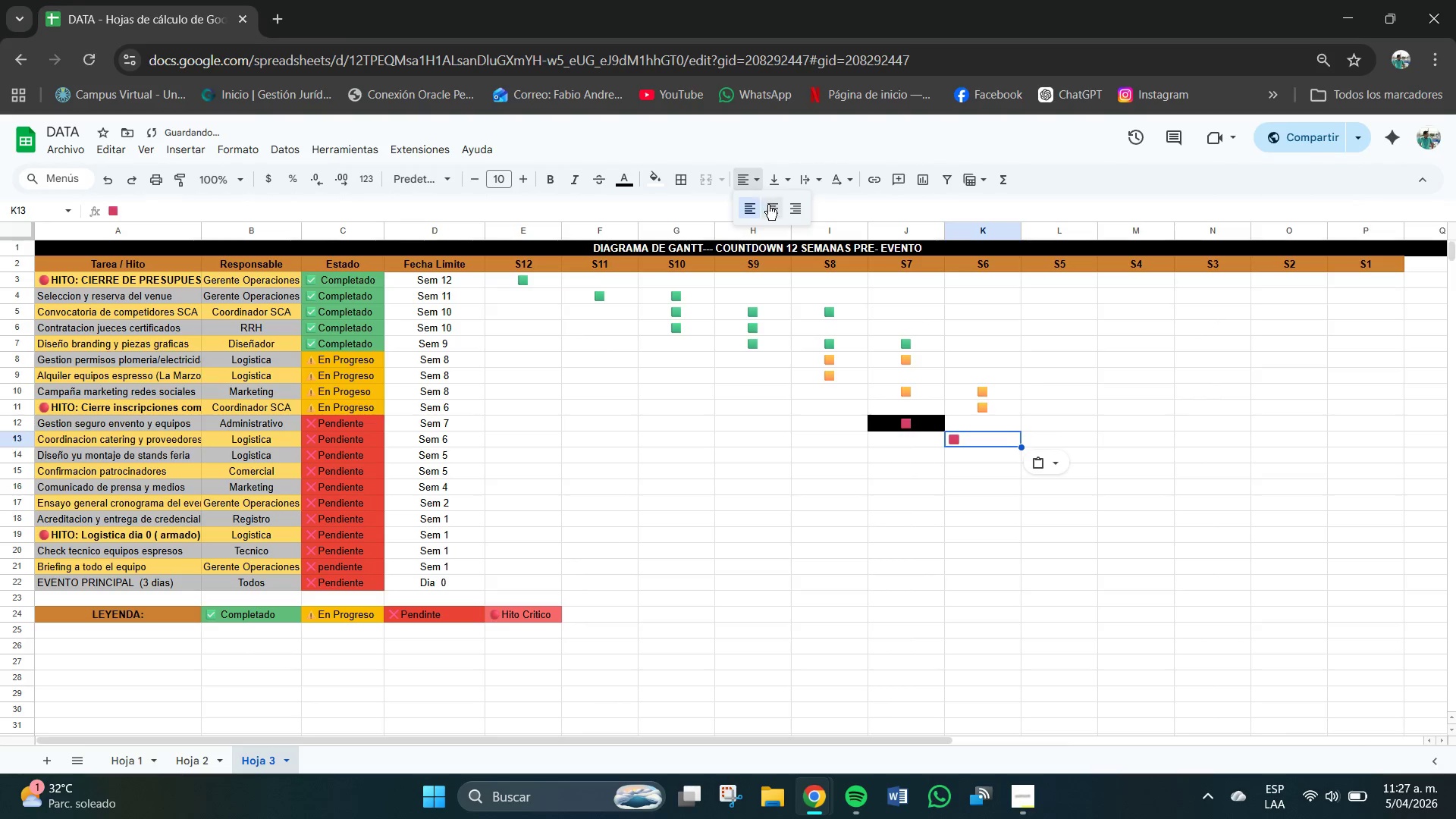 
left_click([768, 206])
 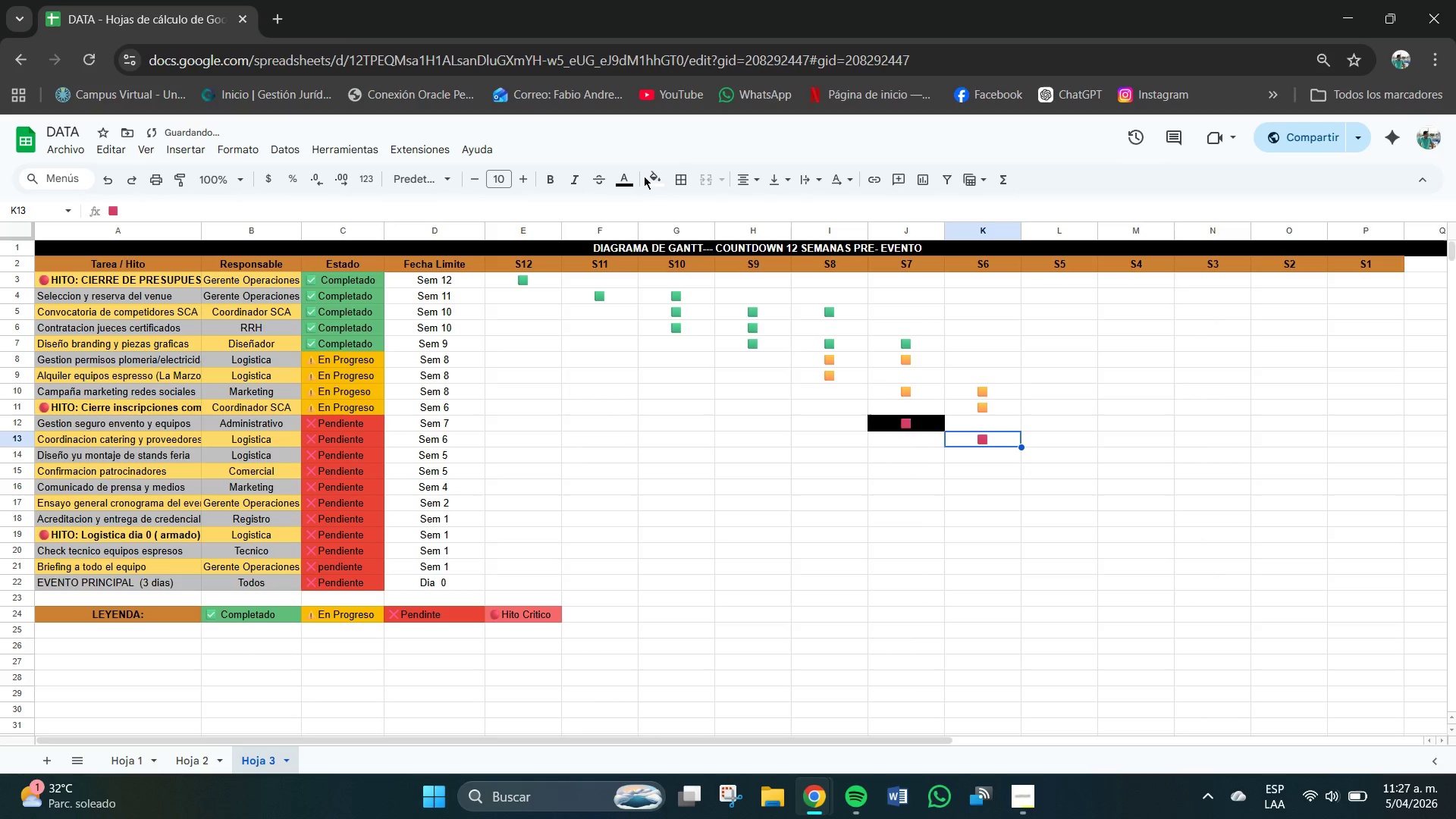 
left_click([661, 184])
 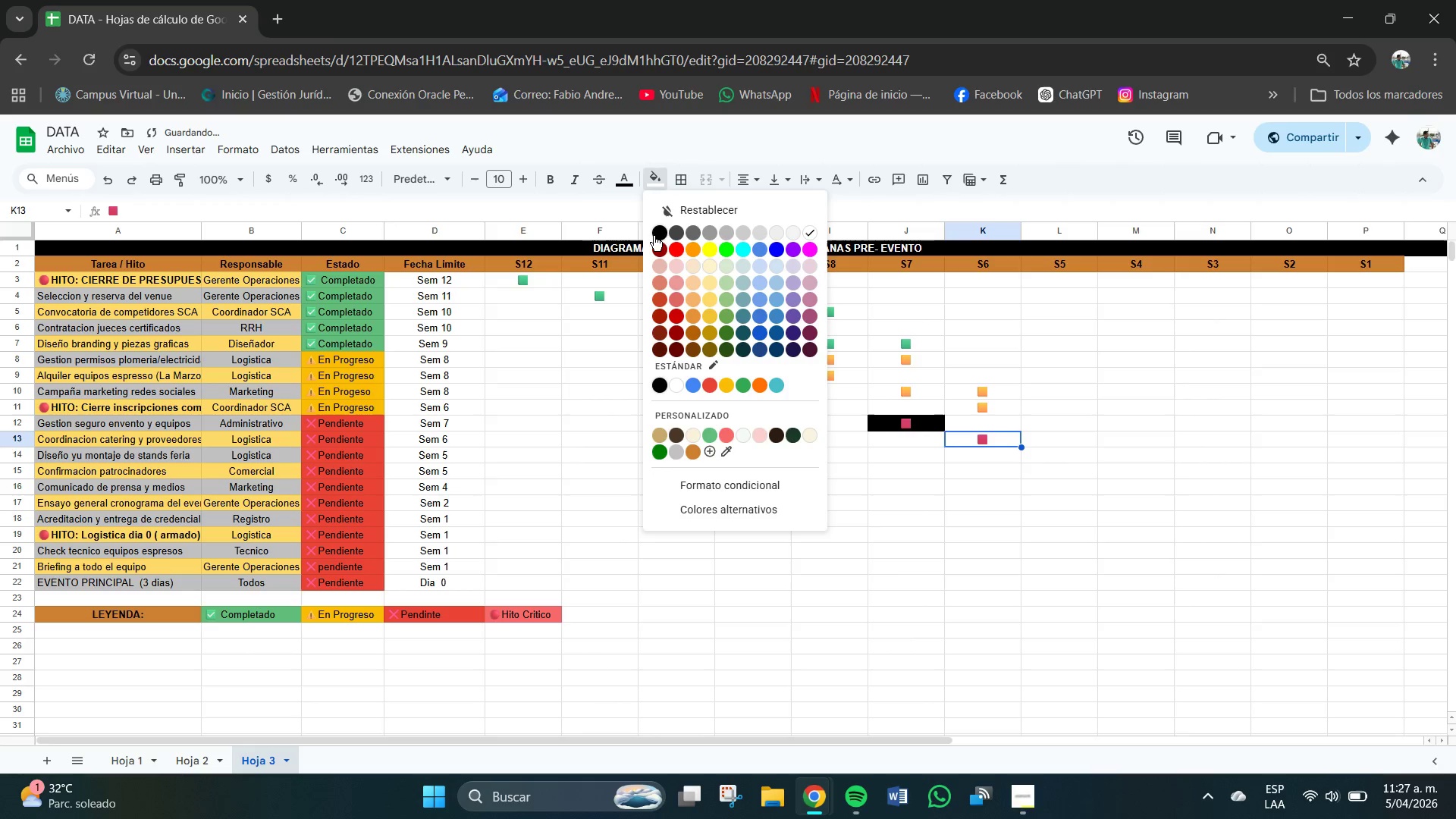 
left_click([666, 224])
 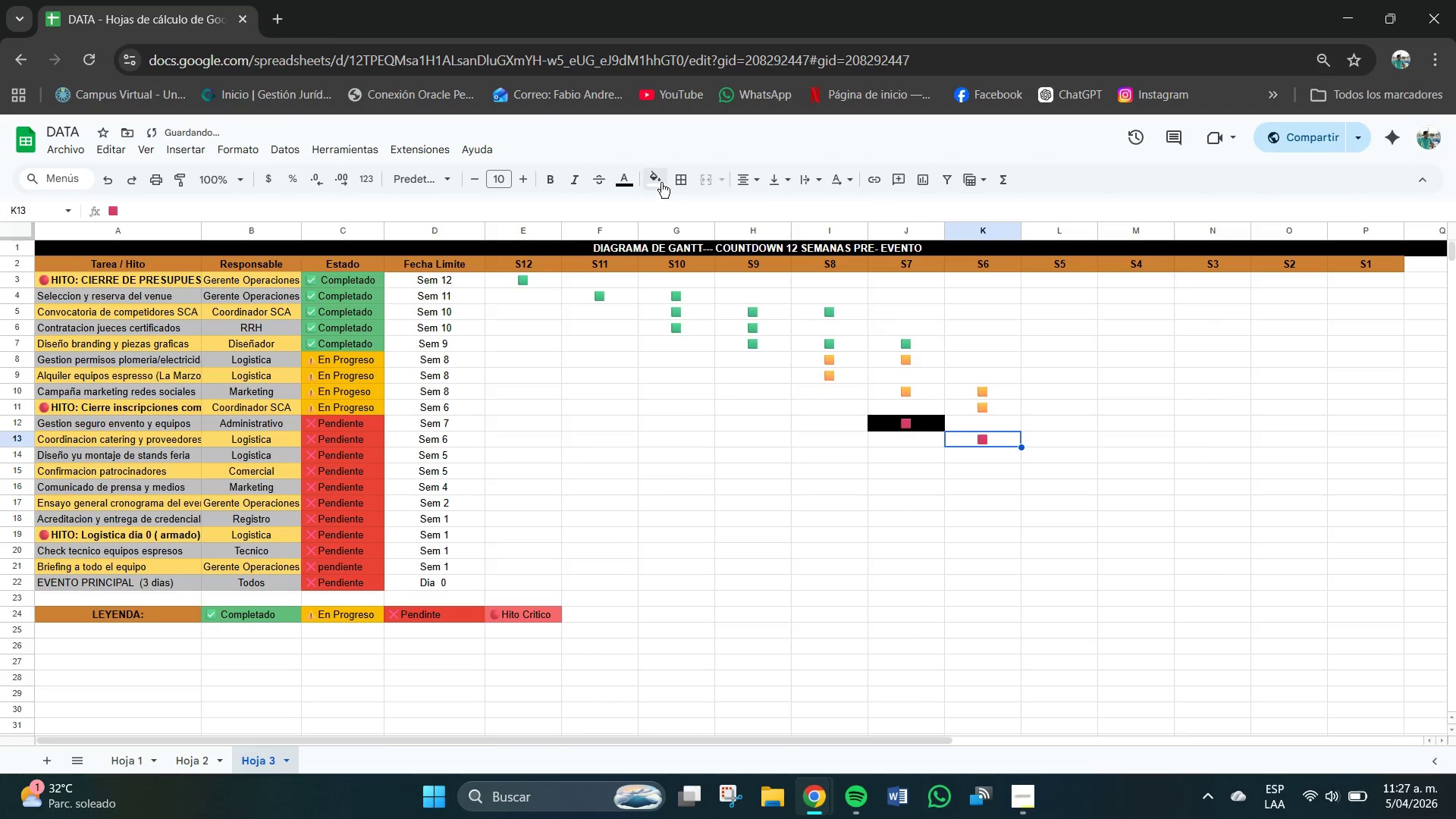 
left_click([654, 171])
 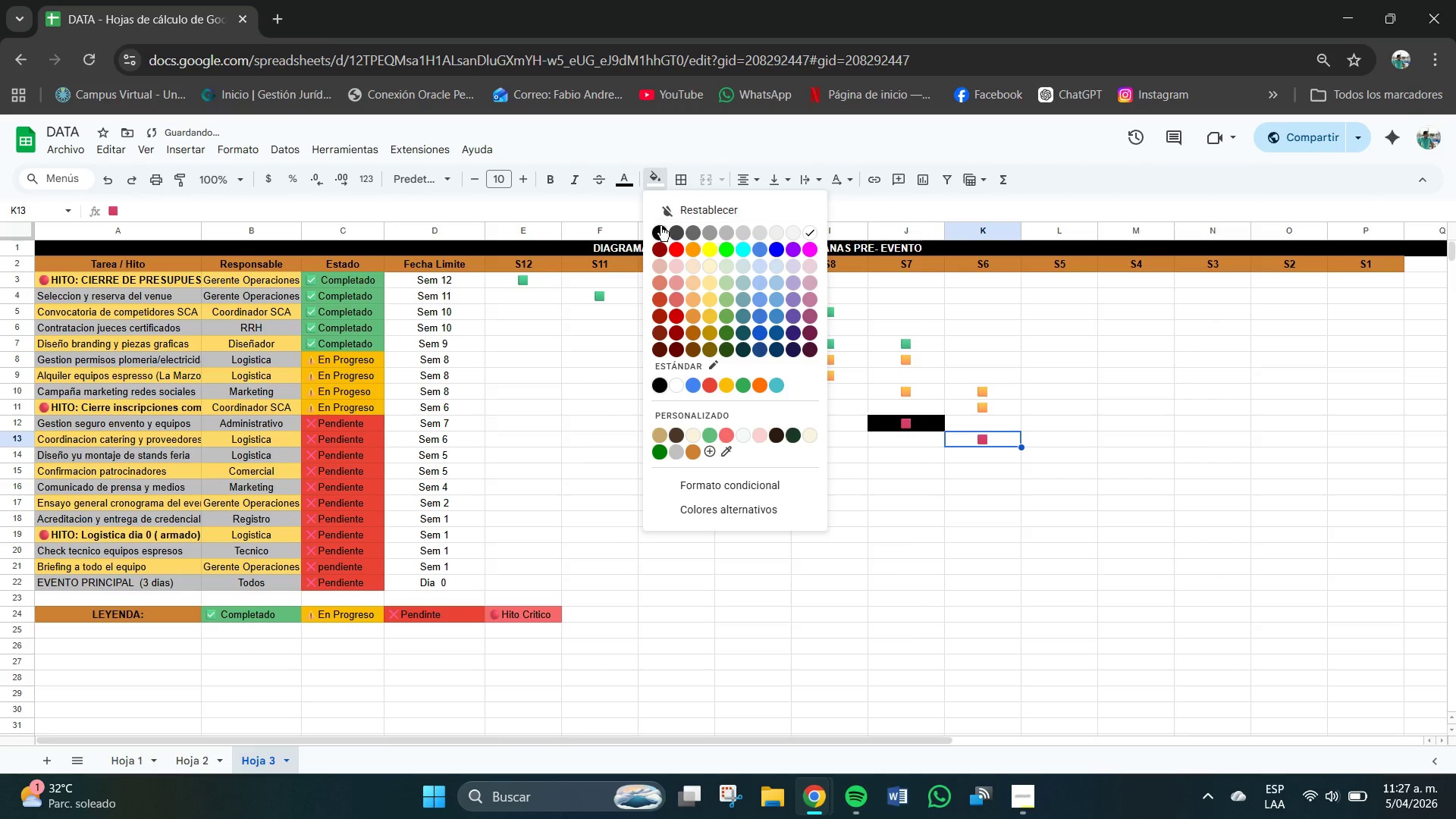 
left_click([662, 227])
 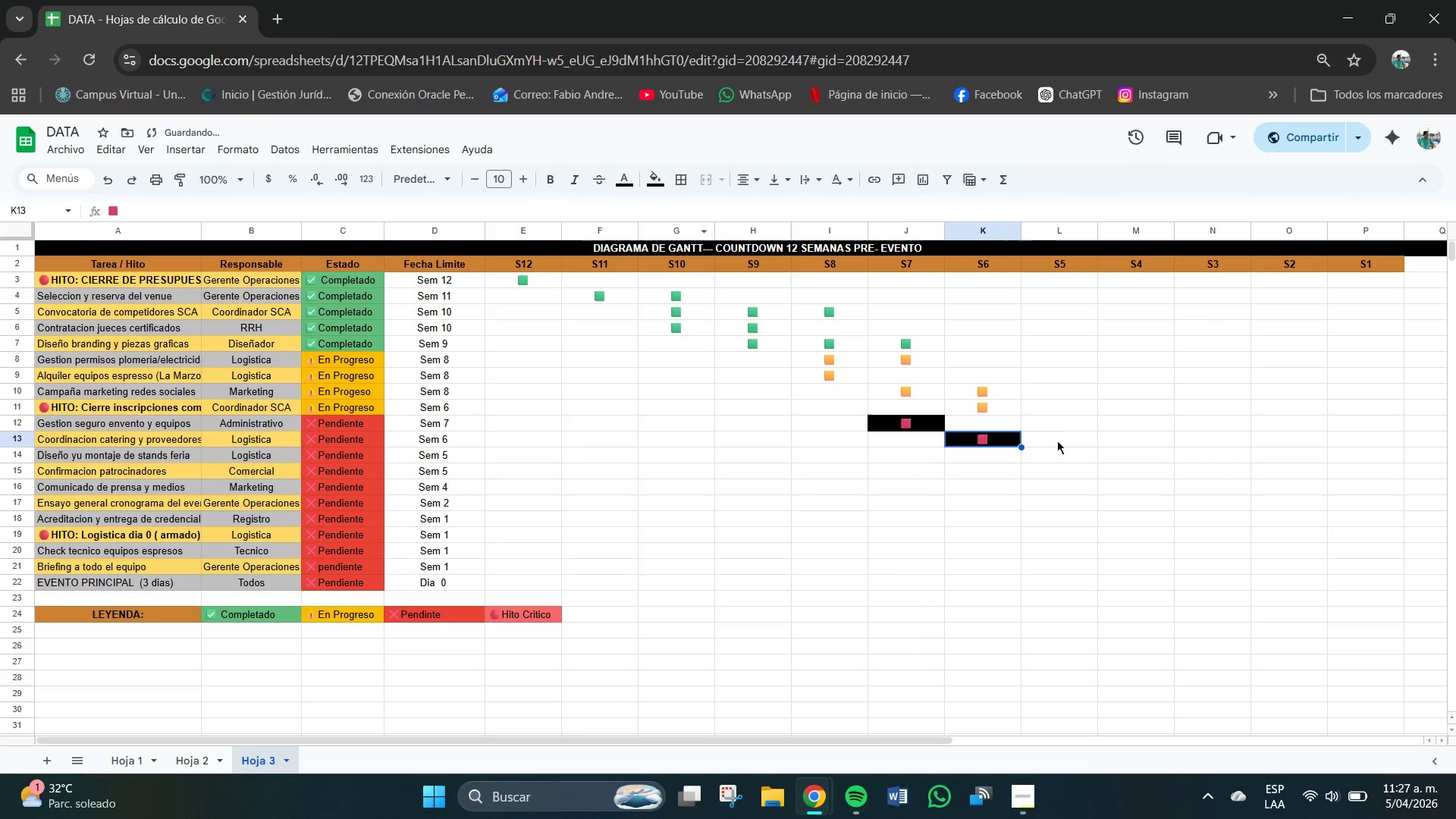 
left_click([1051, 428])
 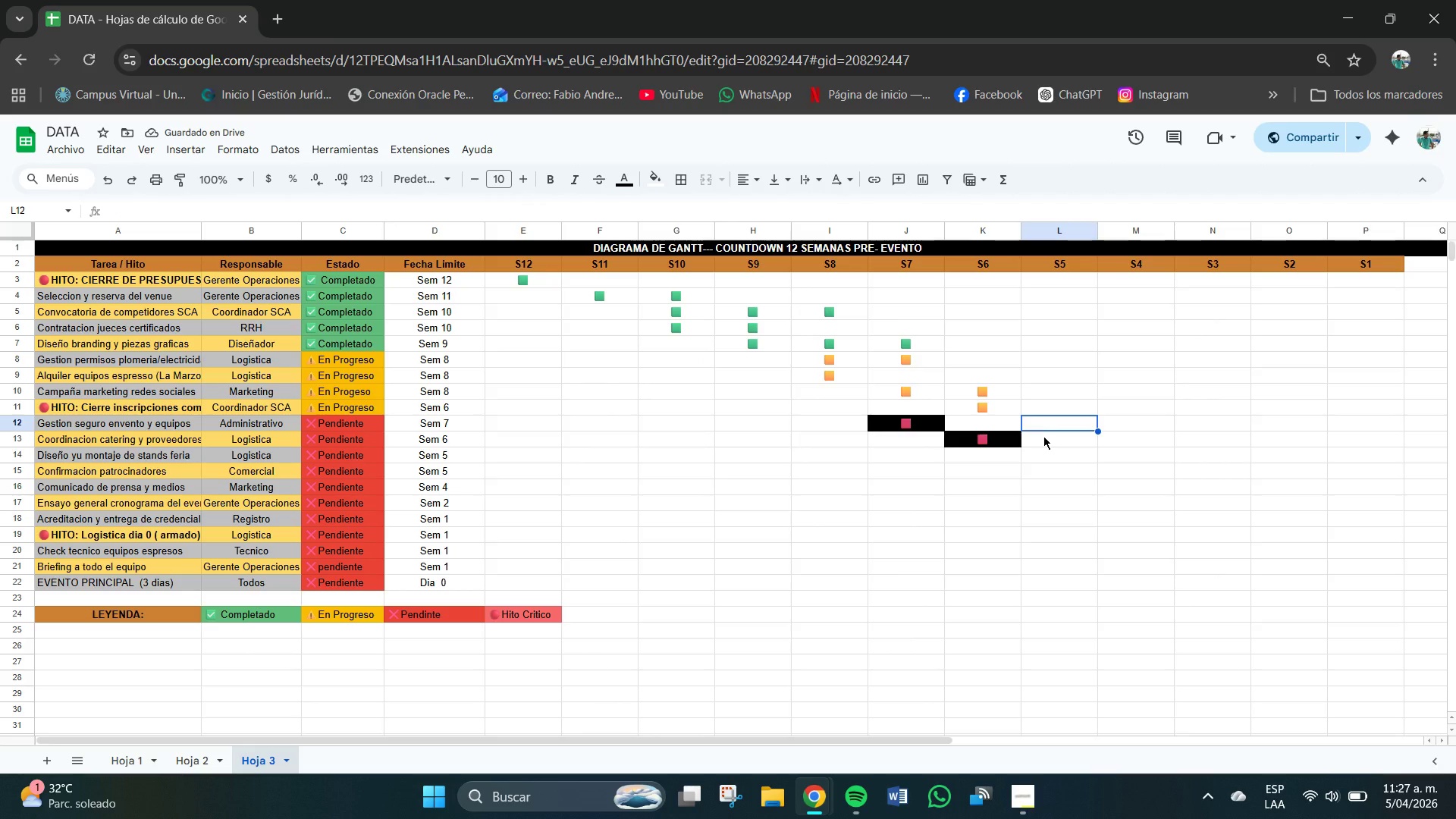 
wait(8.7)
 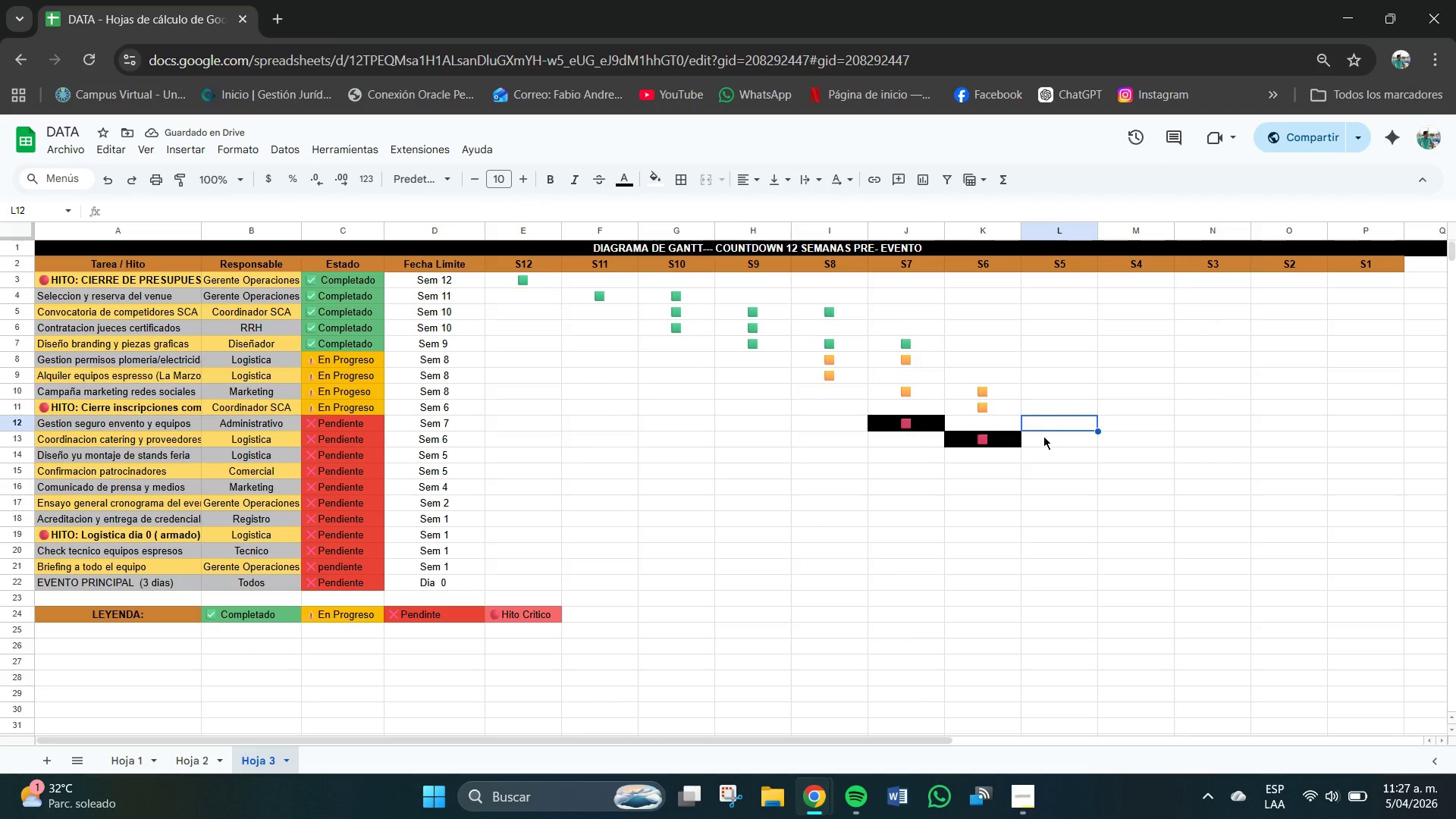 
left_click([1065, 395])
 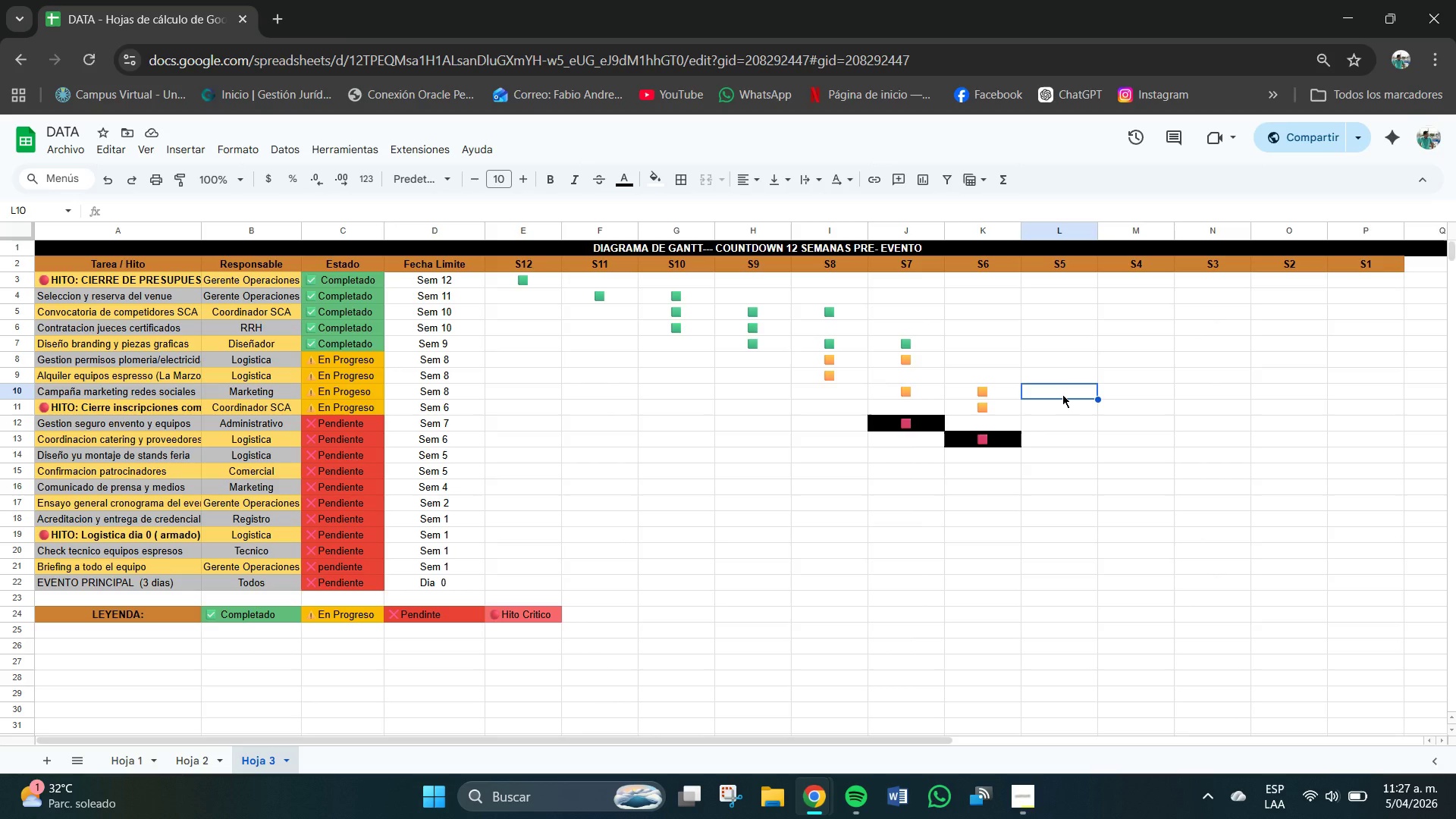 
key(Meta+V)
 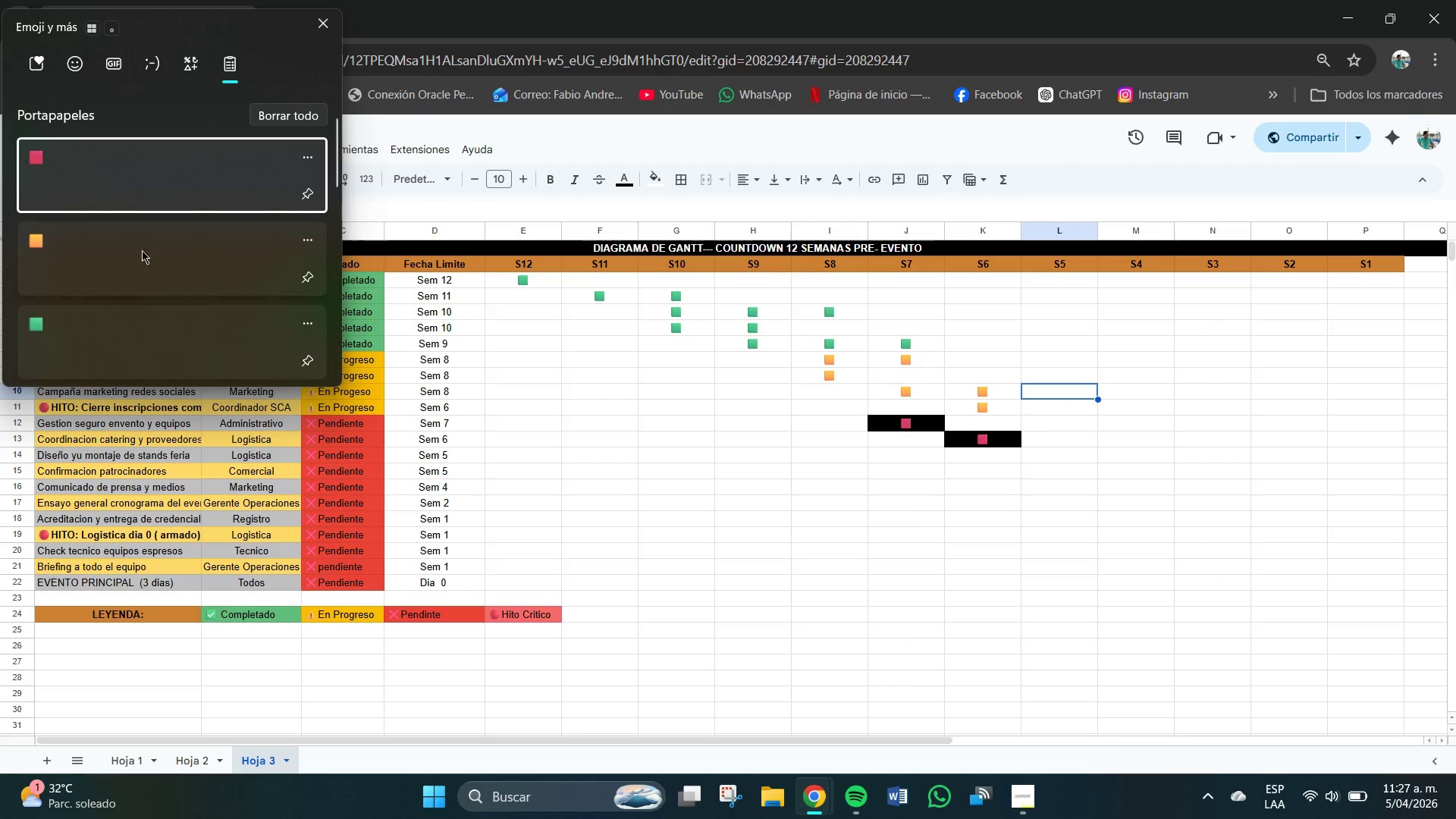 
left_click([95, 255])
 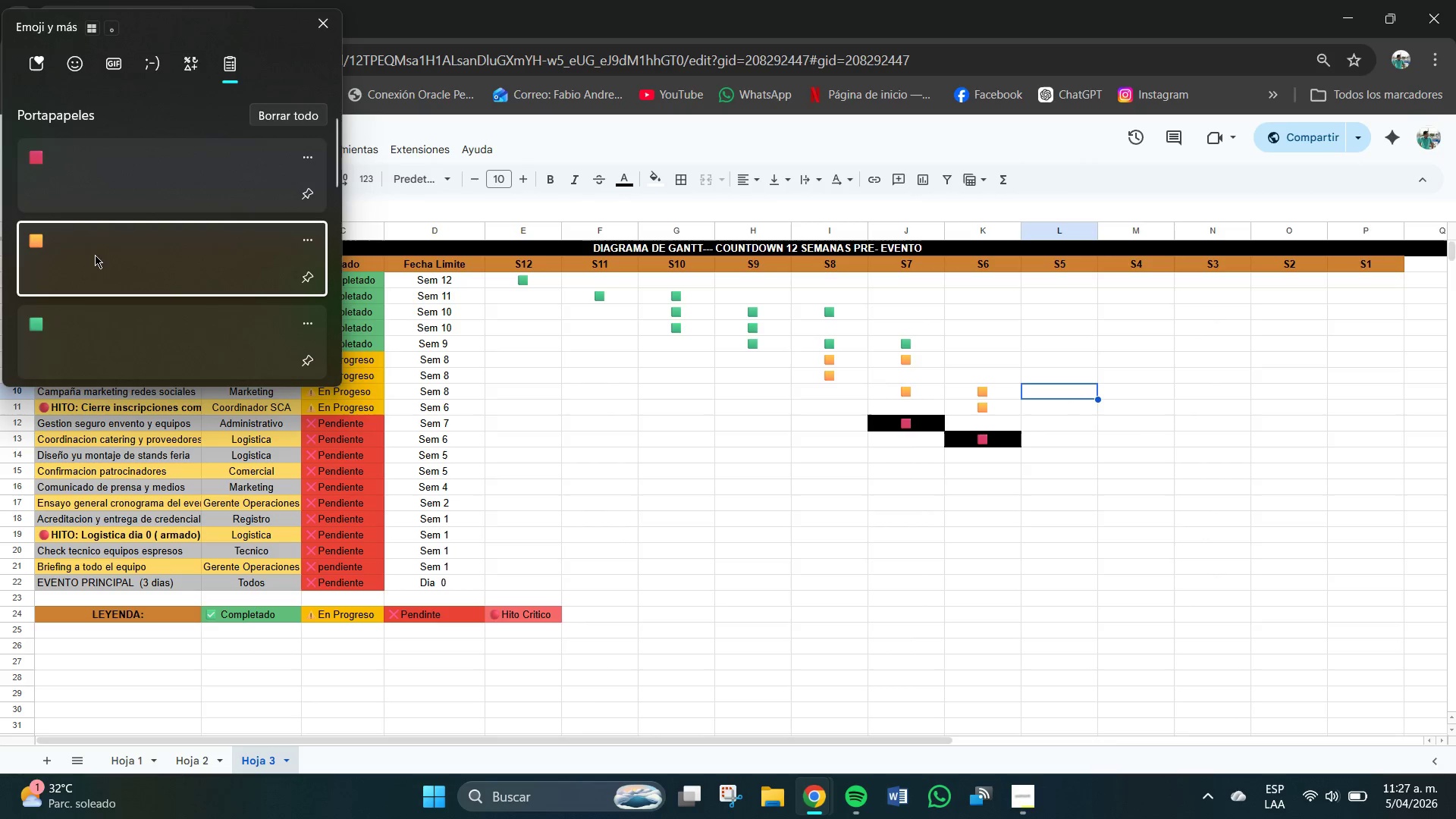 
key(Control+ControlLeft)
 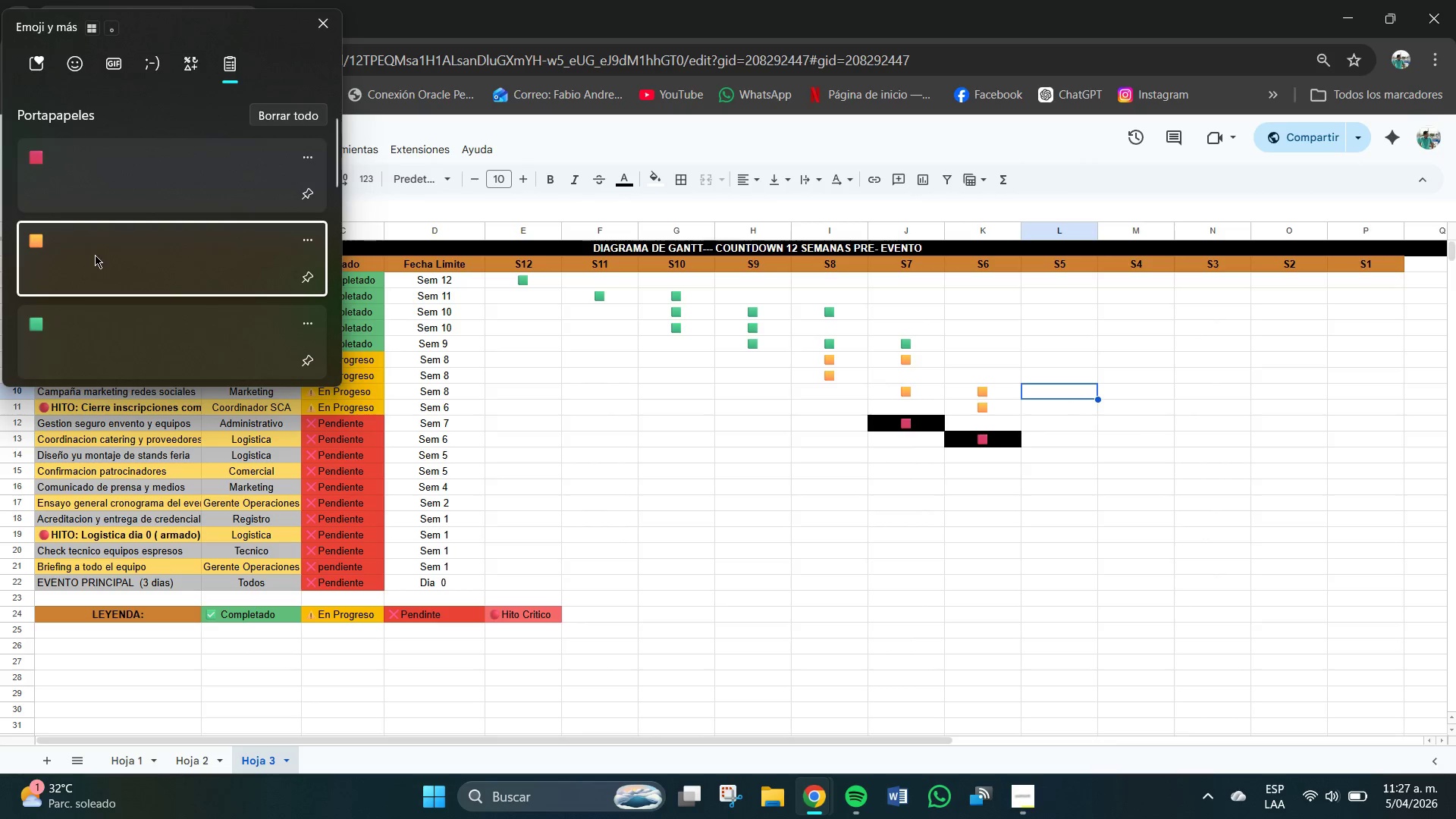 
hold_key(key=V, duration=13.73)
 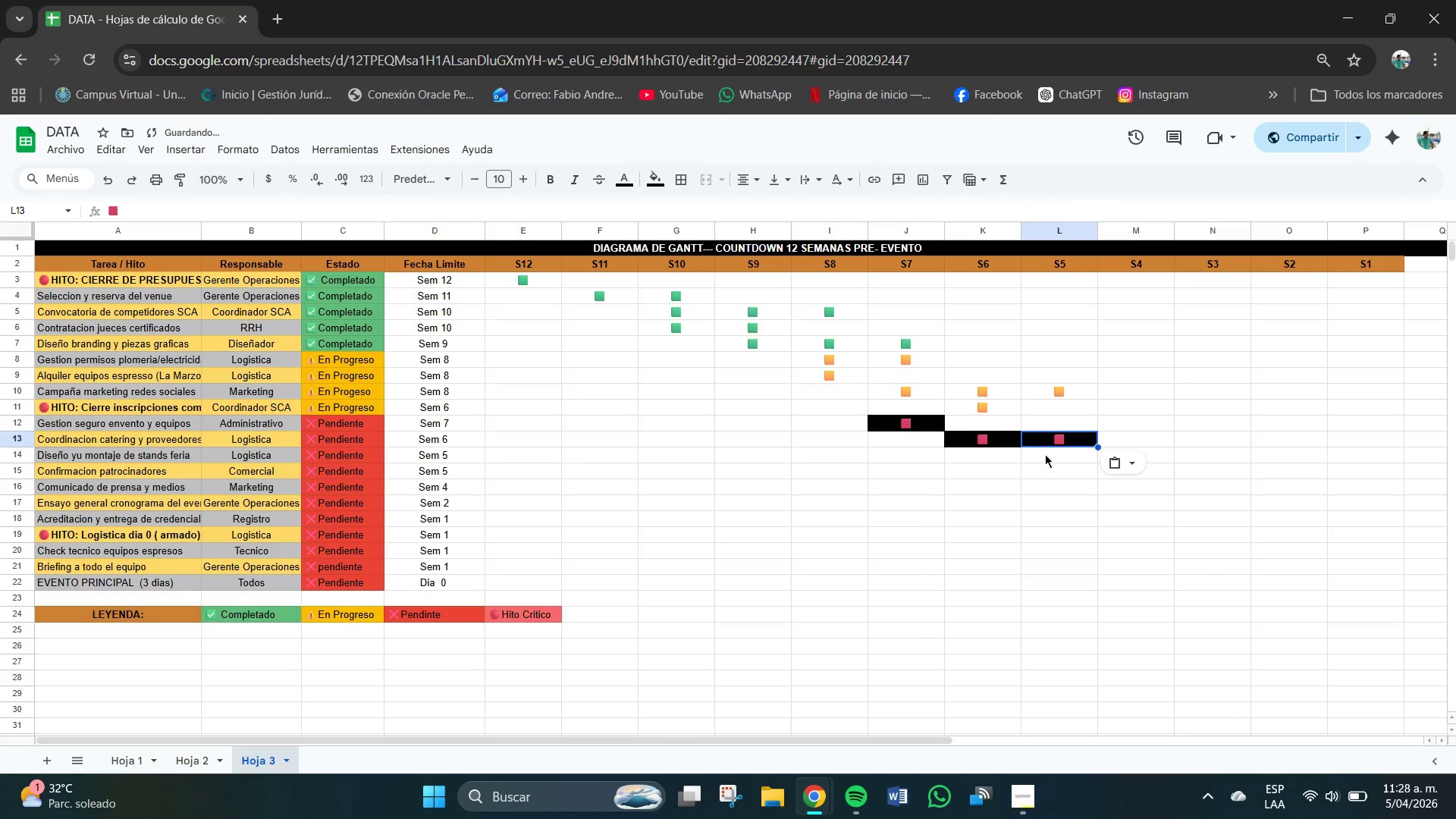 
left_click([751, 181])
 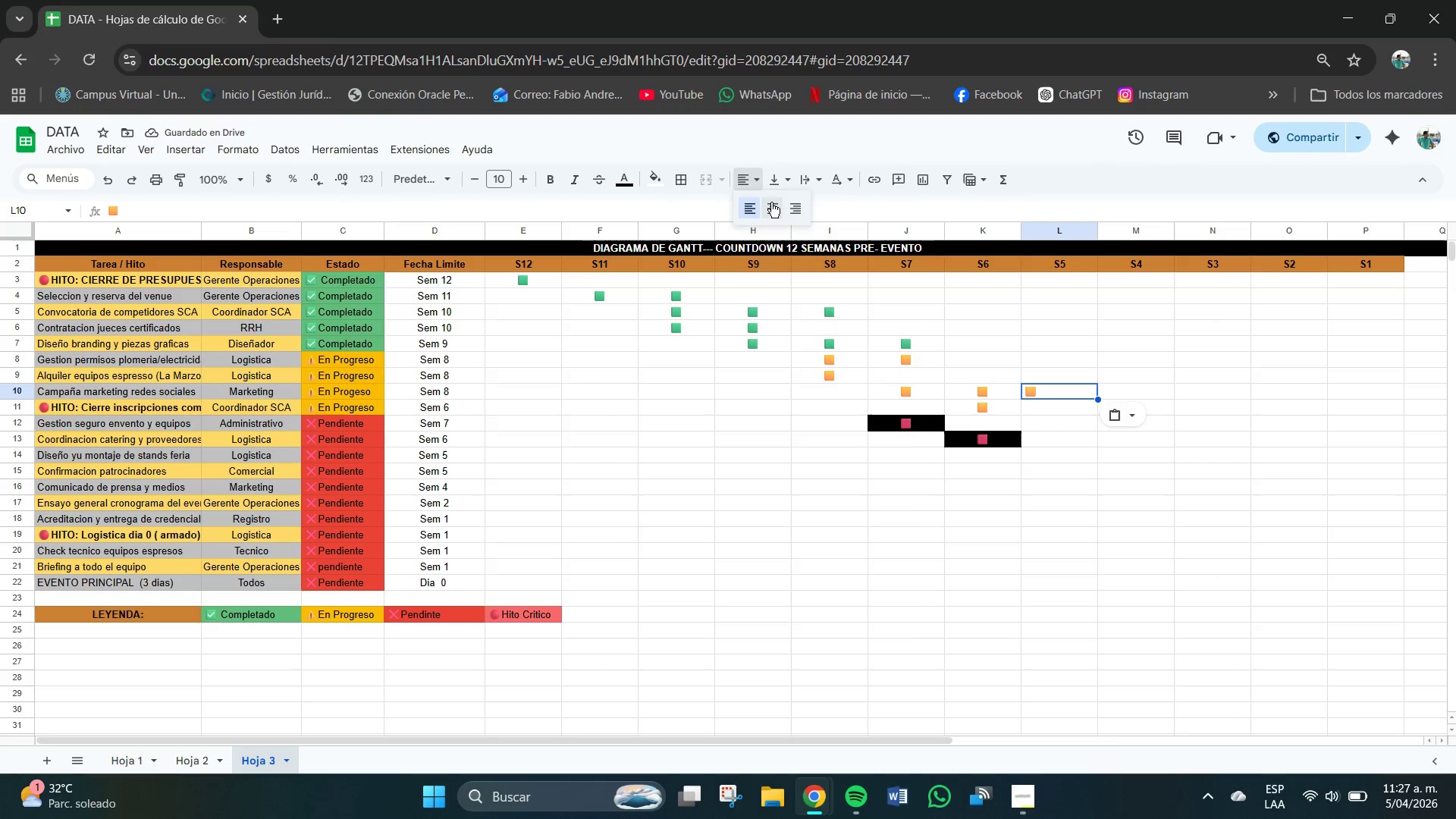 
left_click([771, 208])
 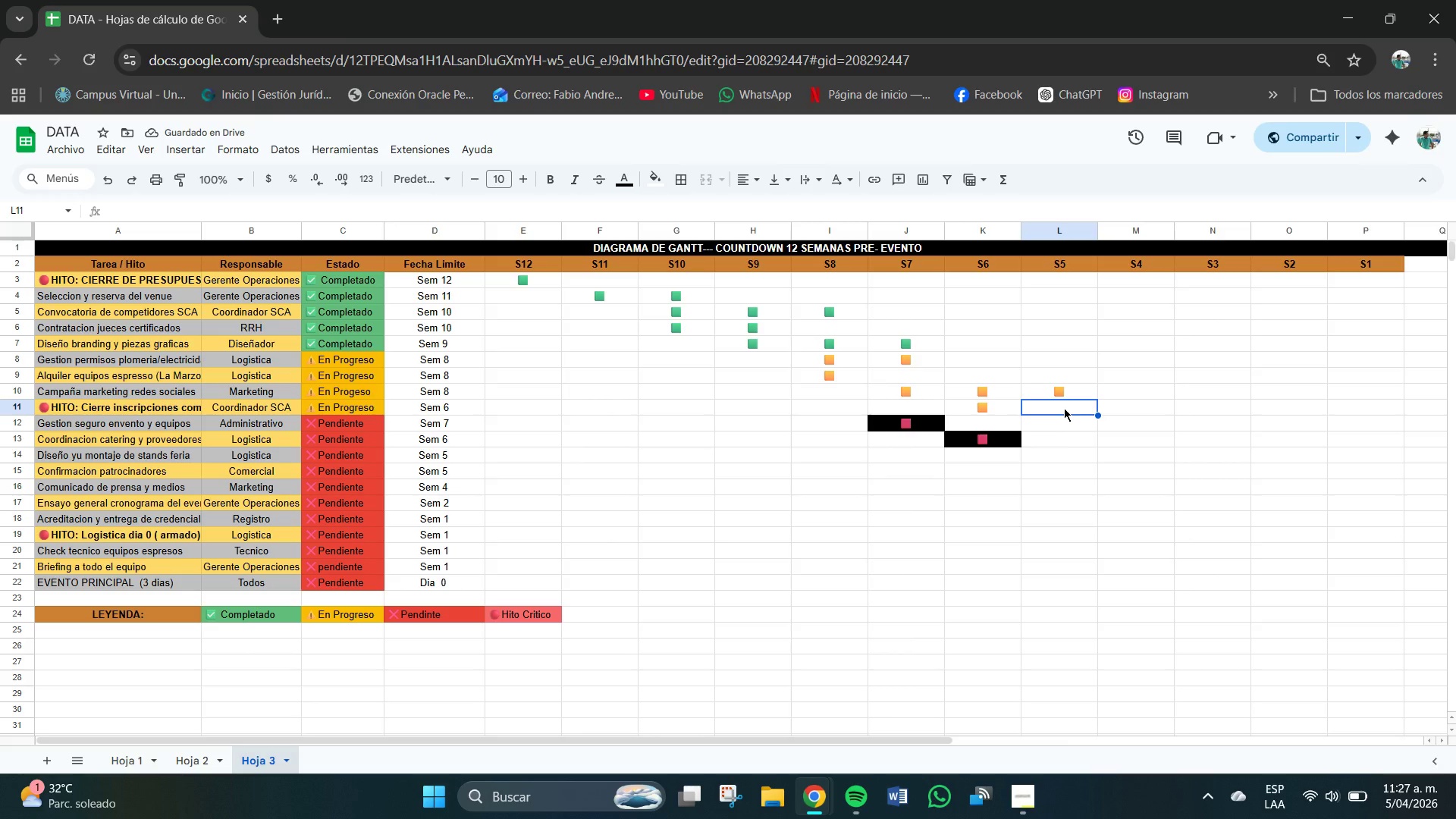 
left_click([1063, 426])
 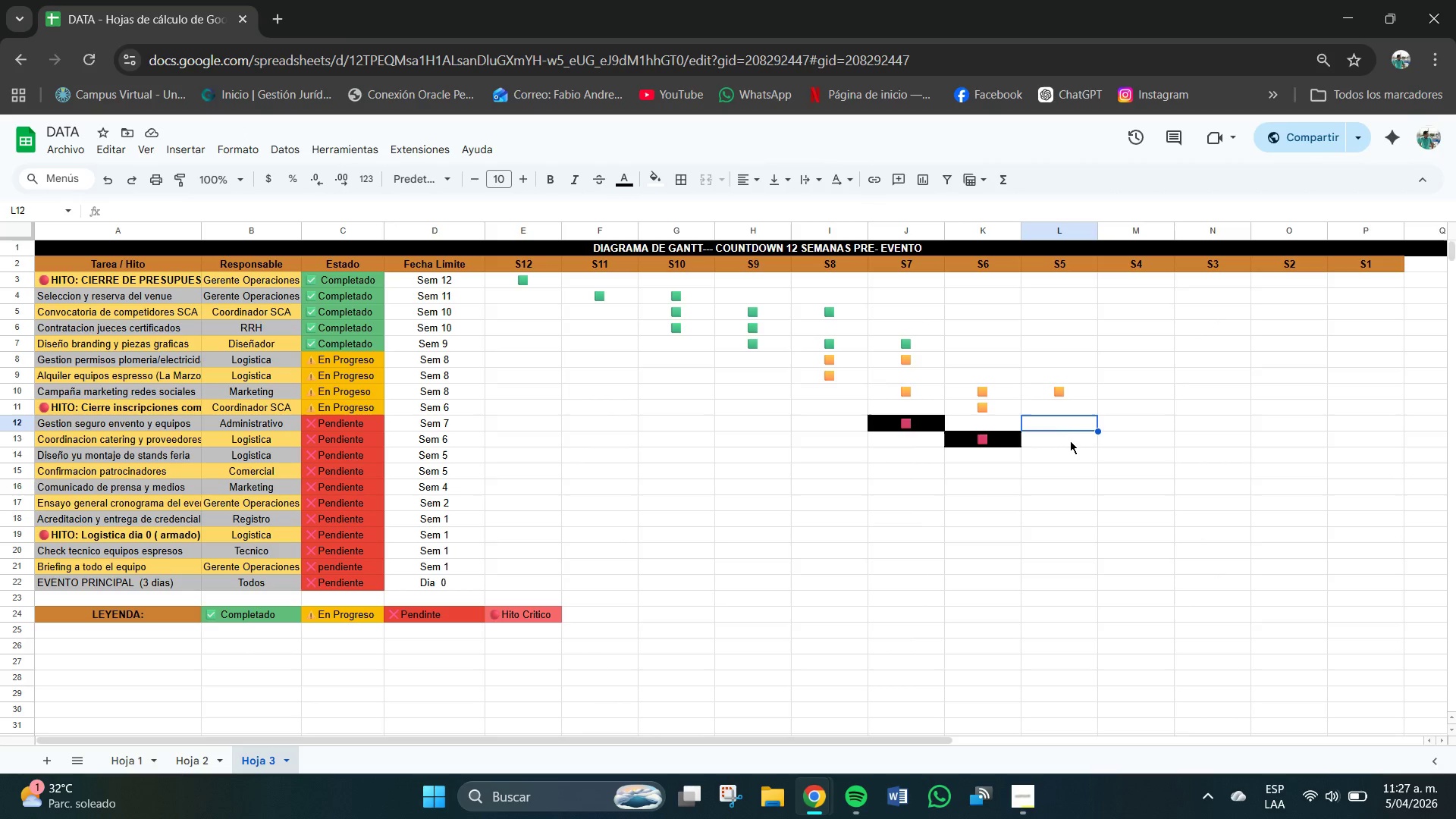 
left_click([1063, 444])
 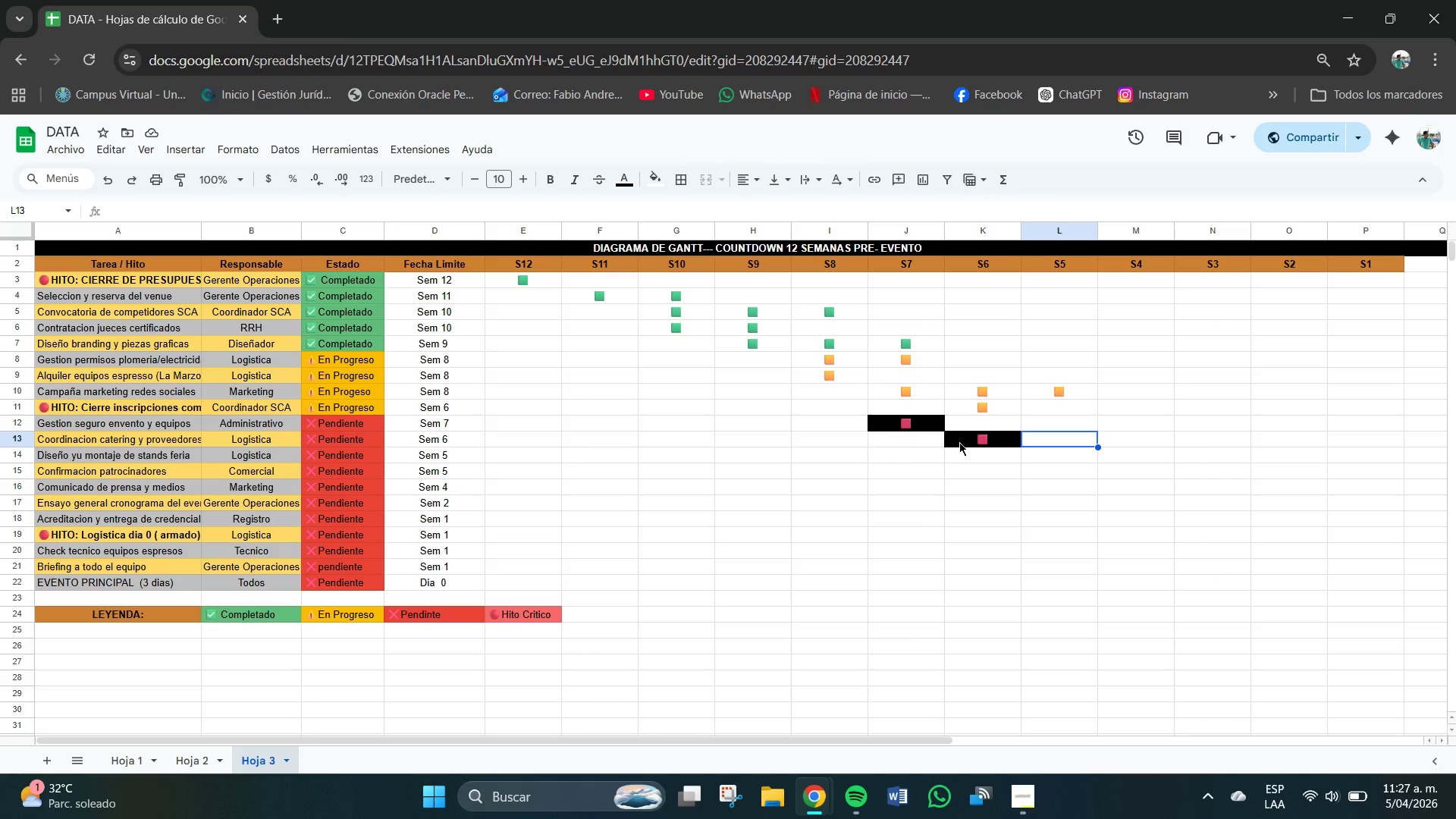 
left_click([970, 442])
 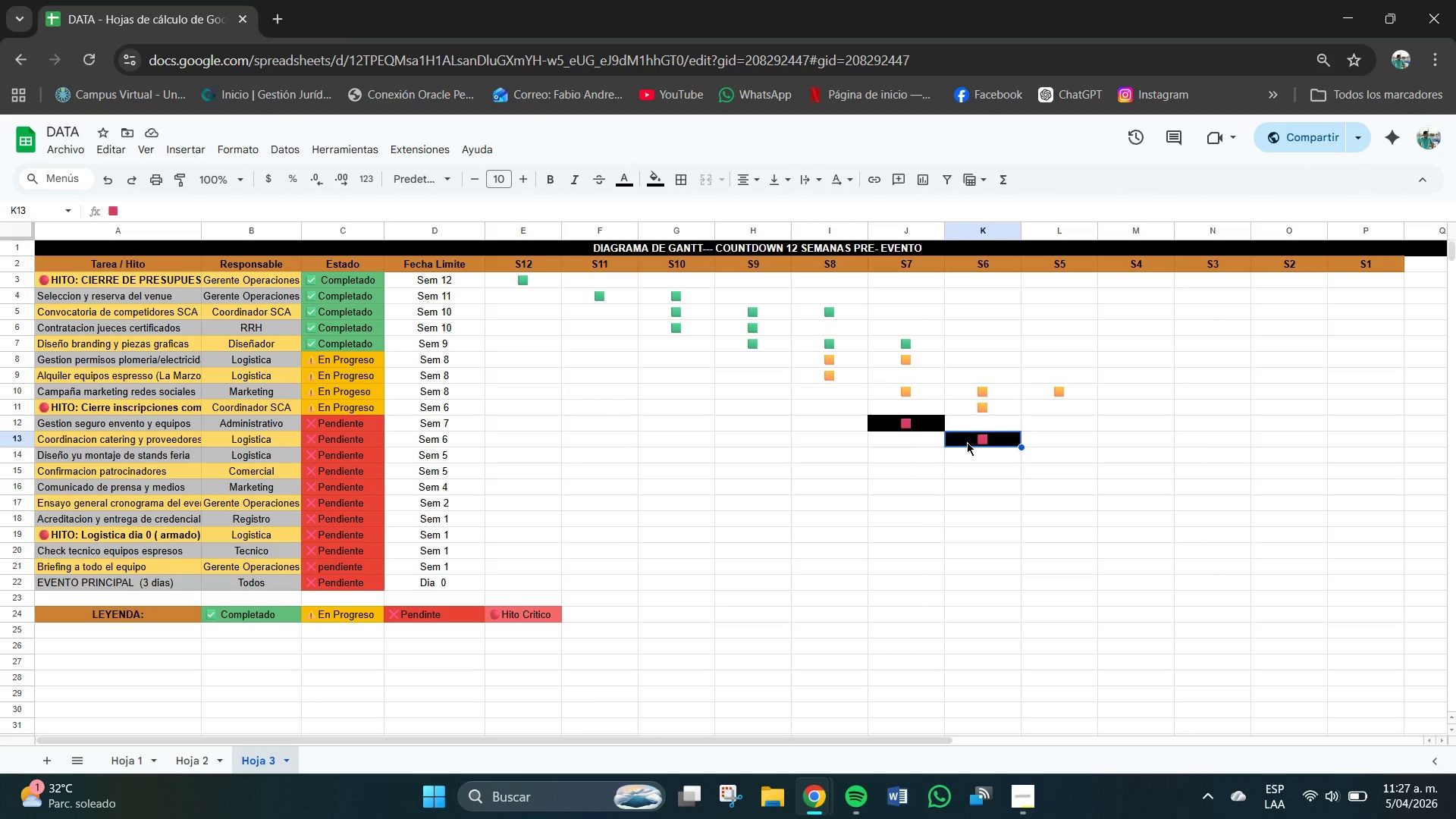 
key(Control+C)
 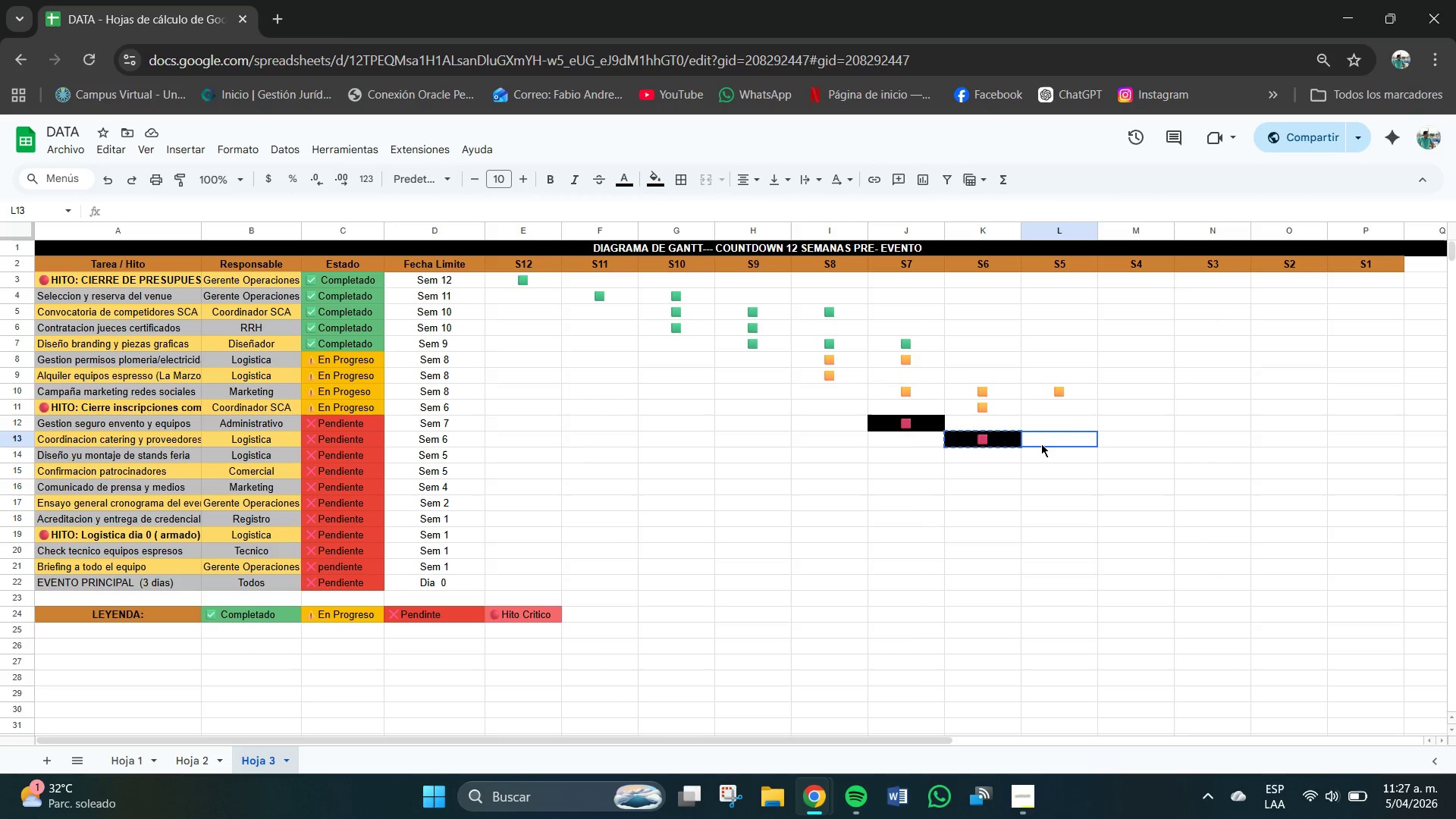 
hold_key(key=ControlLeft, duration=0.98)
 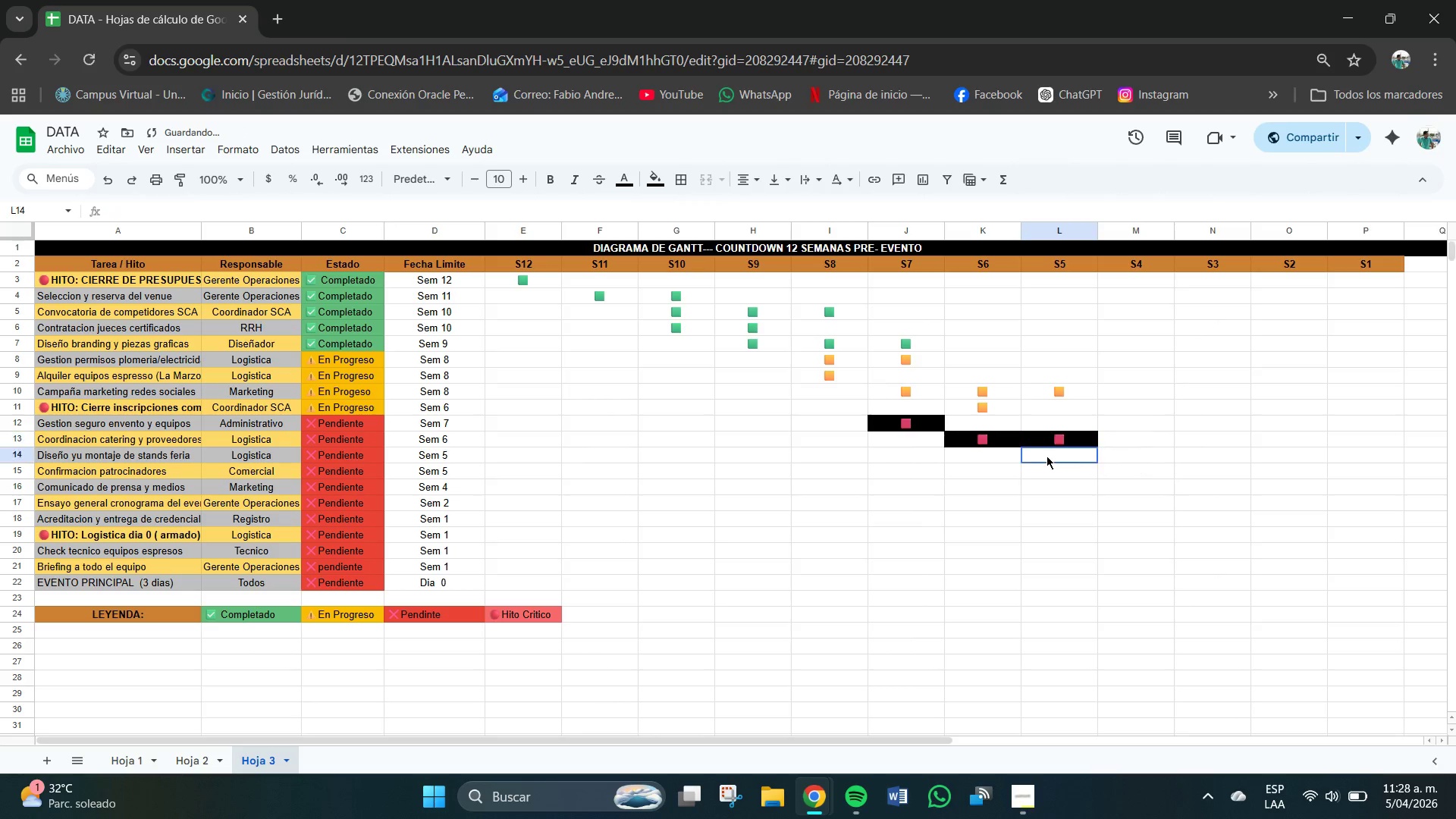 
key(Control+V)
 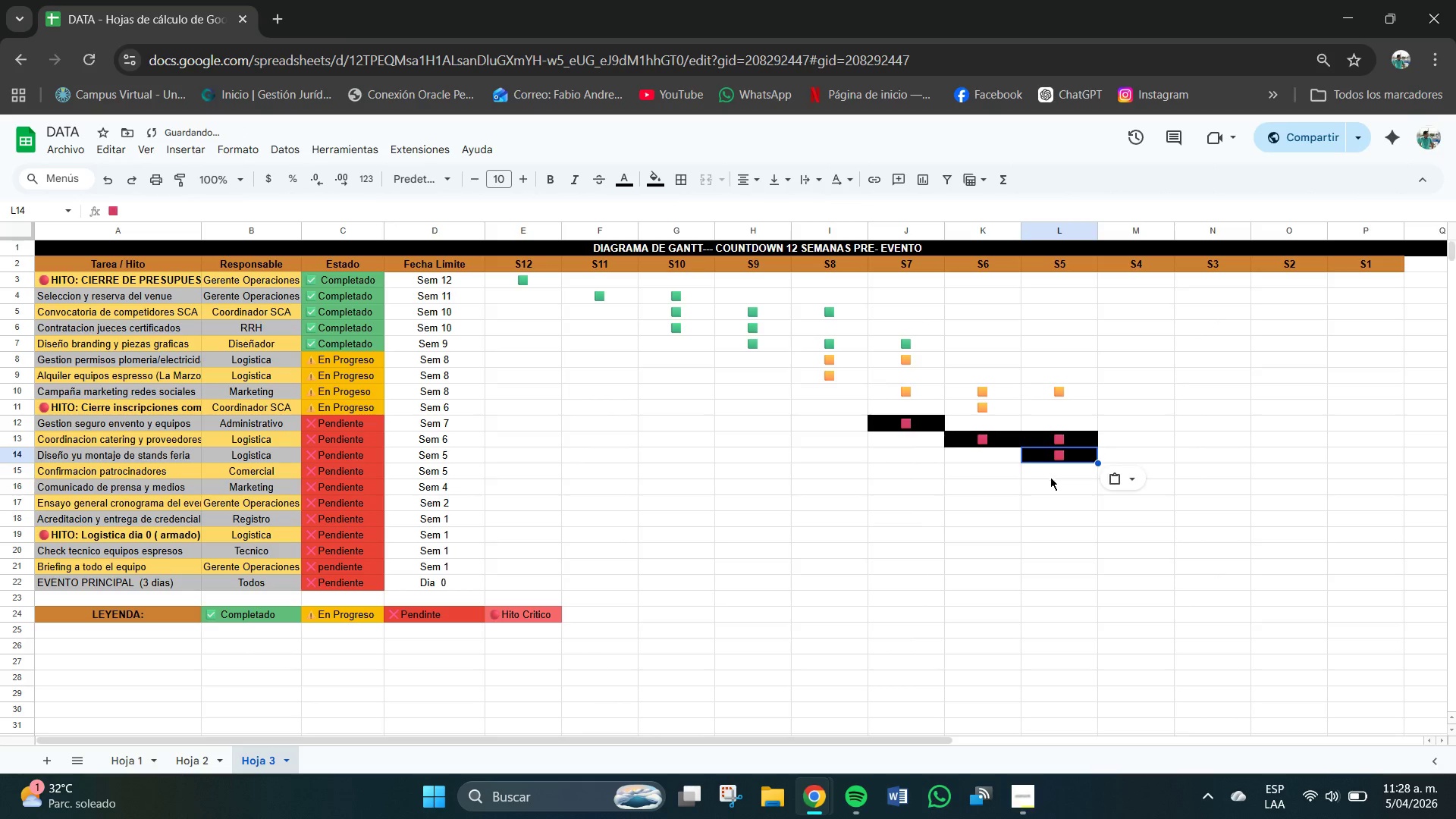 
left_click([1050, 477])
 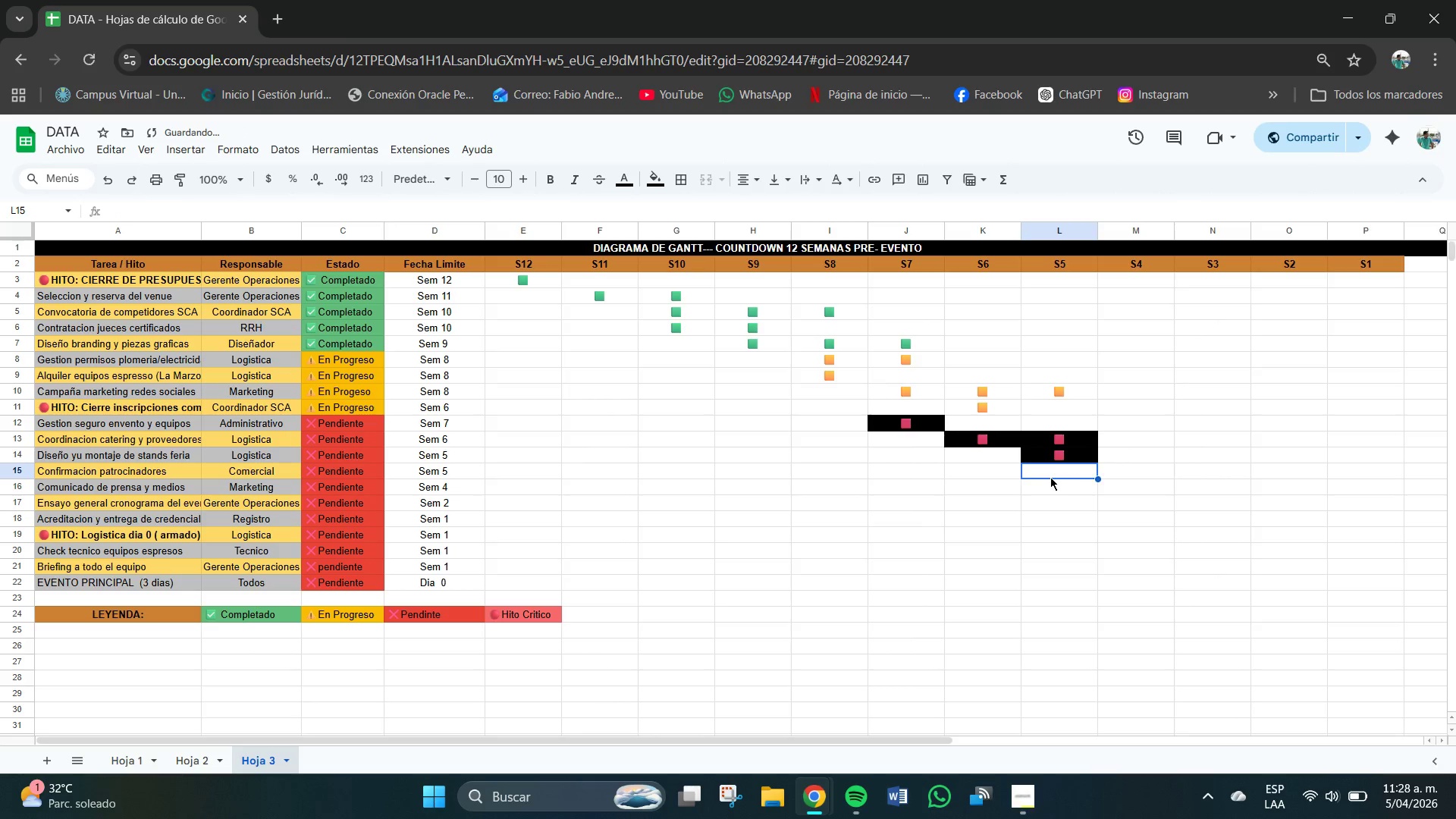 
key(Control+V)
 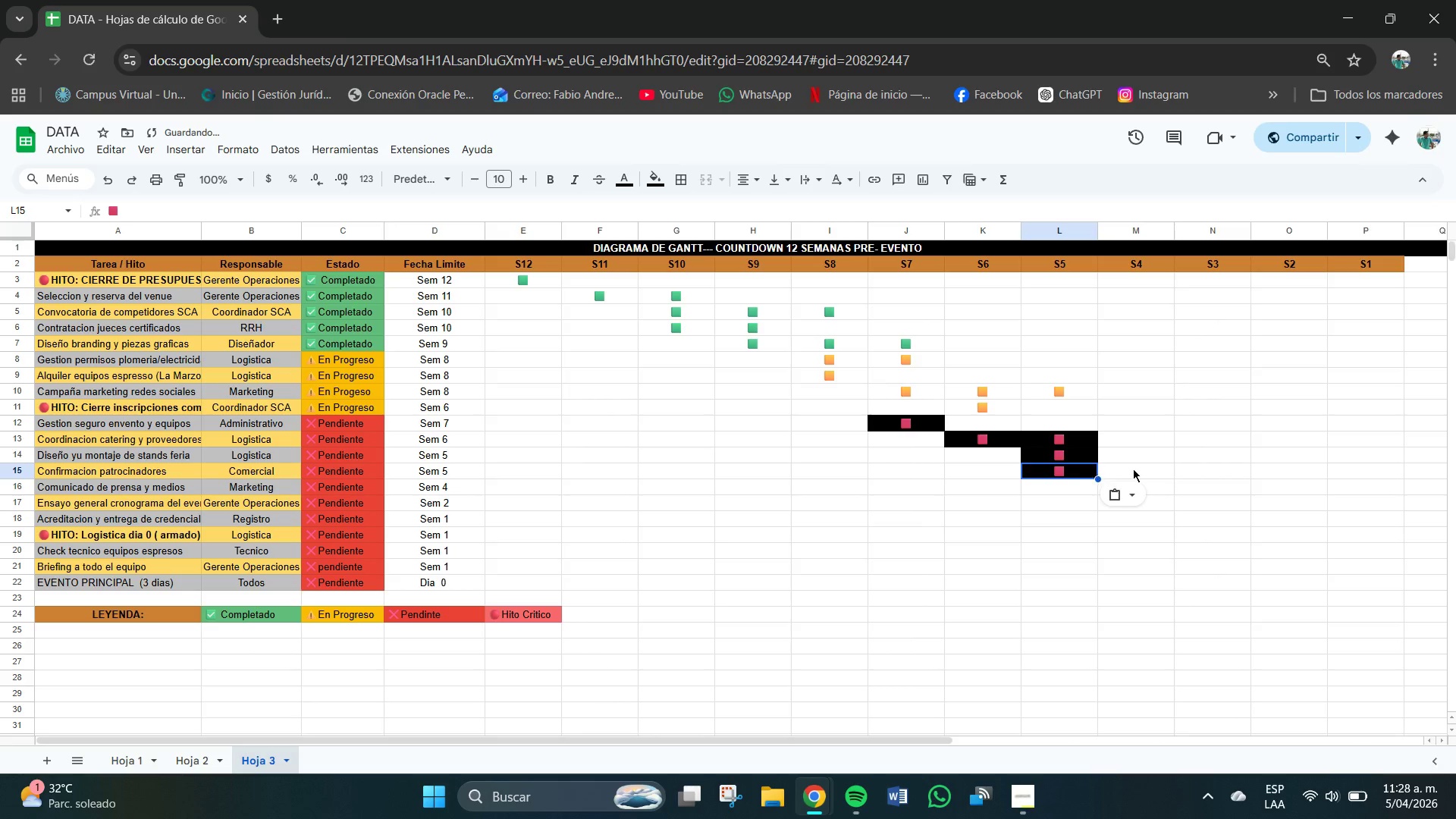 
left_click([1132, 451])
 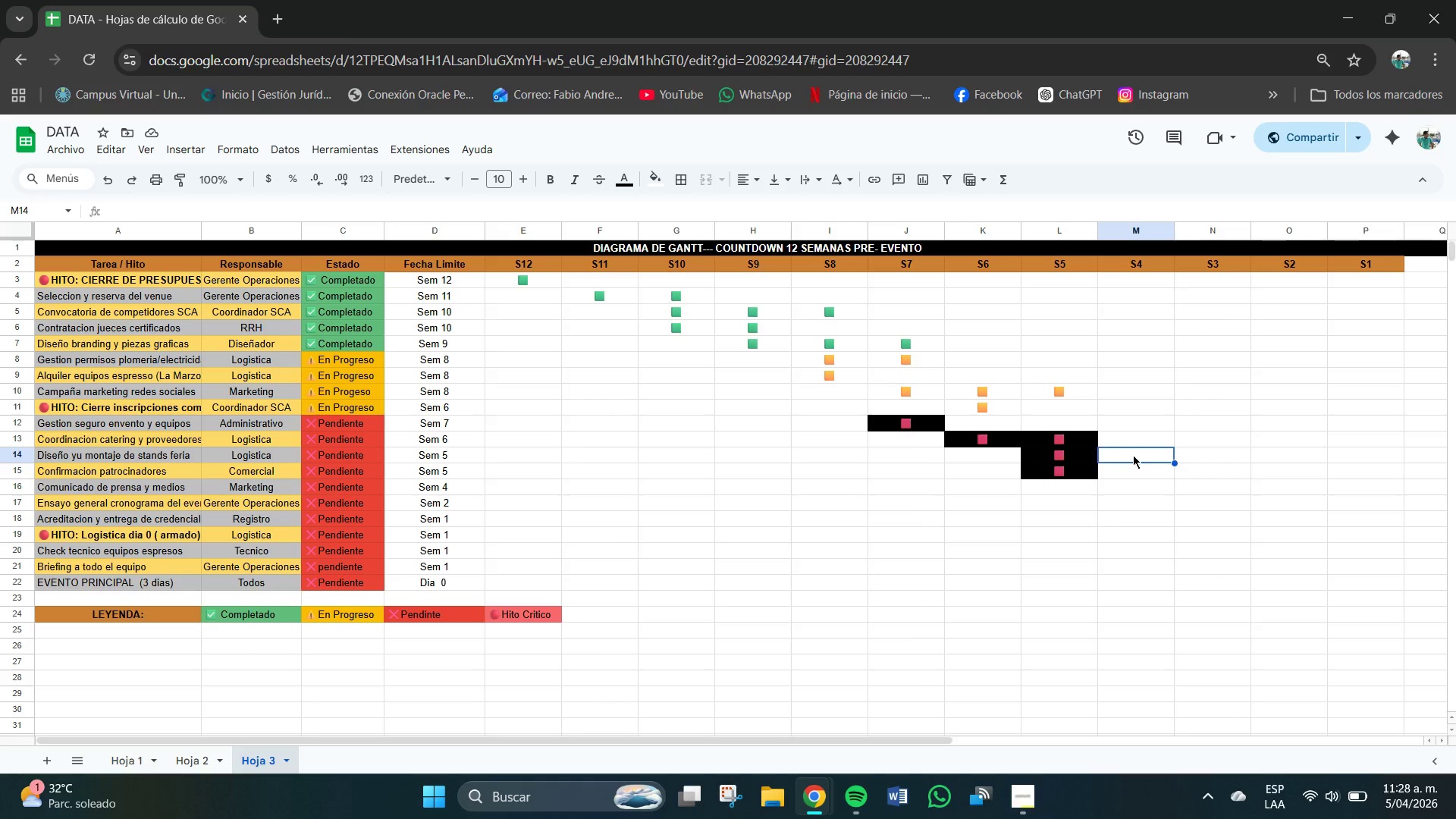 
wait(7.31)
 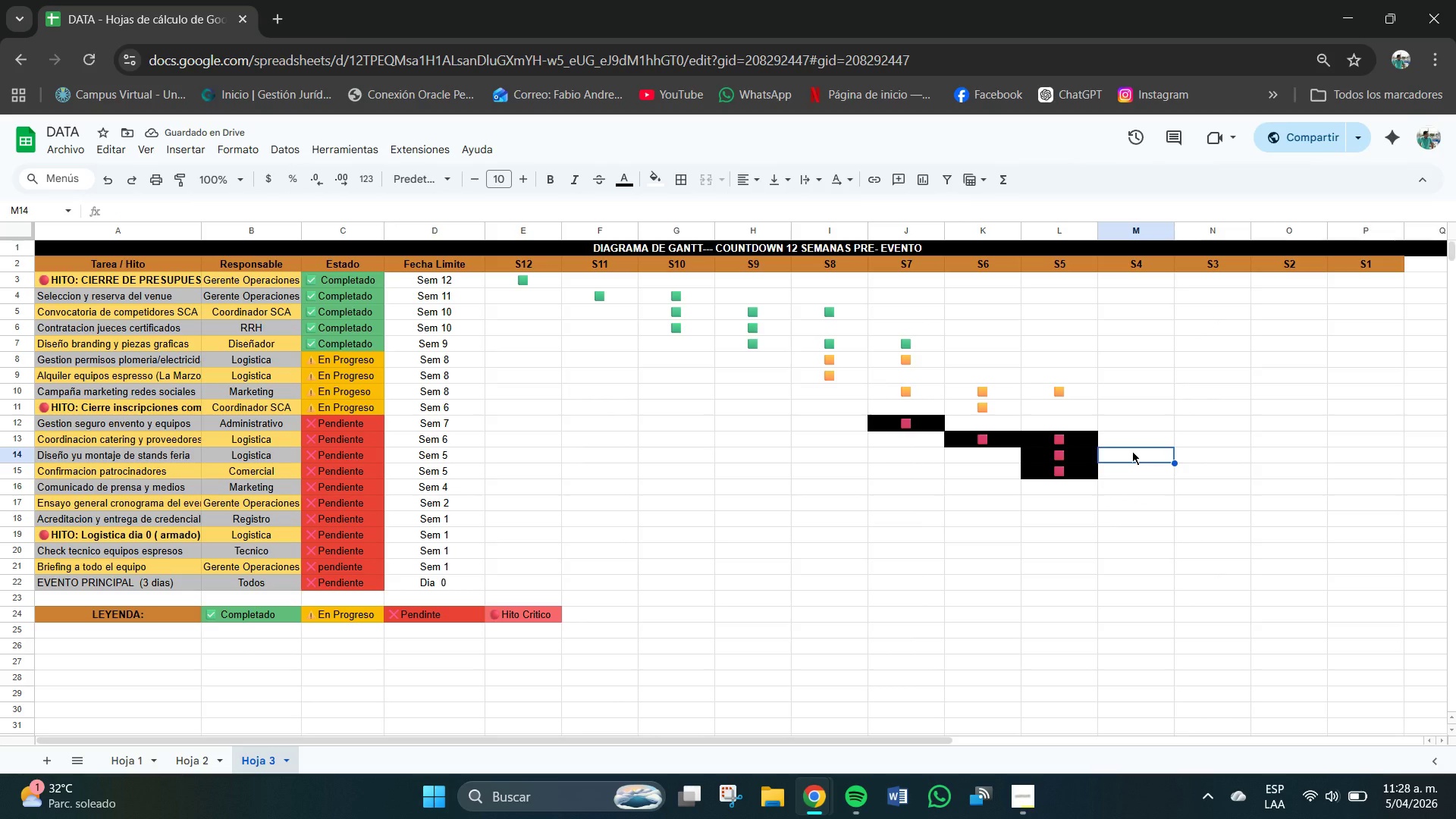 
key(Control+V)
 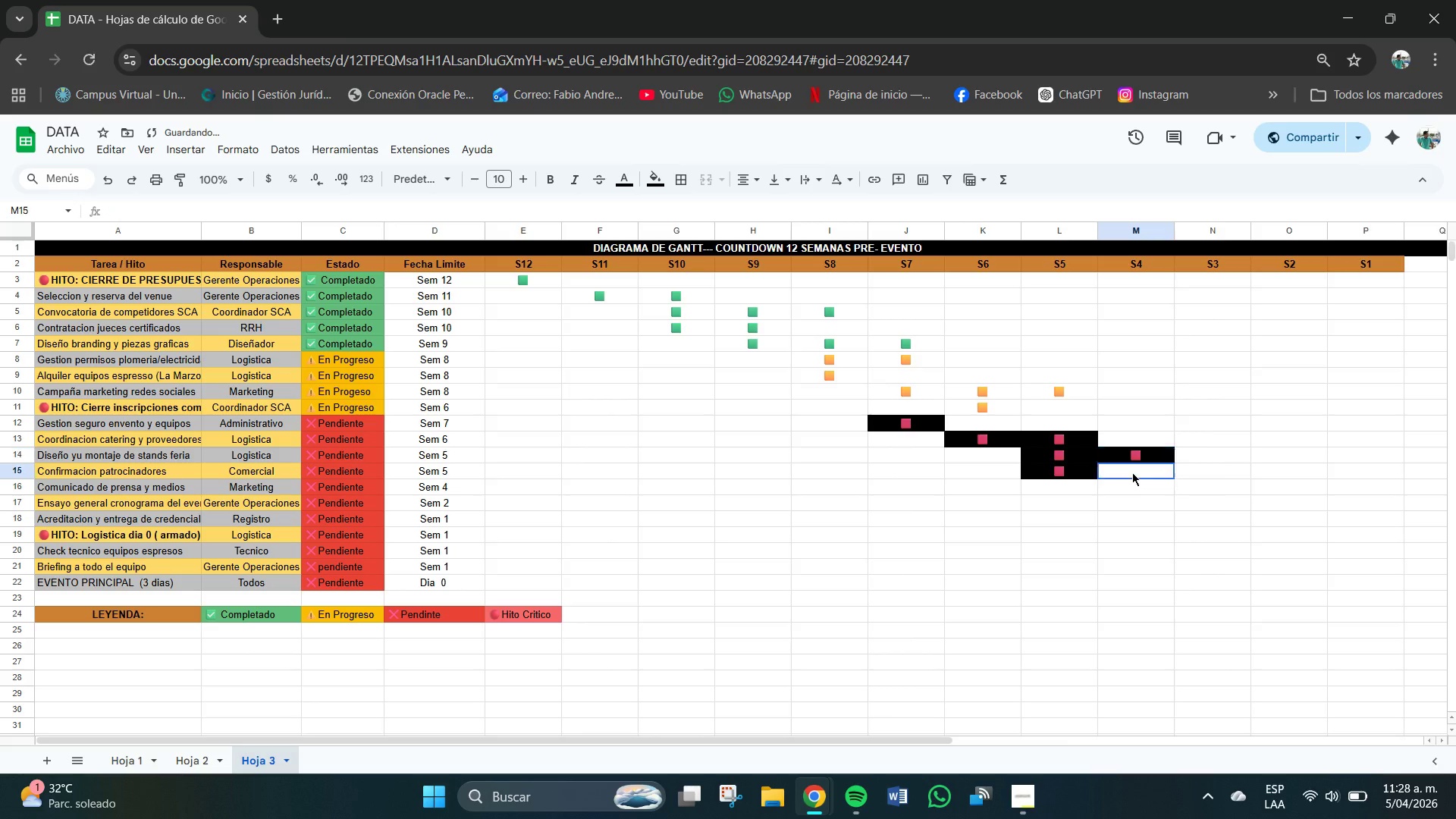 
left_click([1132, 472])
 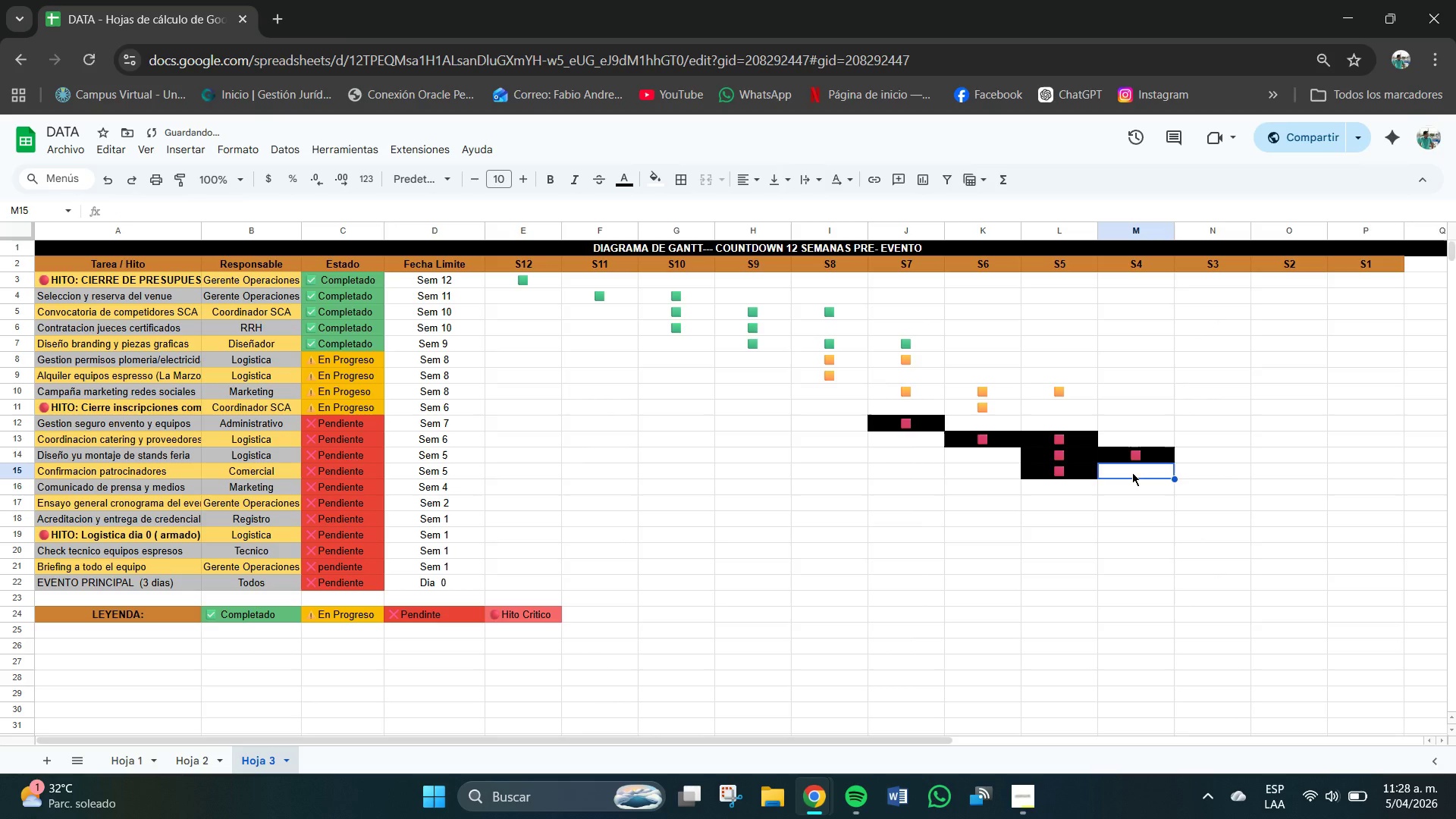 
key(Control+V)
 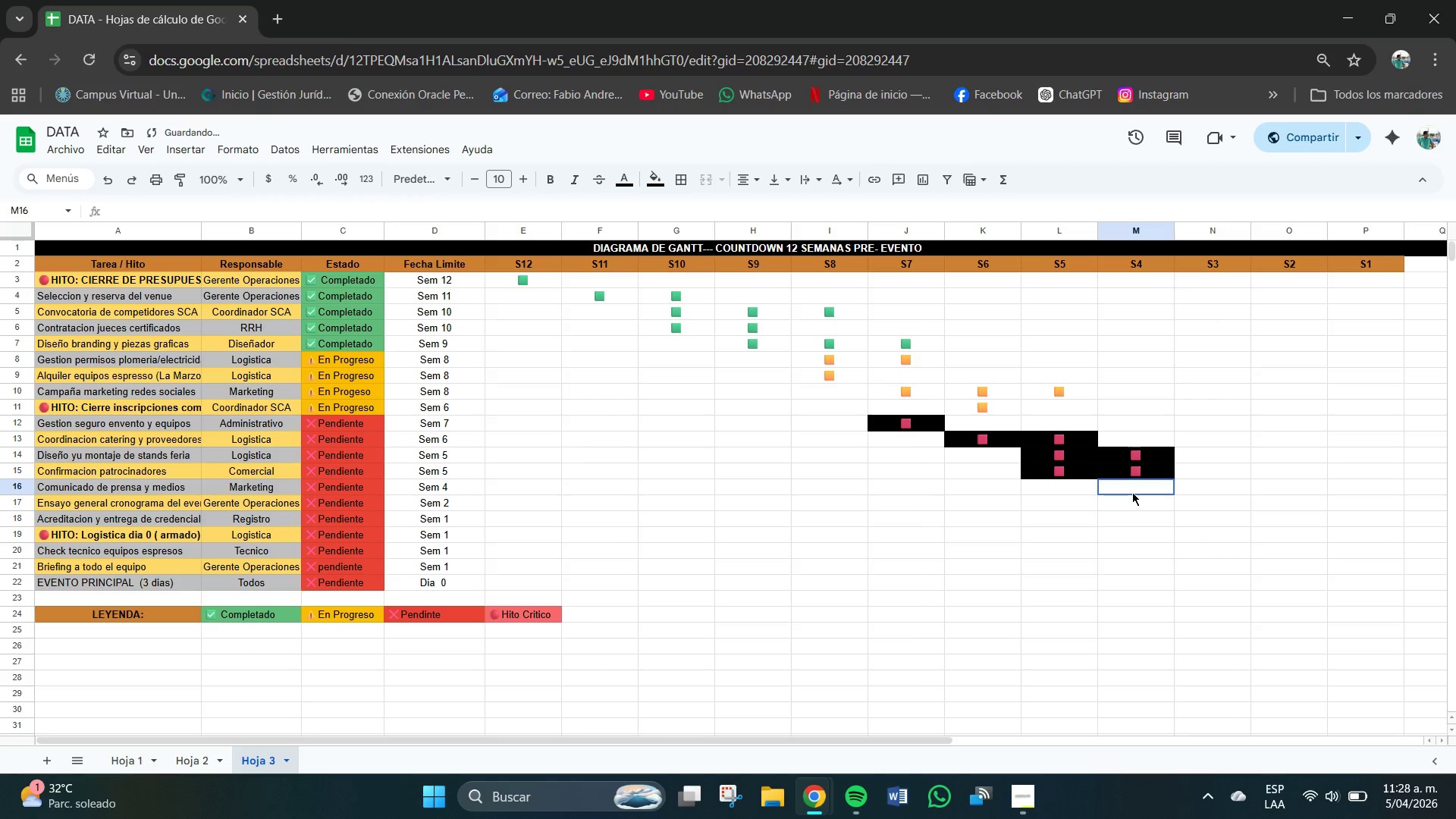 
key(Control+V)
 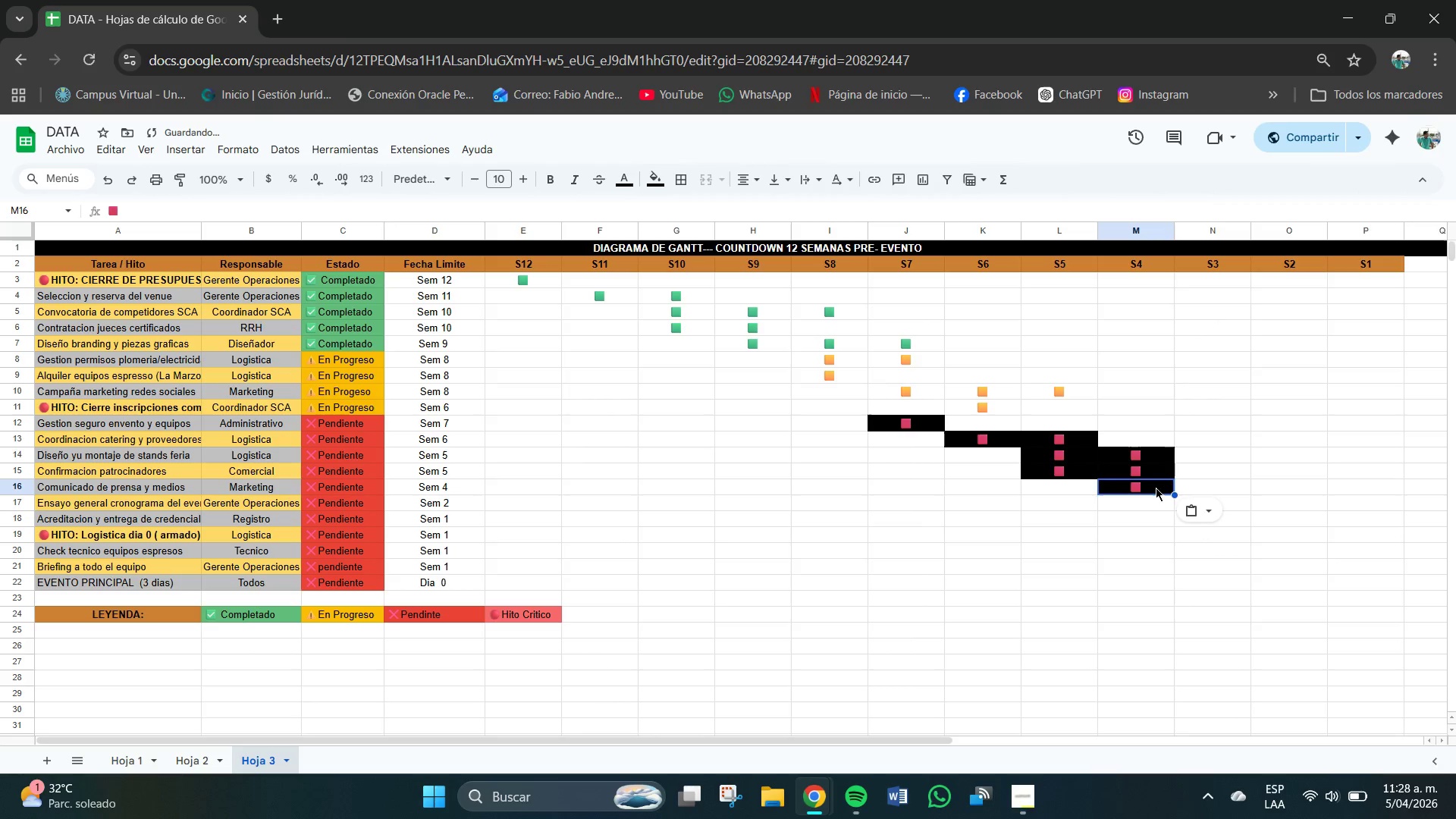 
left_click([1212, 467])
 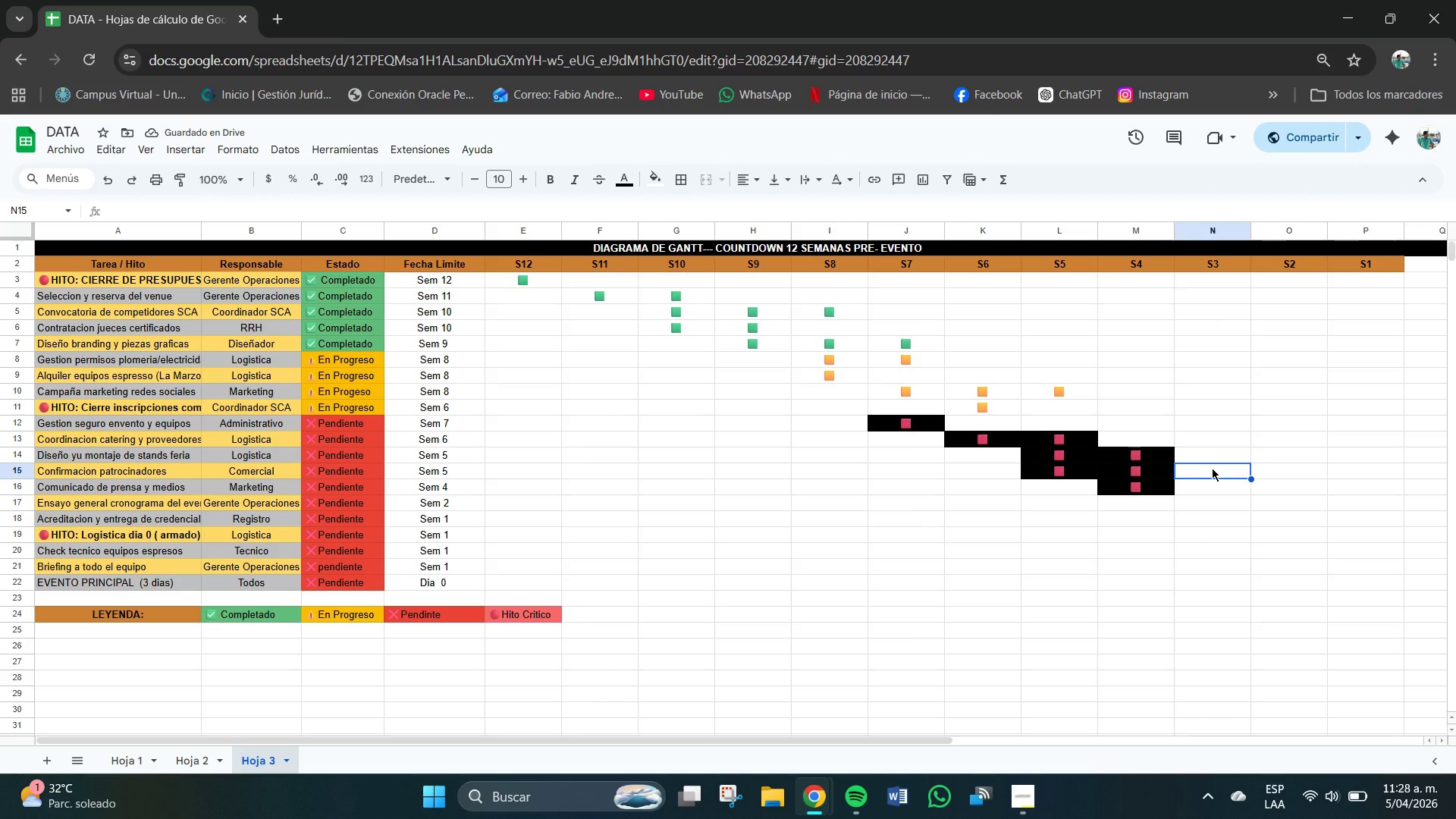 
key(Control+V)
 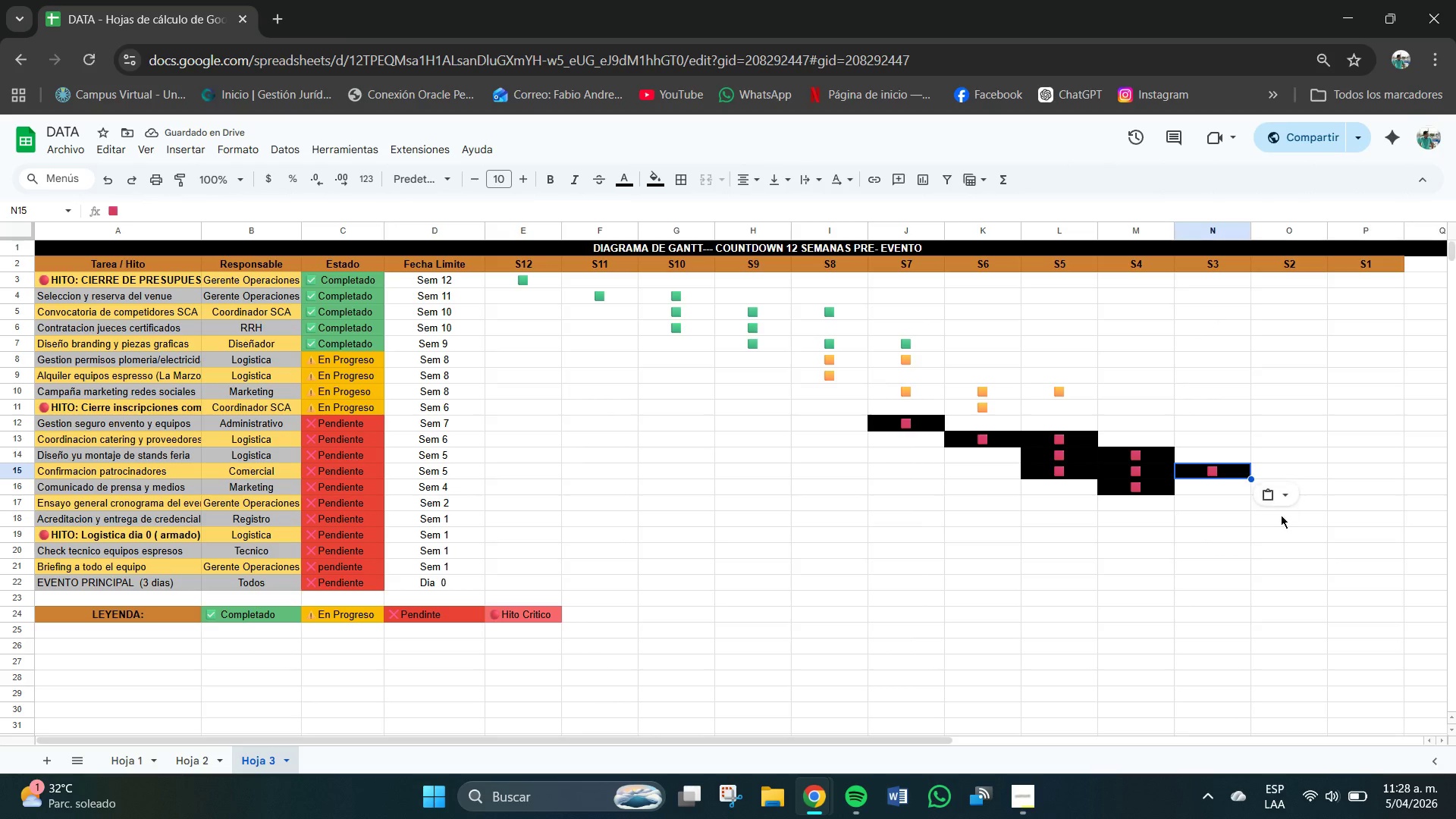 
double_click([1305, 491])
 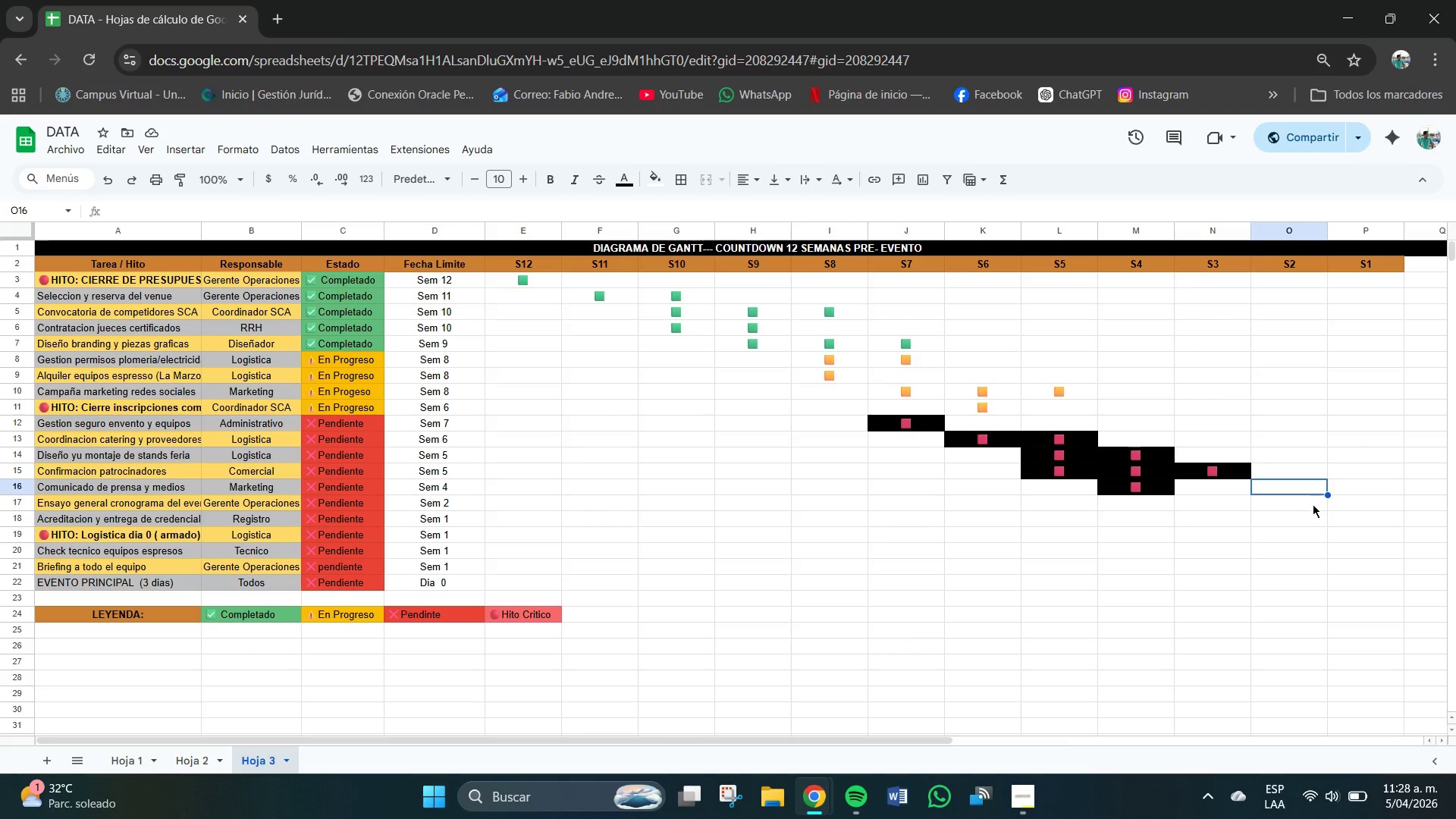 
left_click([1282, 504])
 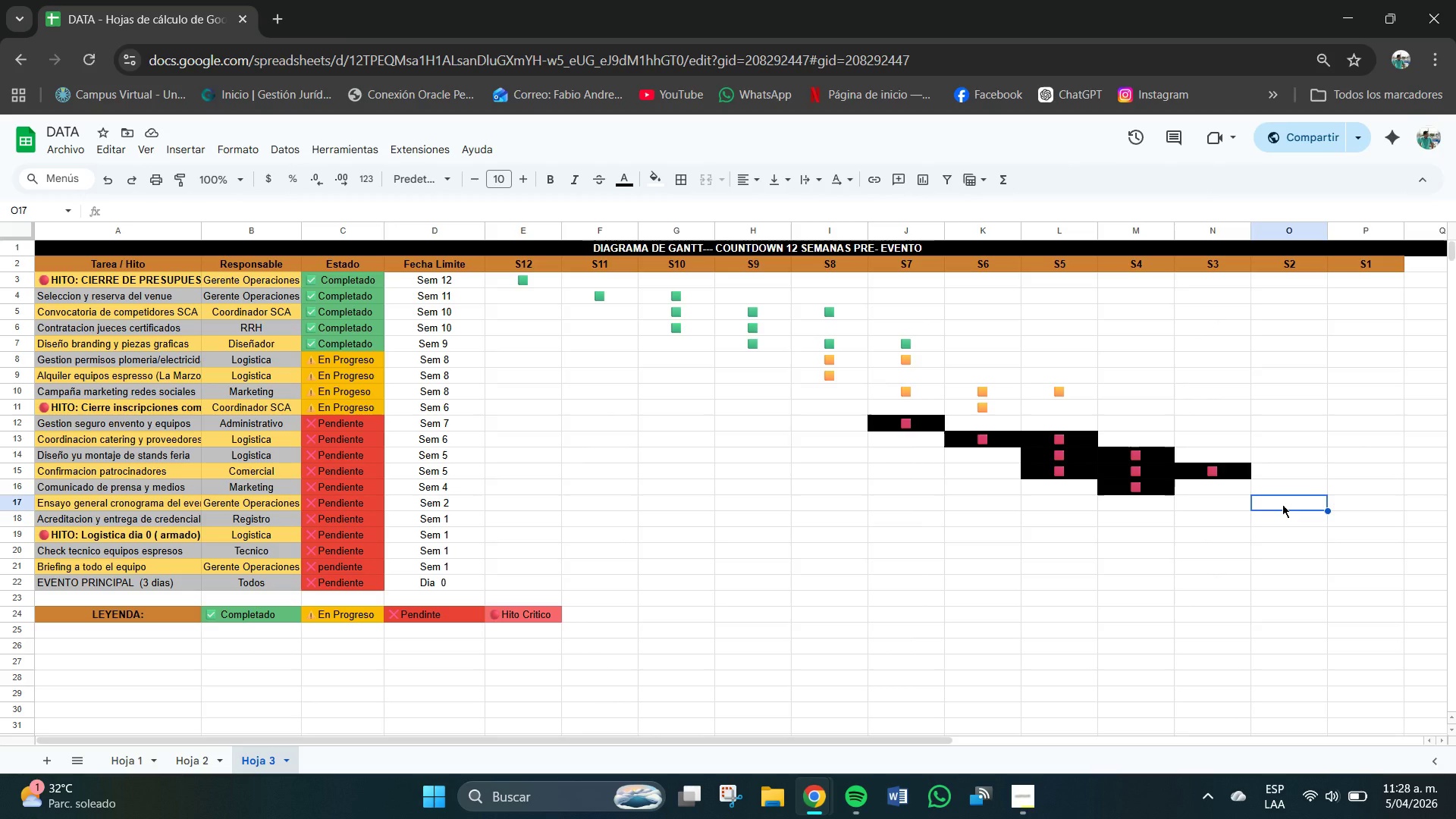 
key(Control+V)
 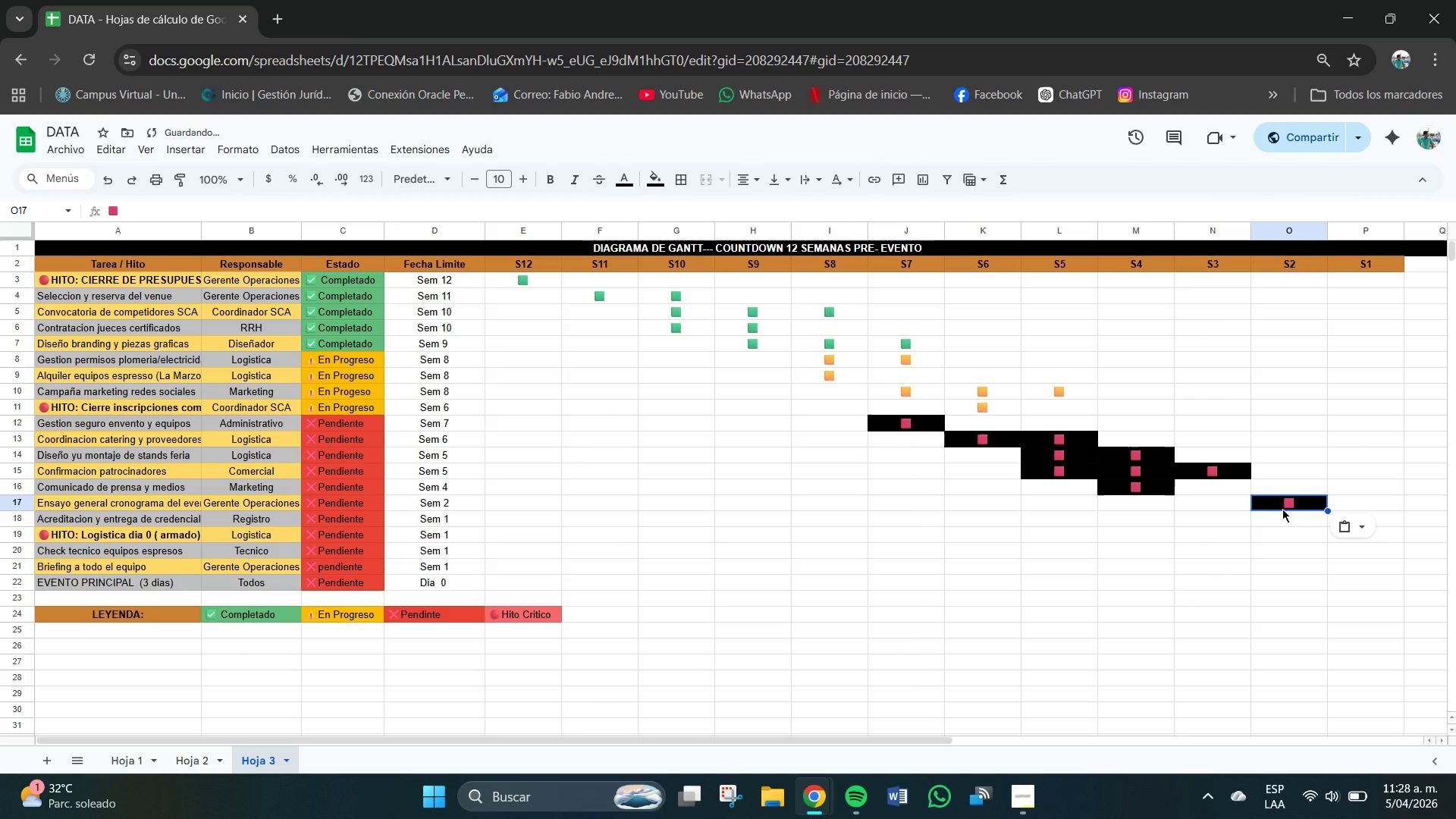 
scroll: coordinate [1282, 509], scroll_direction: down, amount: 1.0
 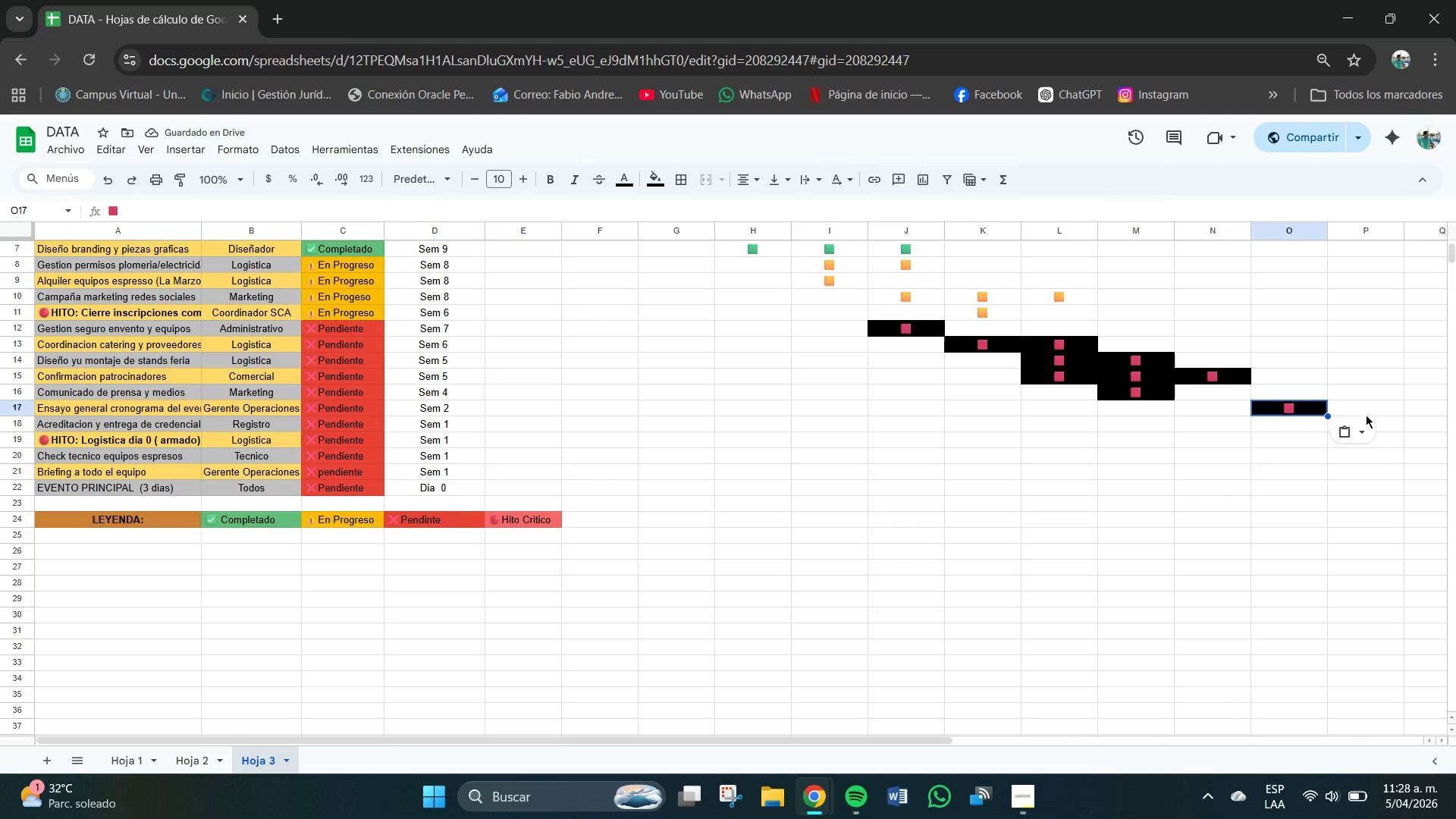 
left_click([1376, 422])
 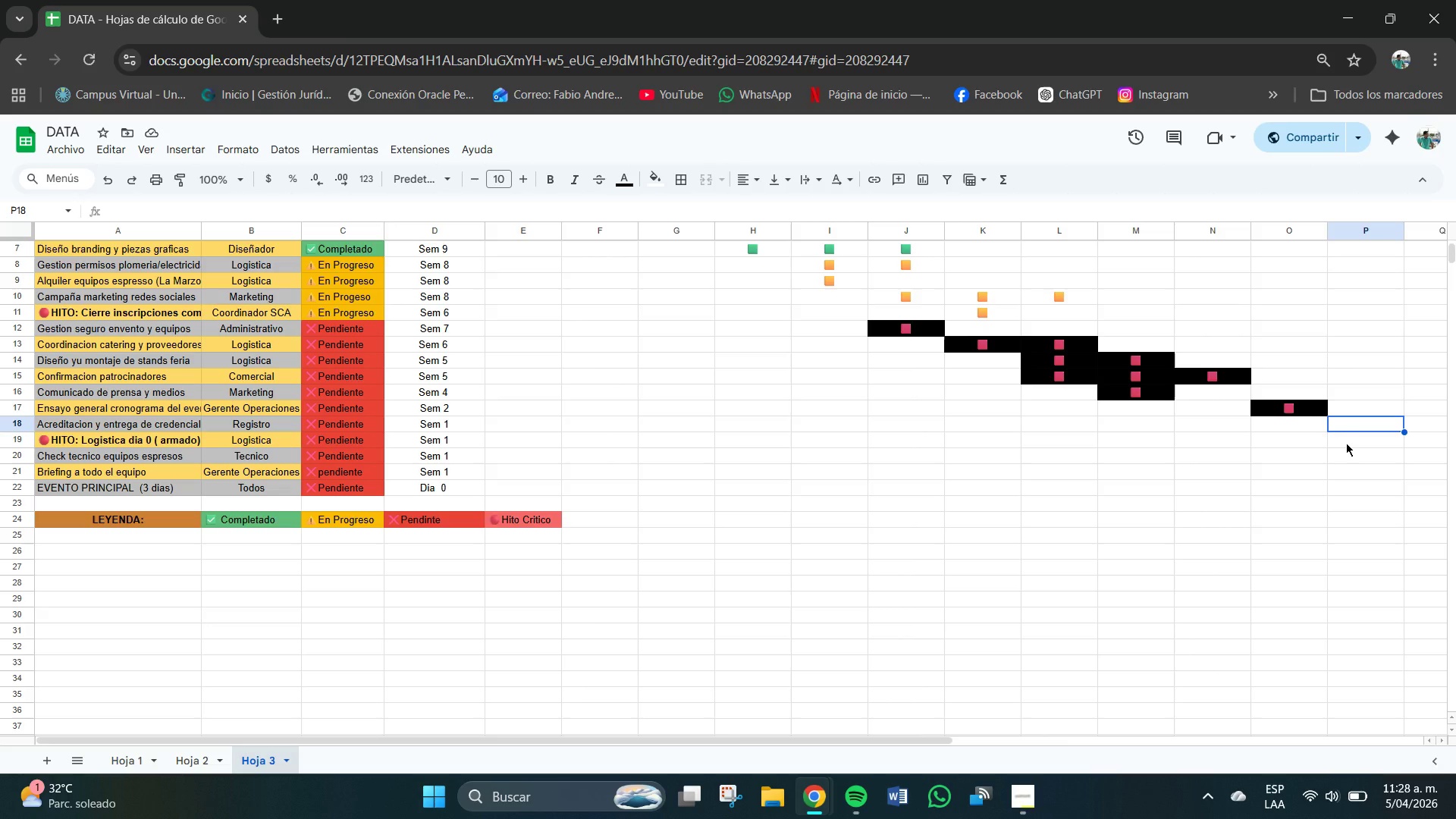 
wait(12.17)
 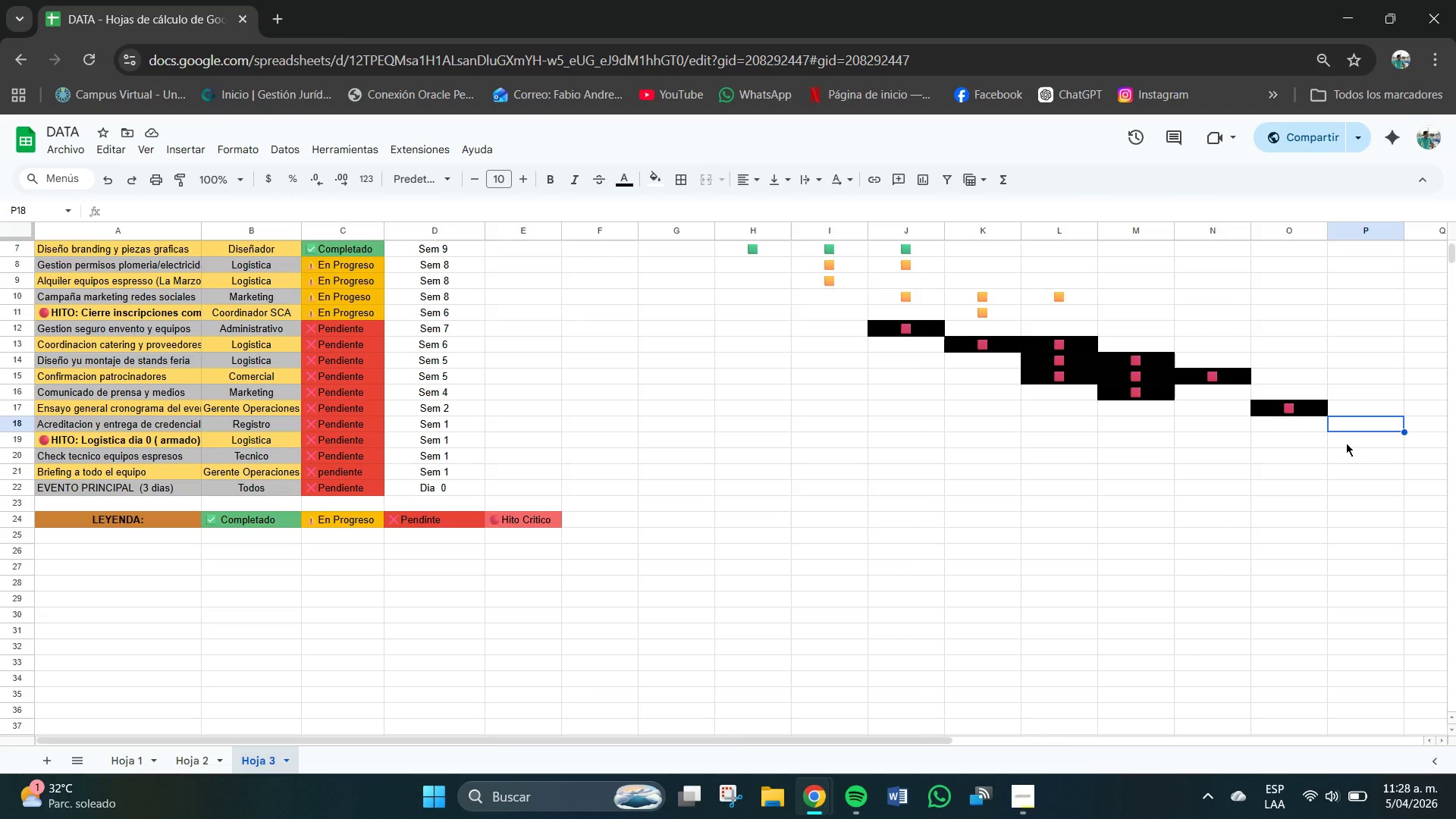 
key(Control+V)
 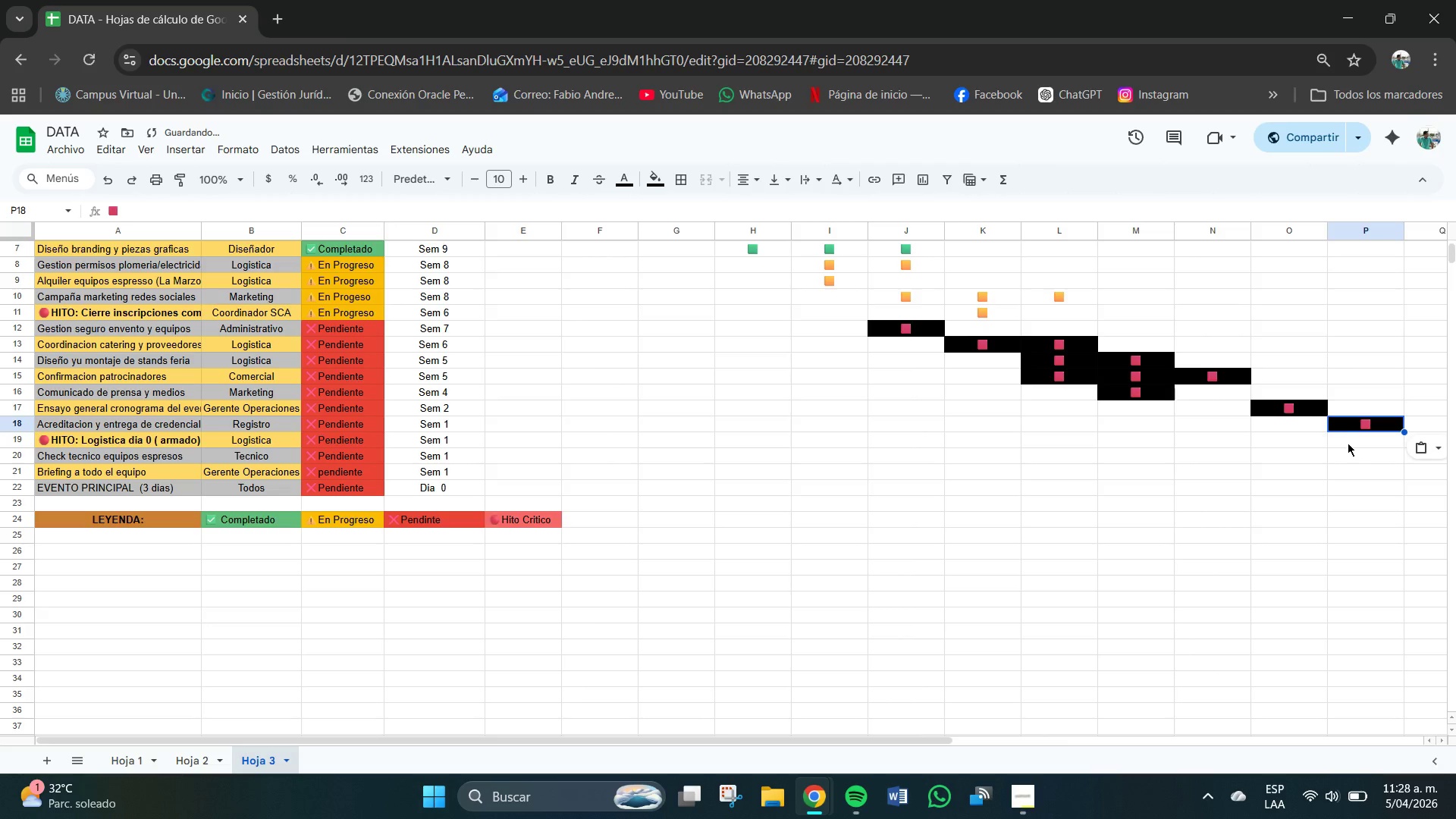 
left_click([1348, 443])
 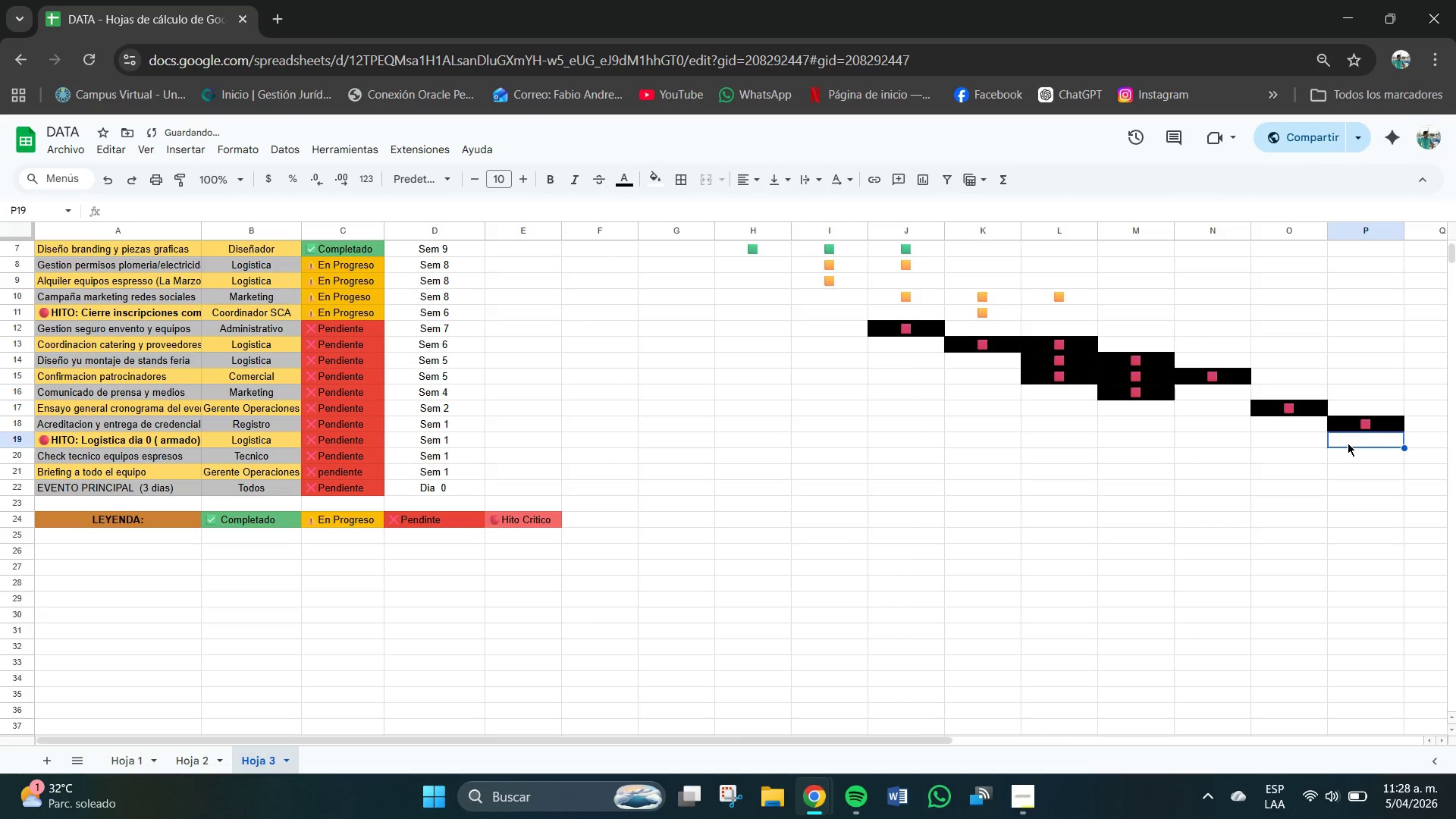 
key(Control+V)
 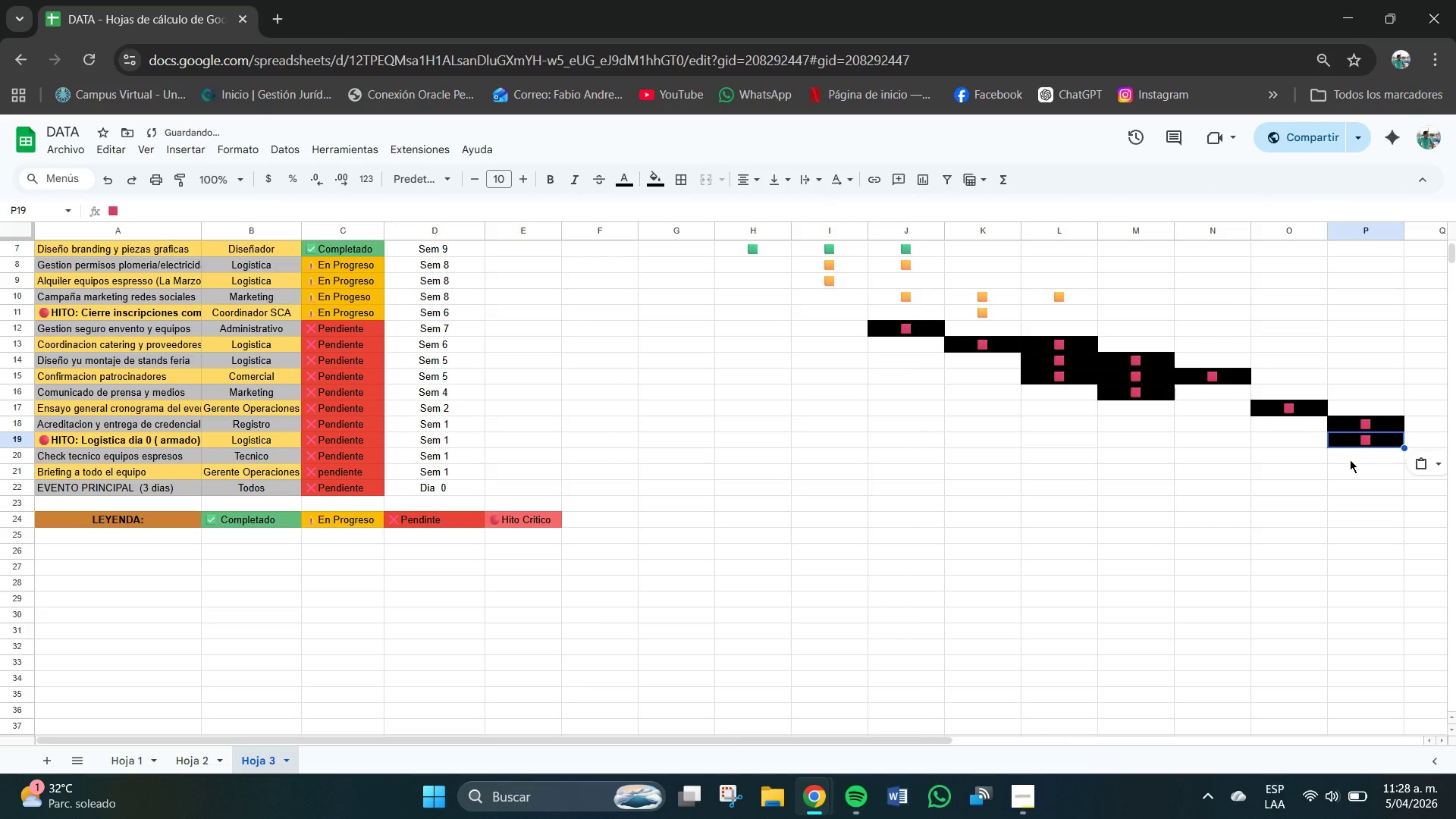 
left_click([1350, 460])
 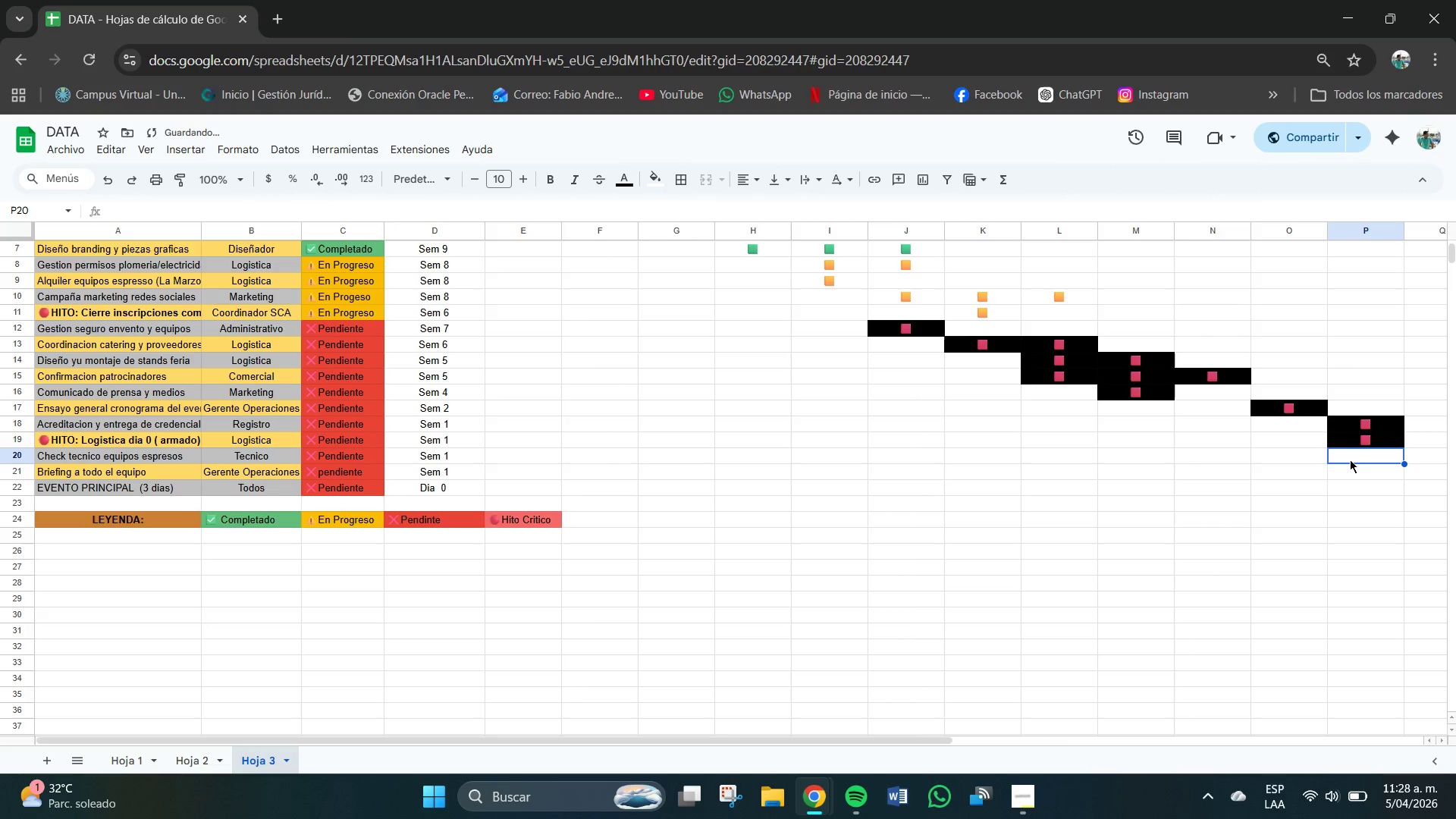 
key(Control+V)
 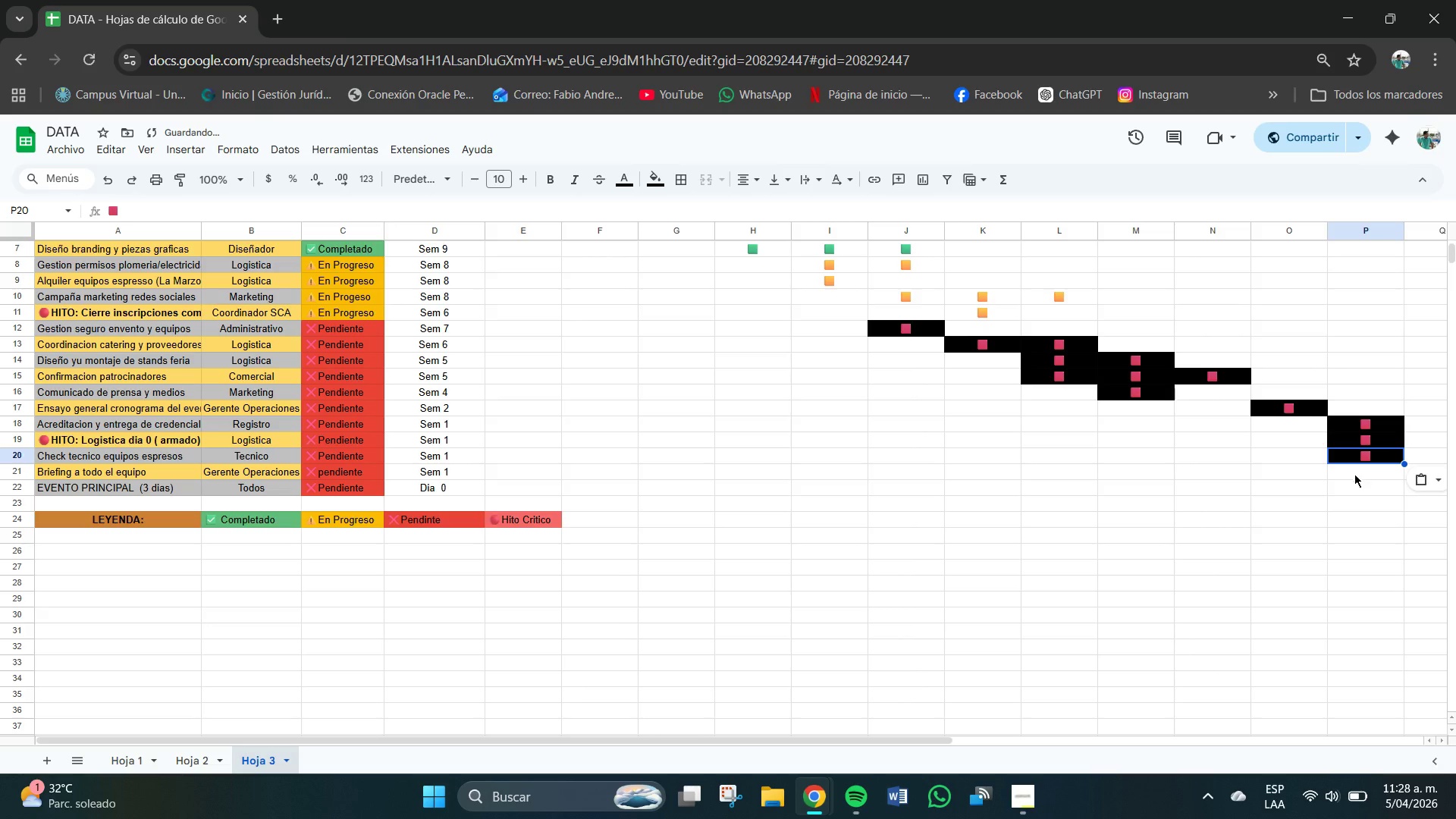 
left_click([1354, 474])
 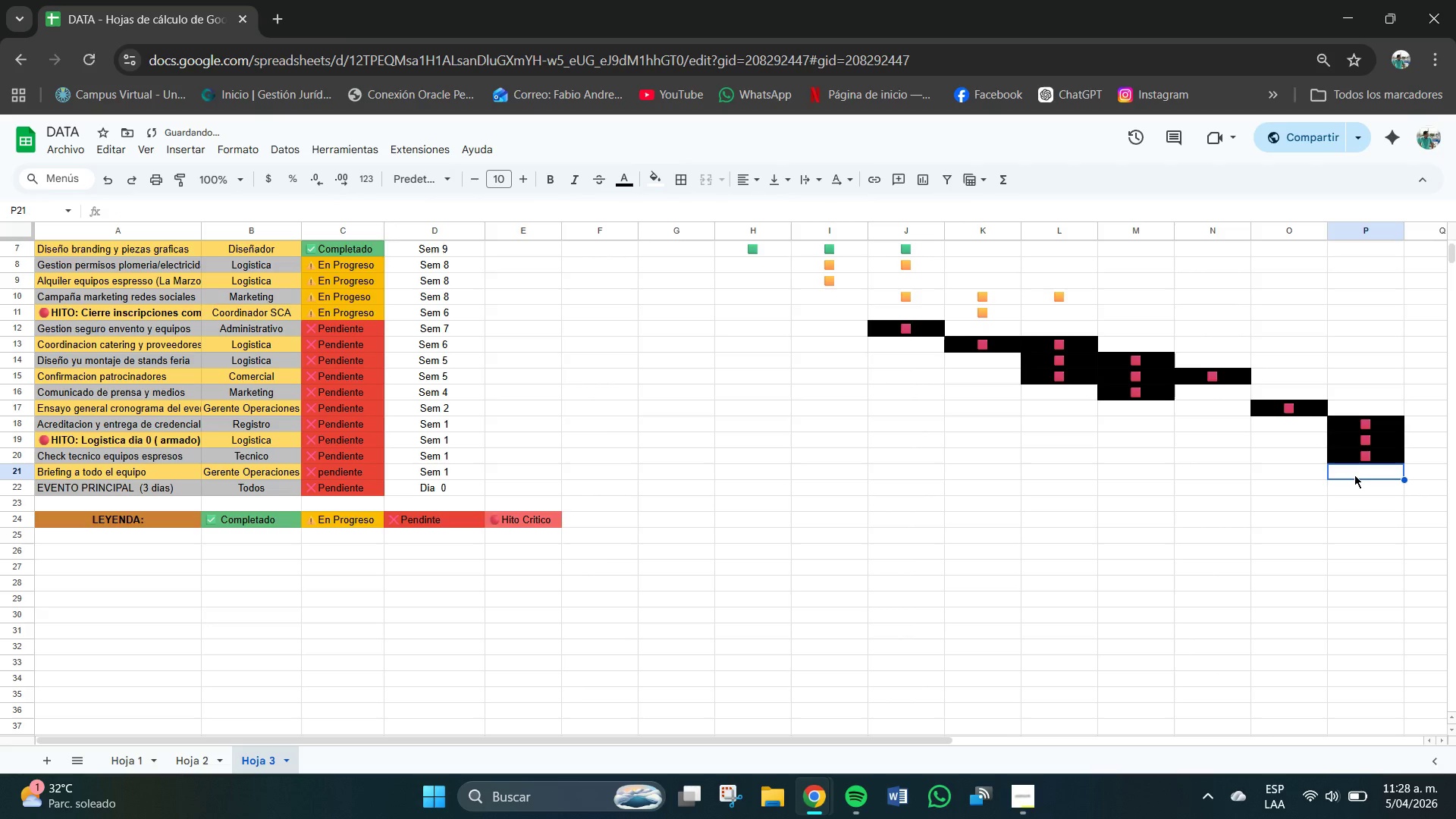 
key(Control+V)
 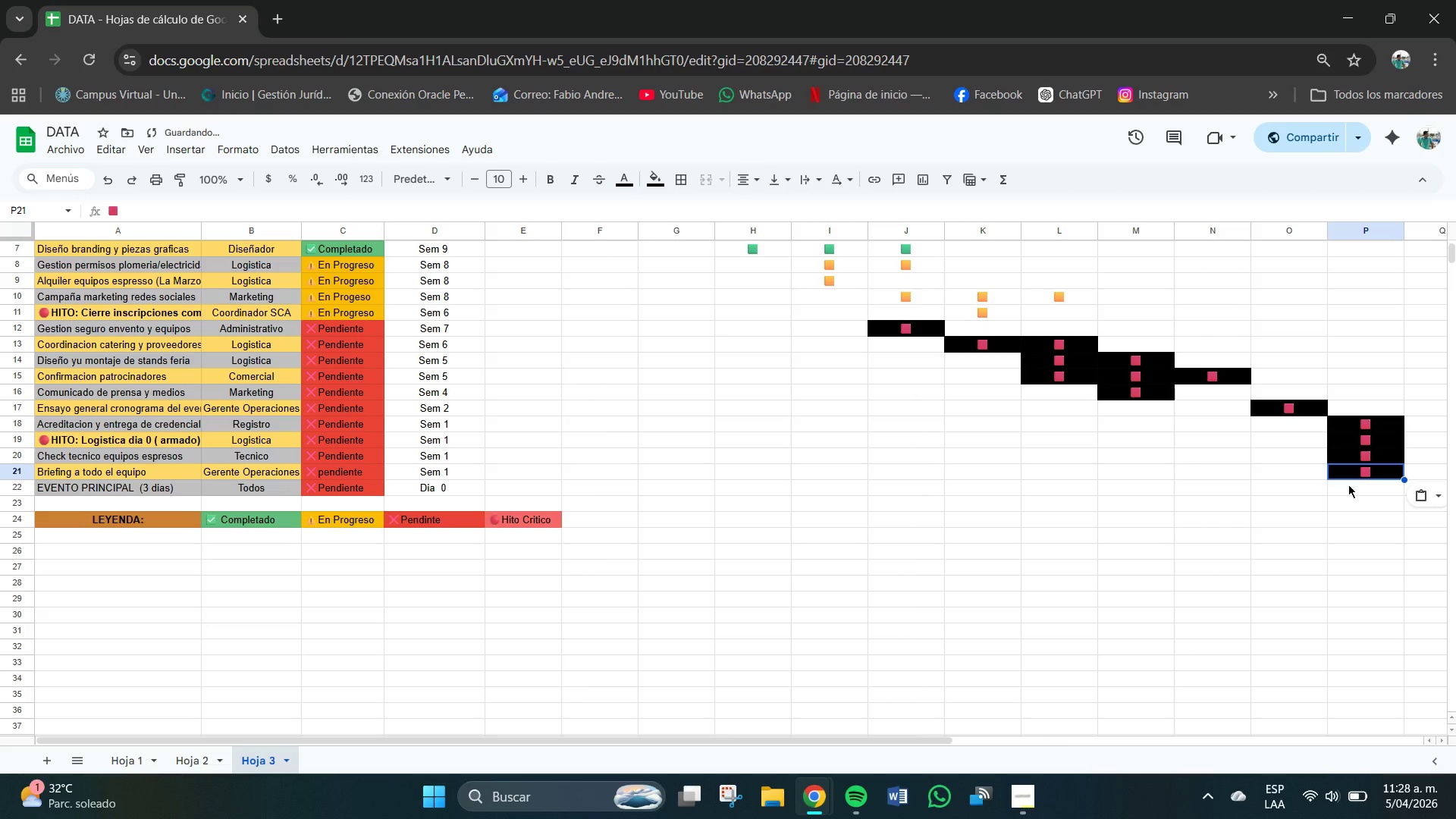 
left_click([1348, 484])
 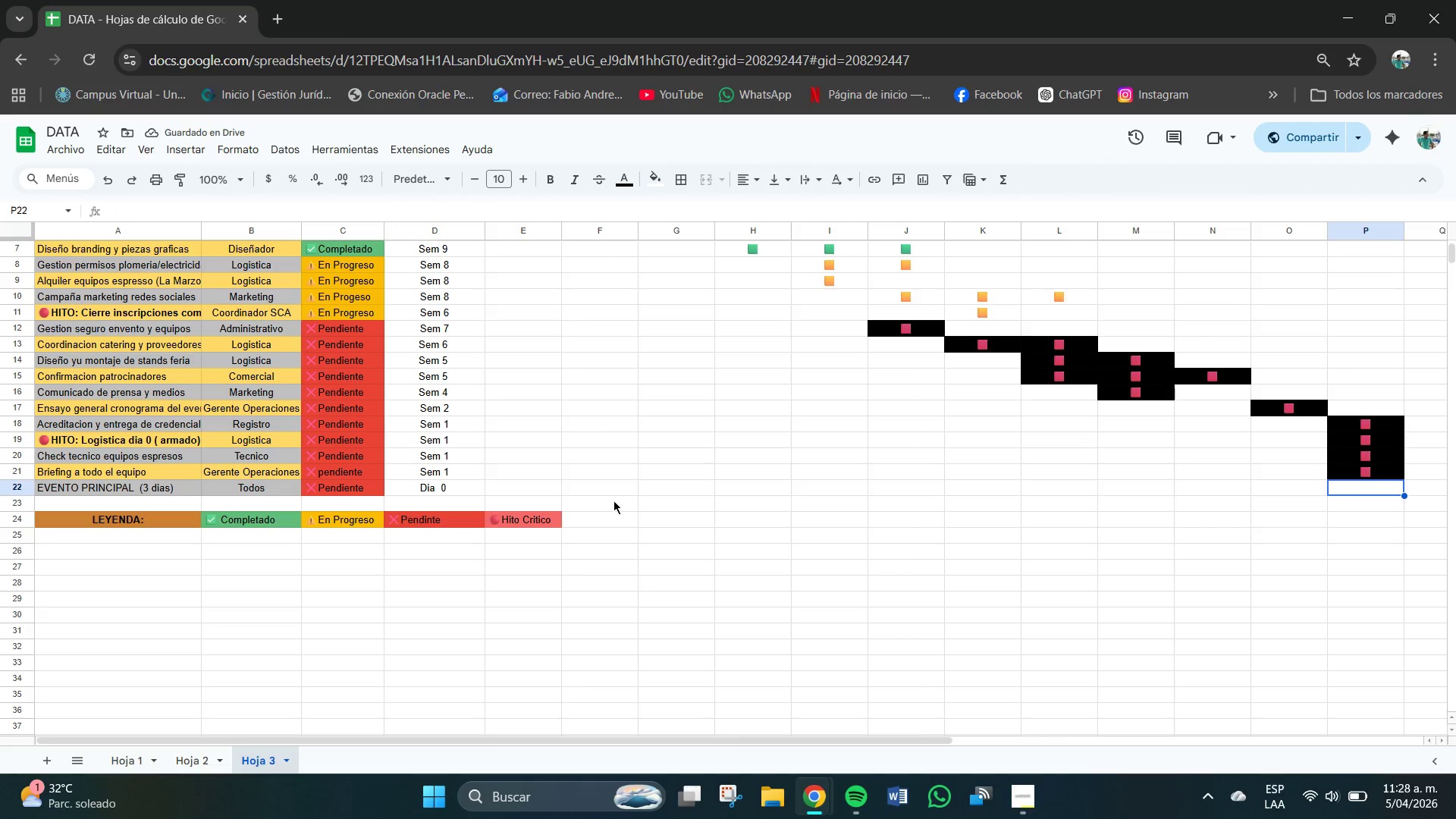 
scroll: coordinate [1309, 456], scroll_direction: up, amount: 3.0
 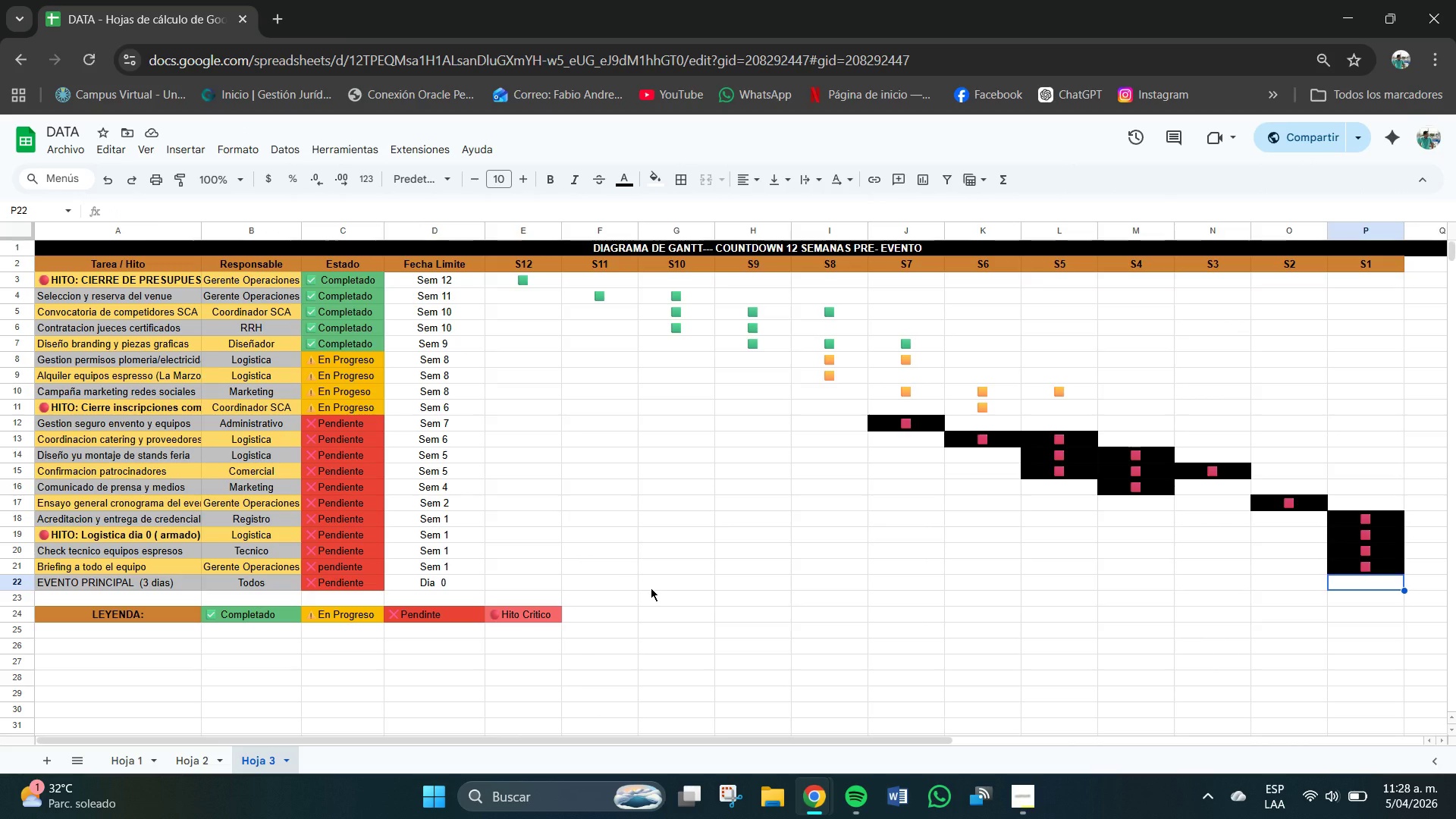 
wait(9.32)
 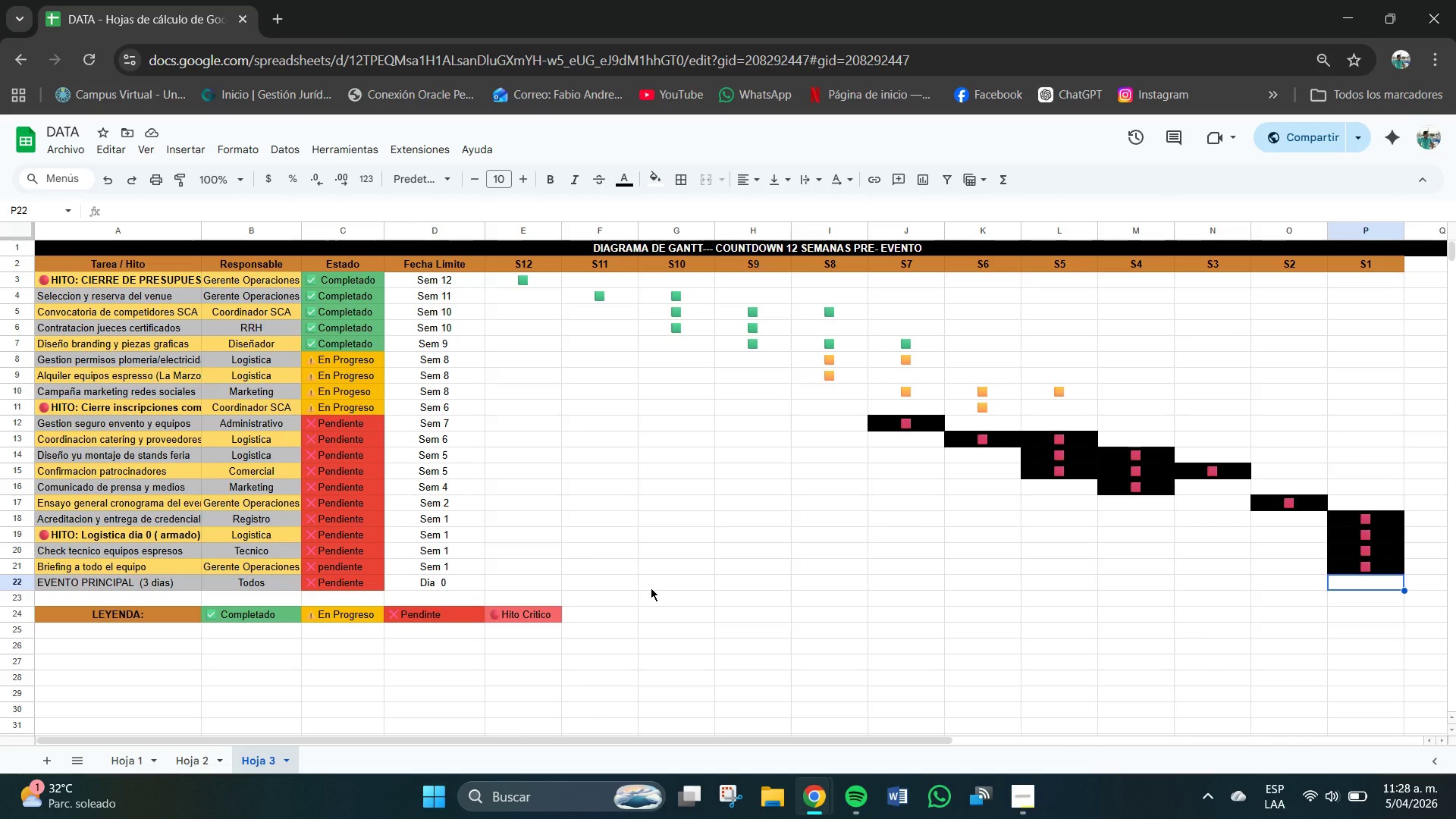 
left_click_drag(start_coordinate=[393, 280], to_coordinate=[1379, 284])
 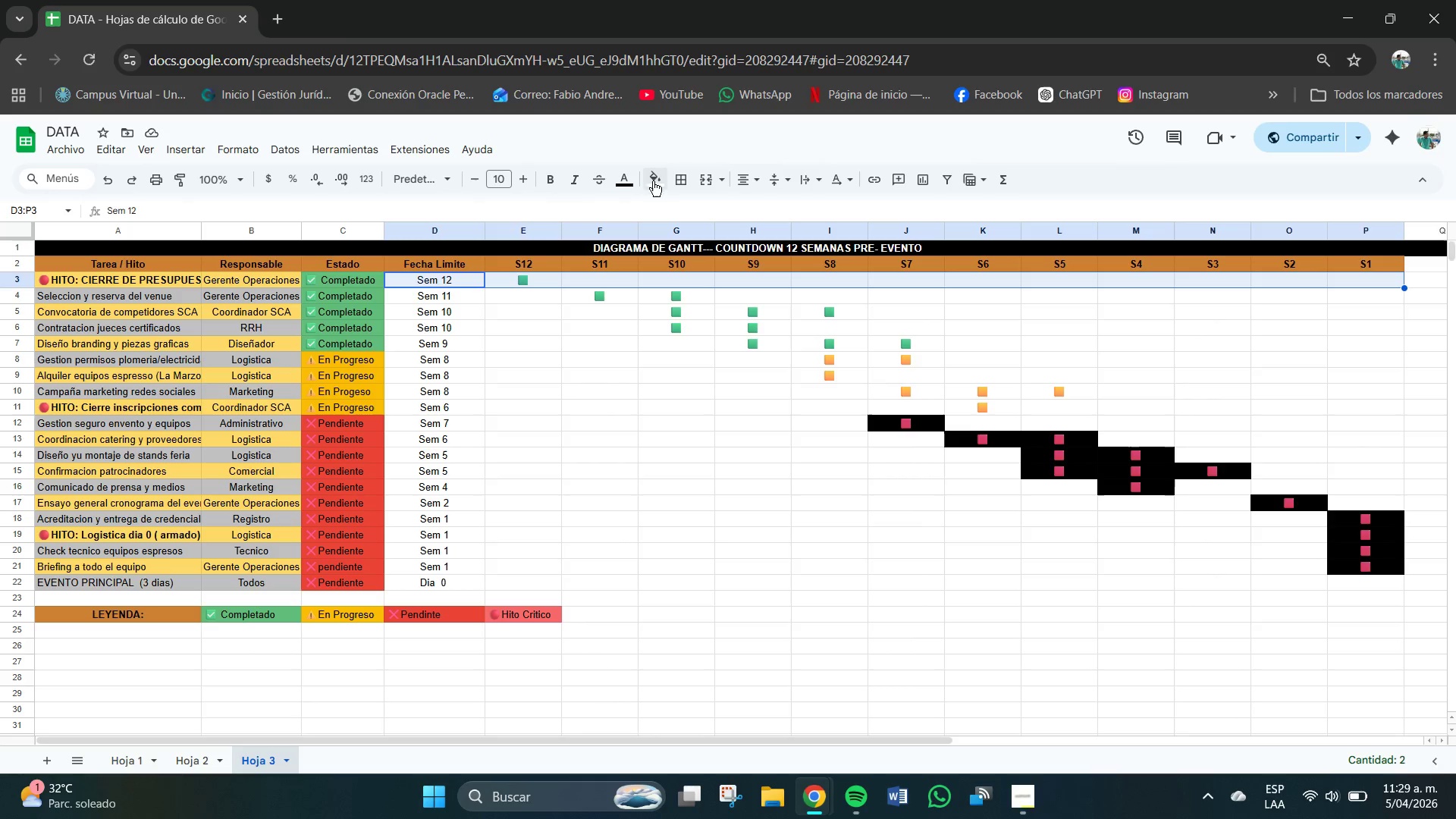 
left_click([661, 181])
 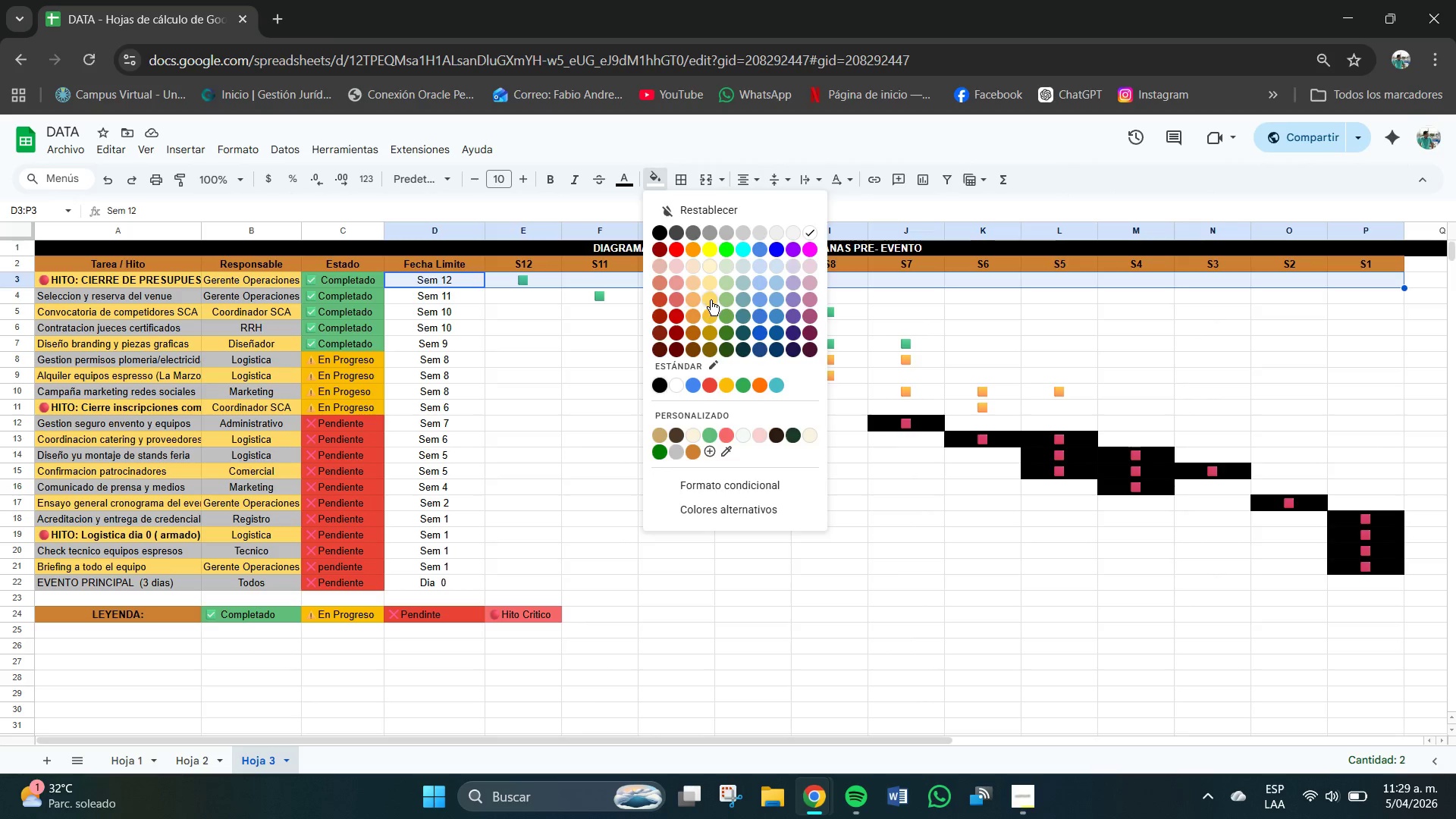 
left_click([419, 302])
 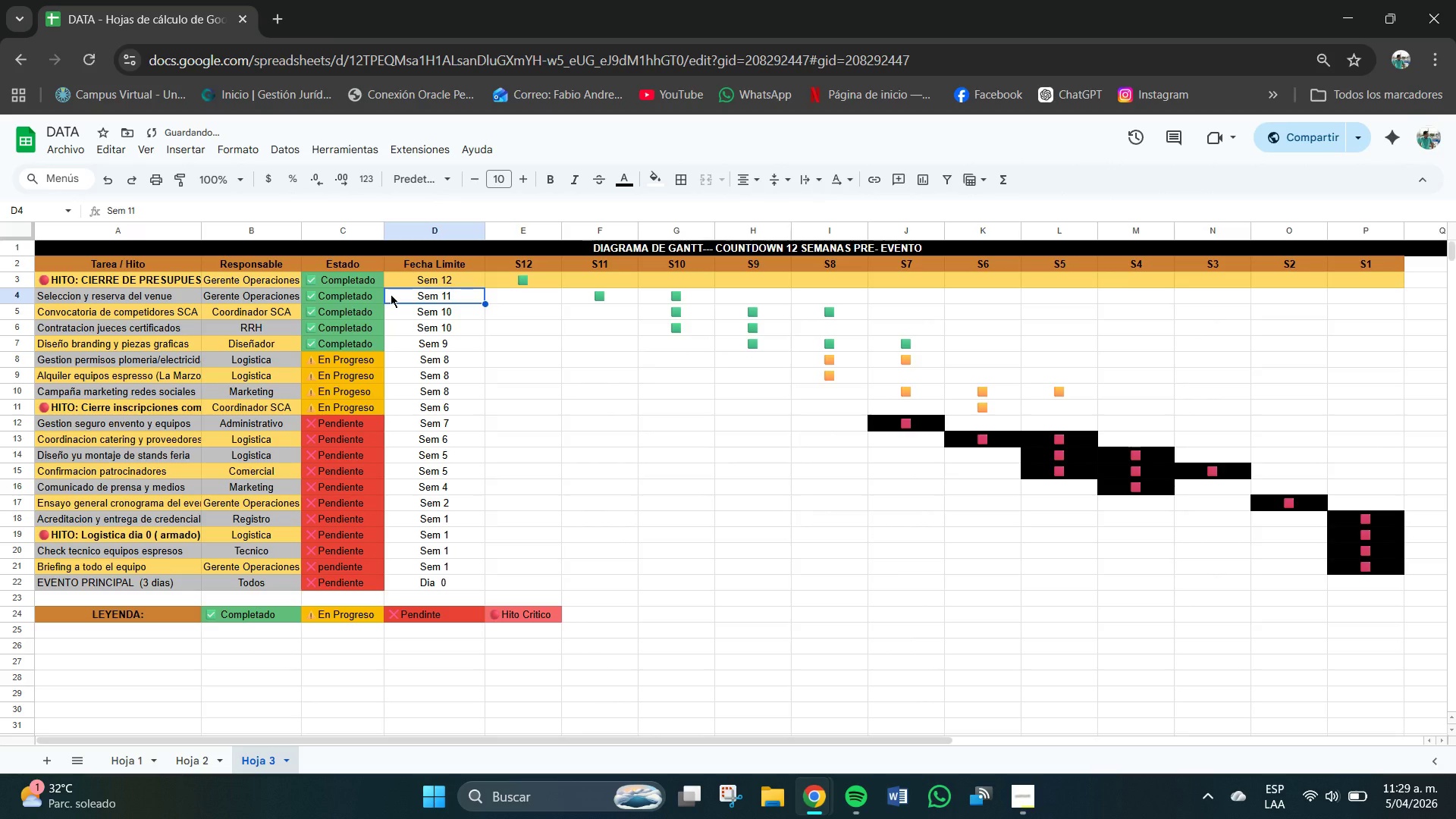 
left_click_drag(start_coordinate=[391, 294], to_coordinate=[1380, 301])
 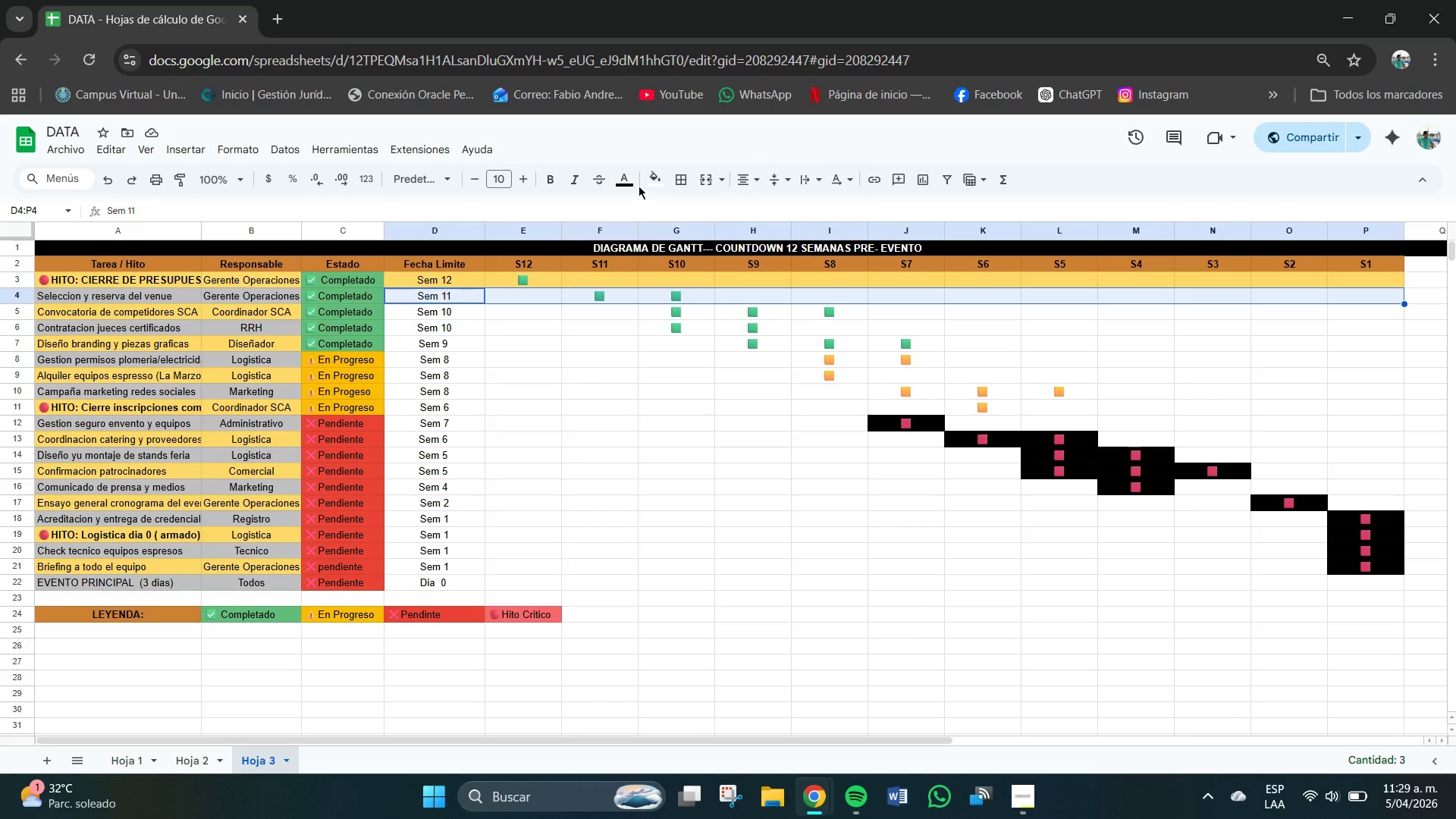 
left_click([657, 179])
 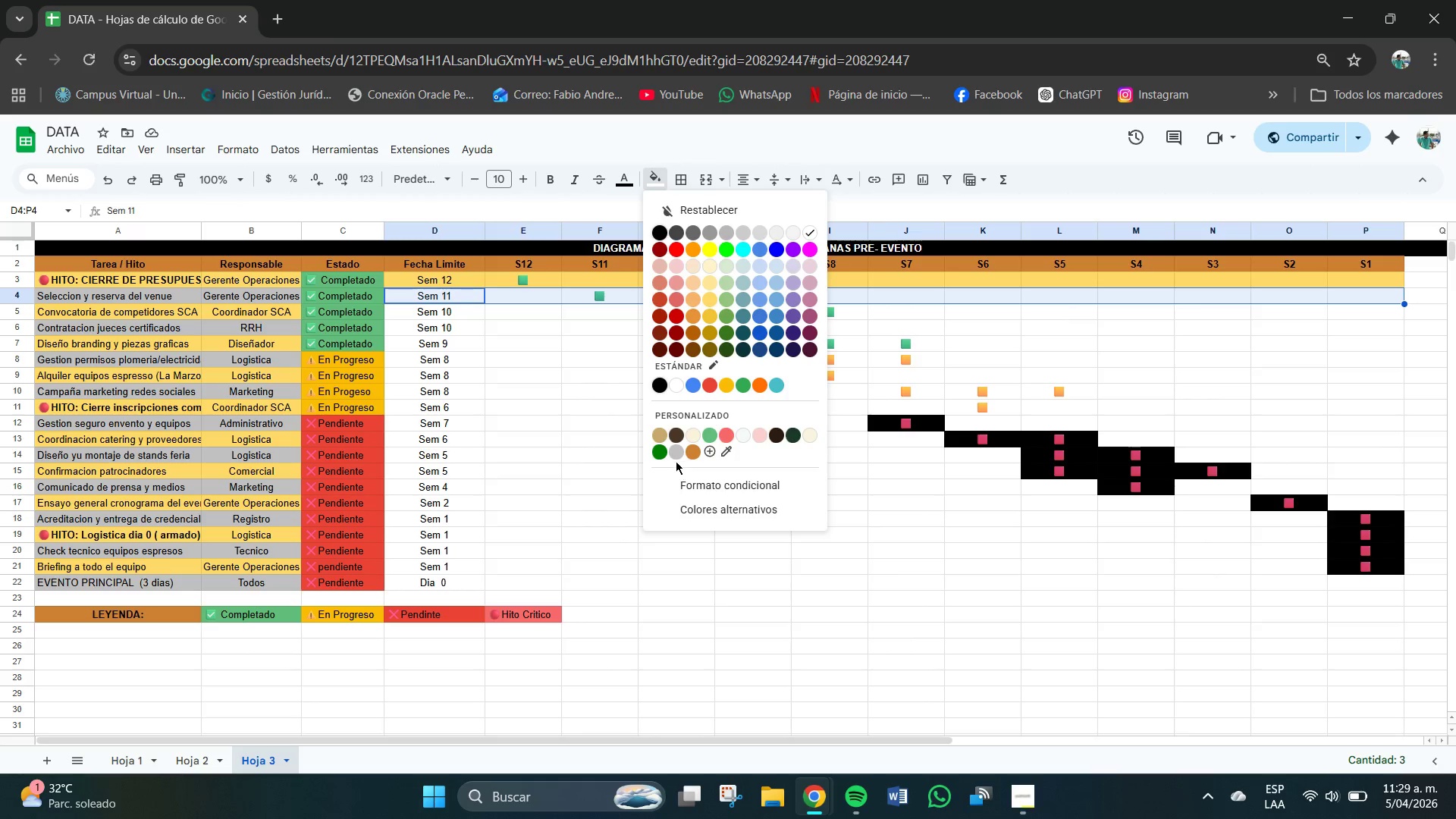 
left_click([673, 454])
 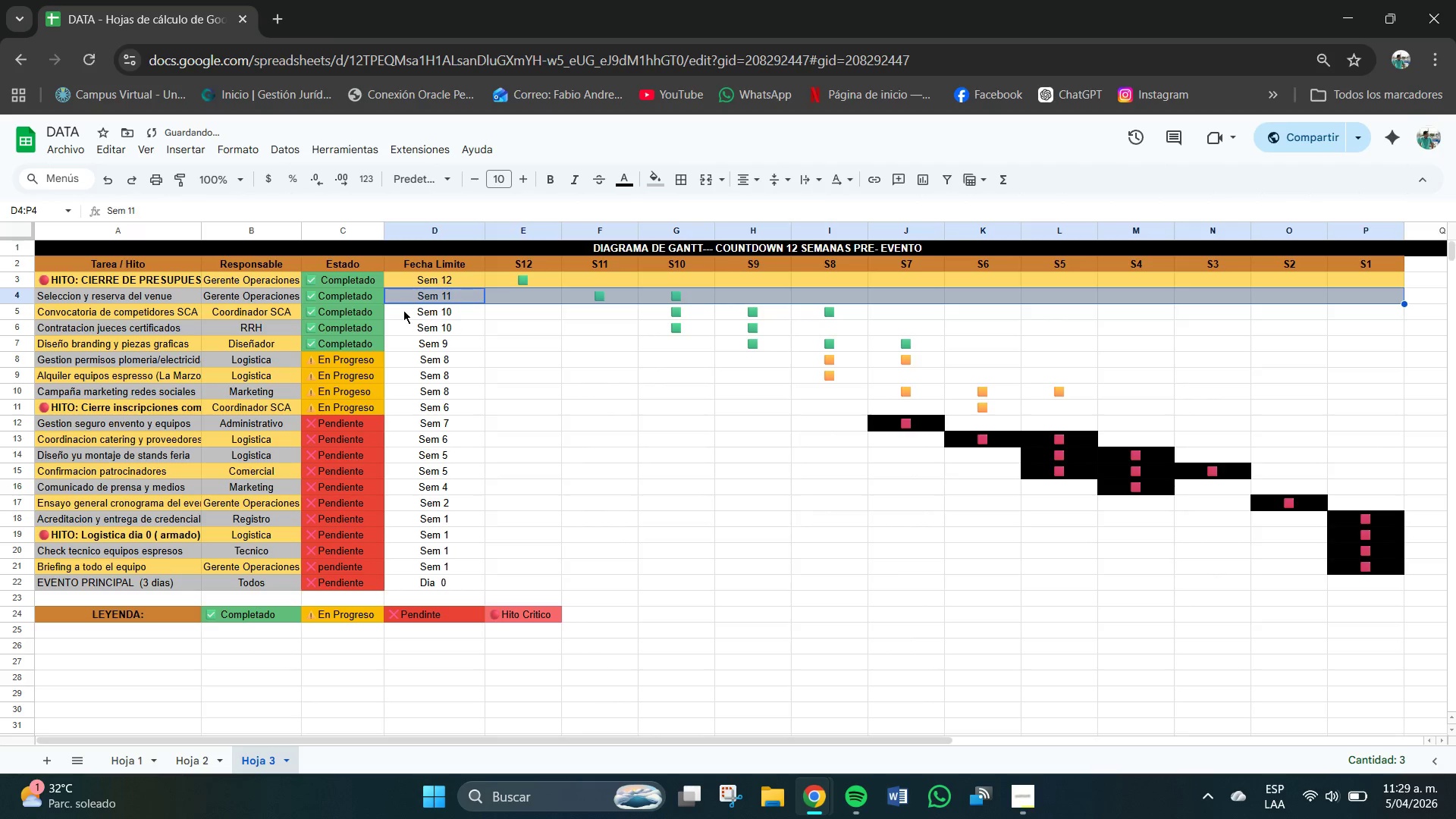 
left_click_drag(start_coordinate=[403, 312], to_coordinate=[1398, 315])
 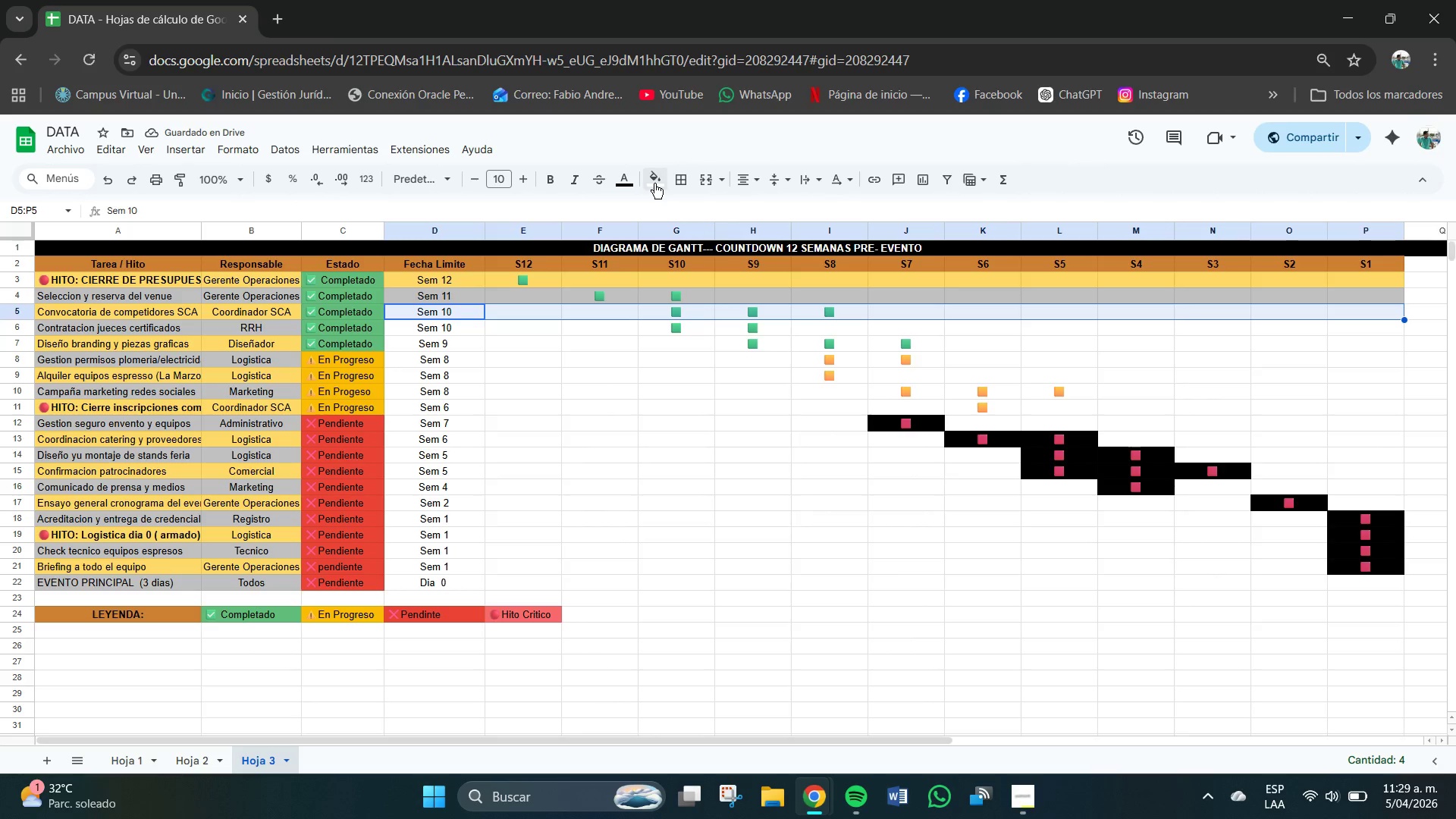 
left_click([658, 184])
 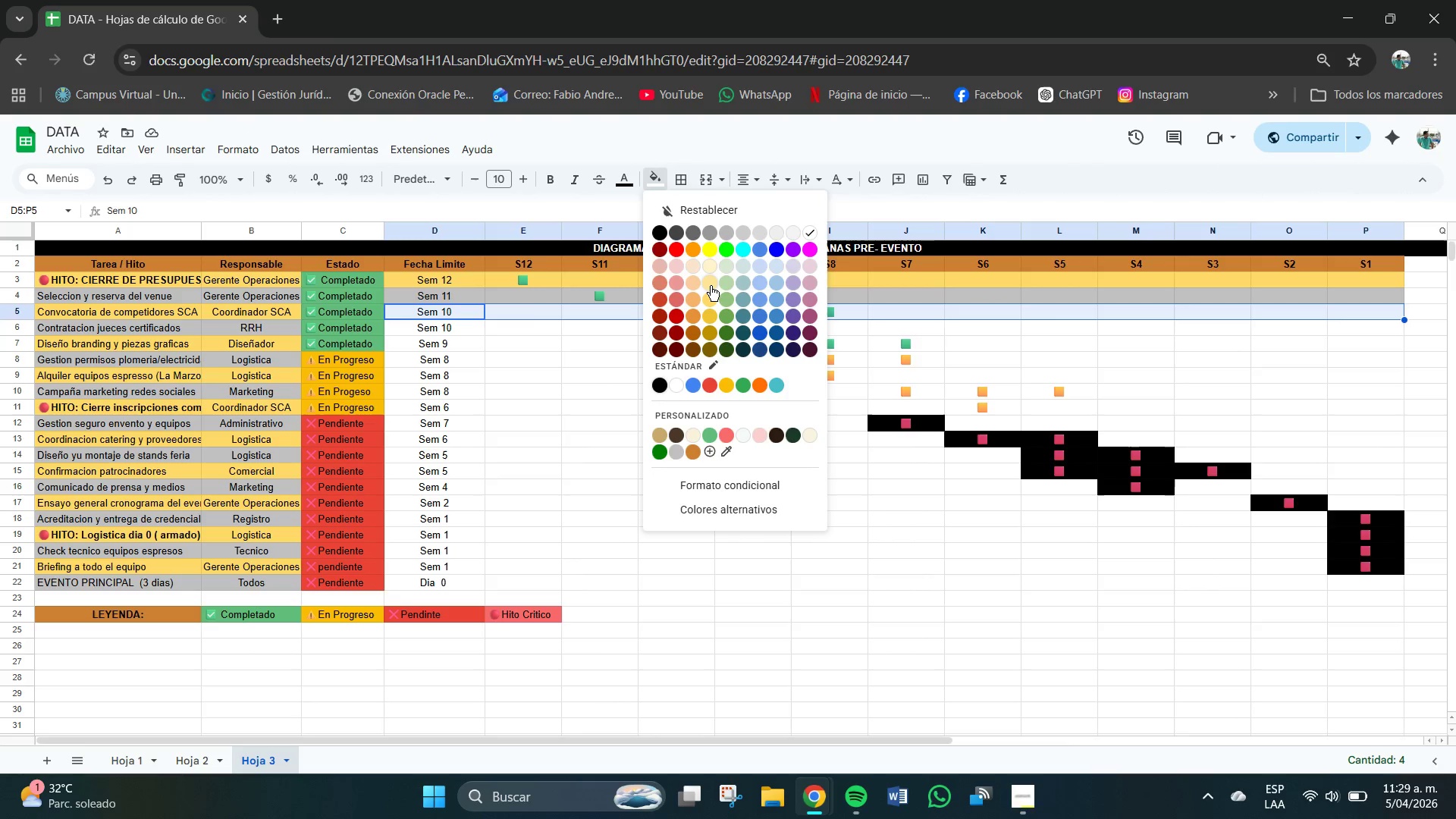 
left_click([711, 302])
 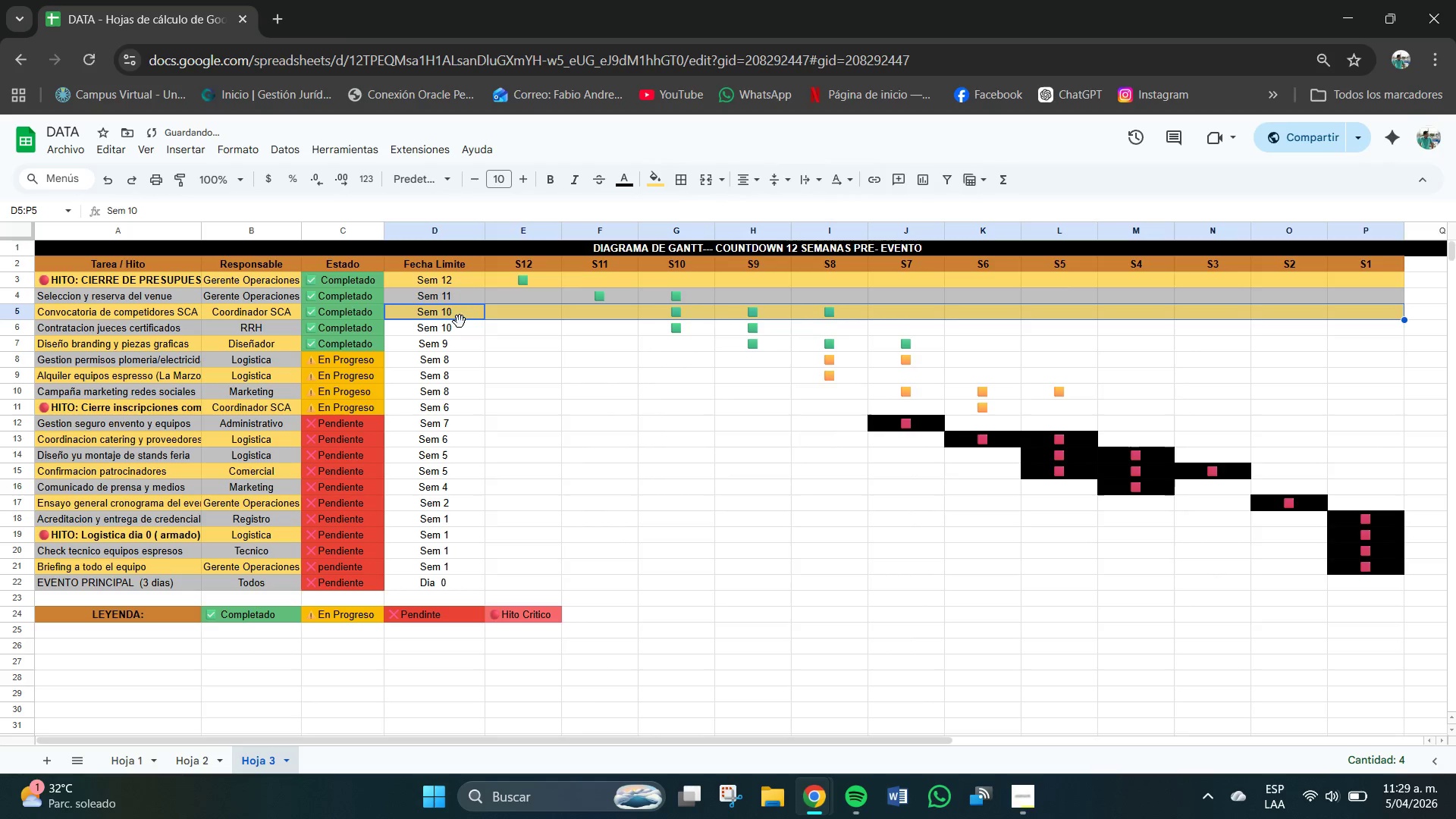 
left_click([447, 322])
 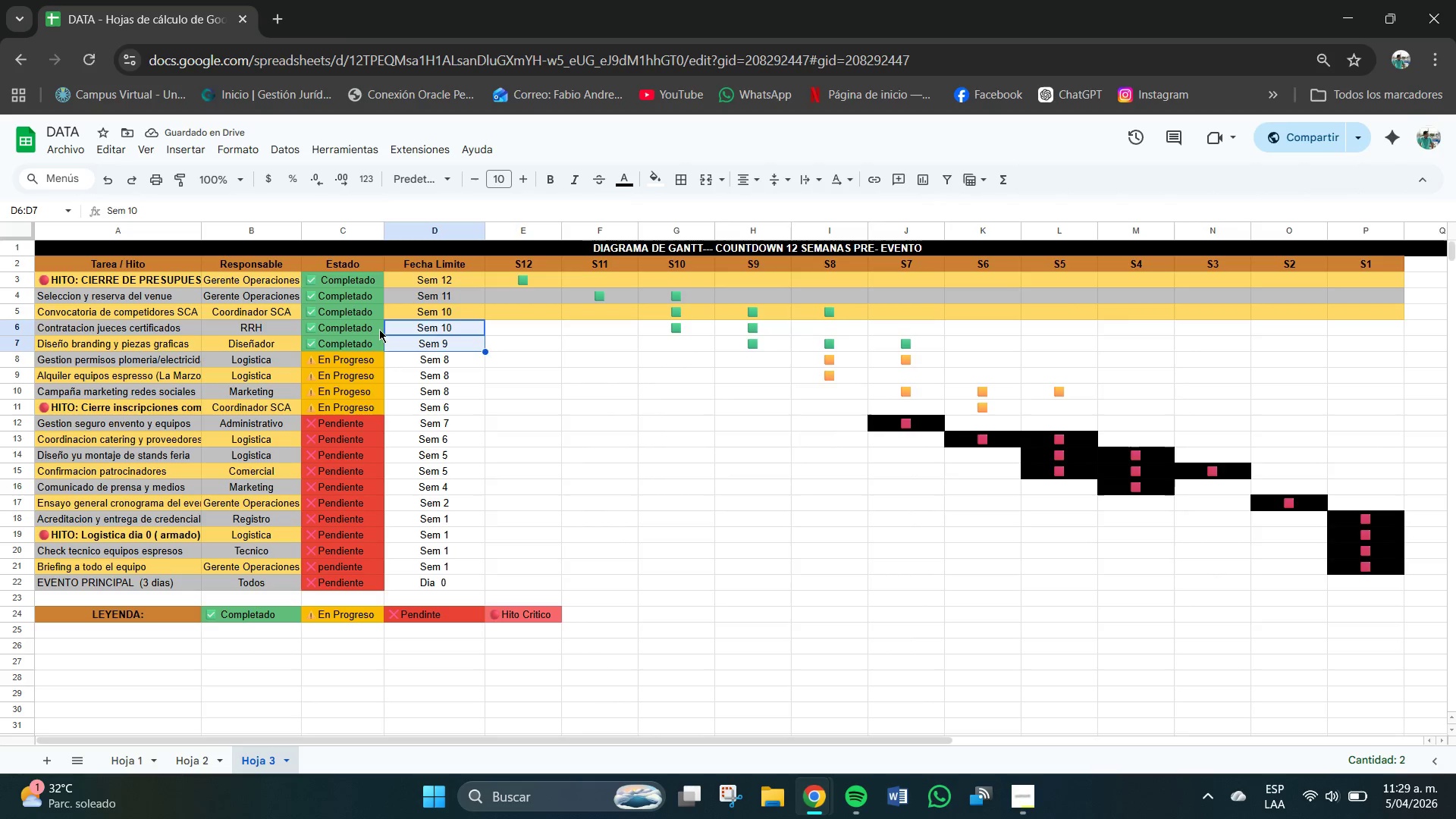 
left_click_drag(start_coordinate=[407, 328], to_coordinate=[1381, 335])
 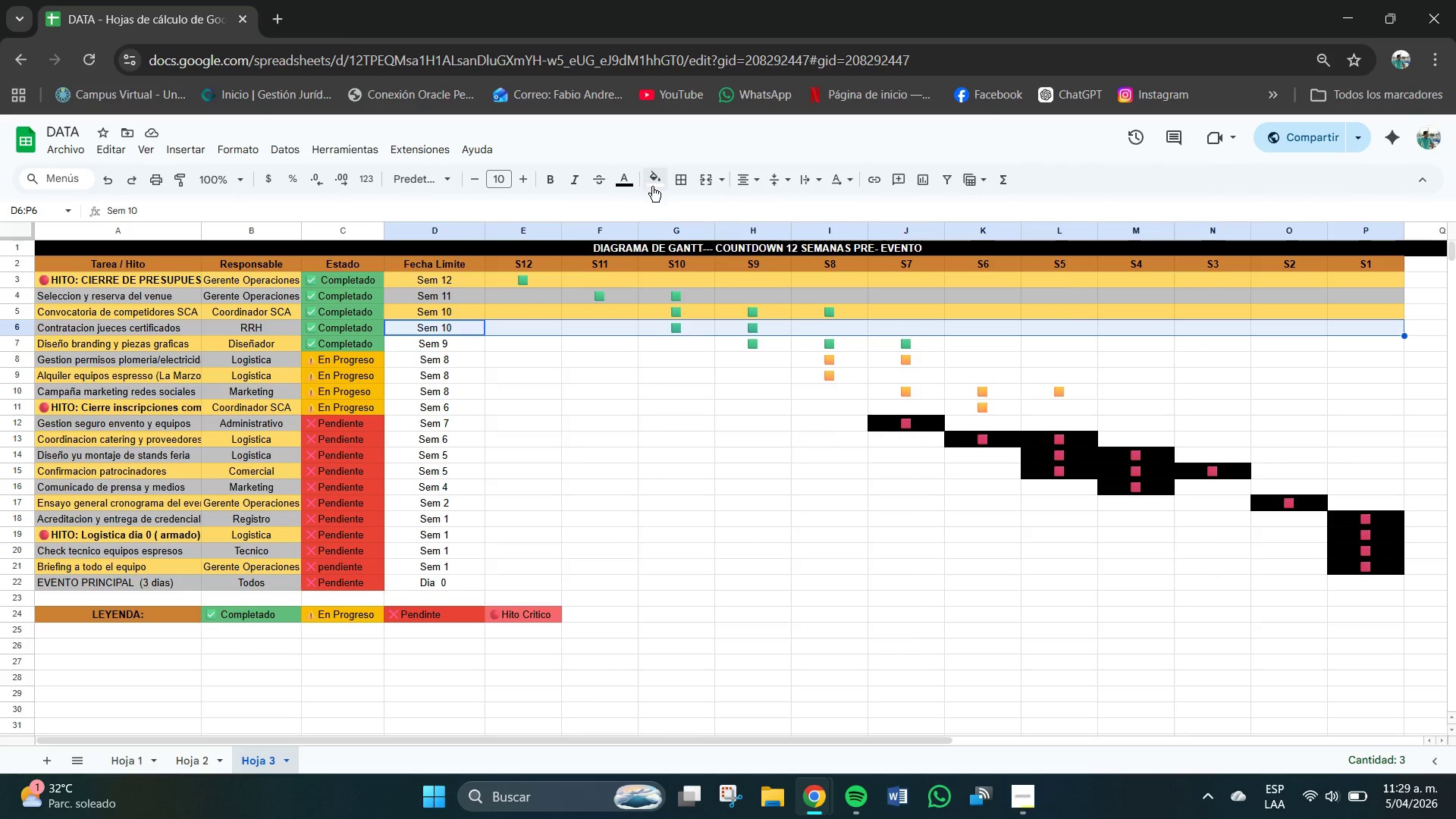 
left_click([664, 184])
 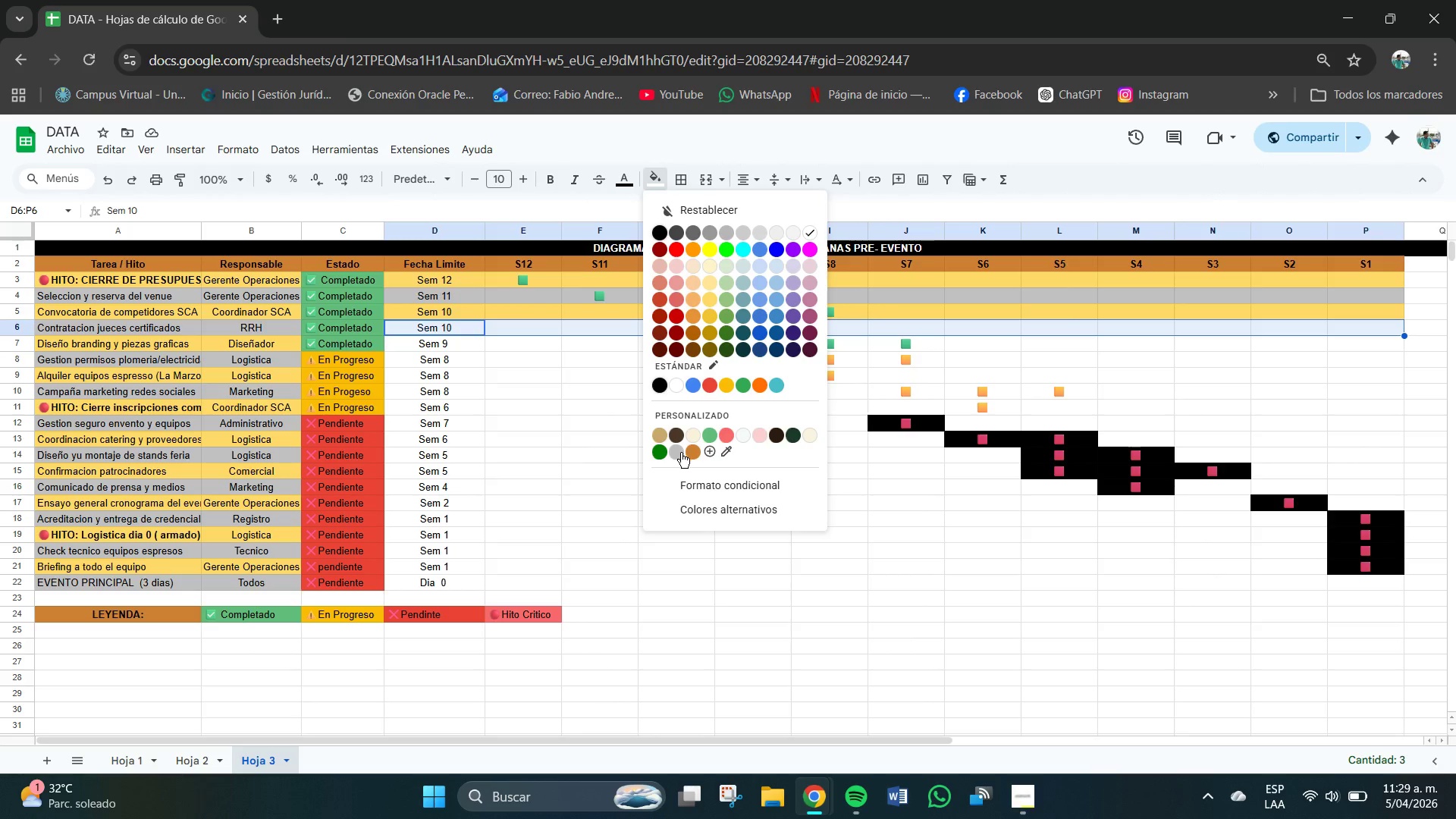 
left_click([681, 453])
 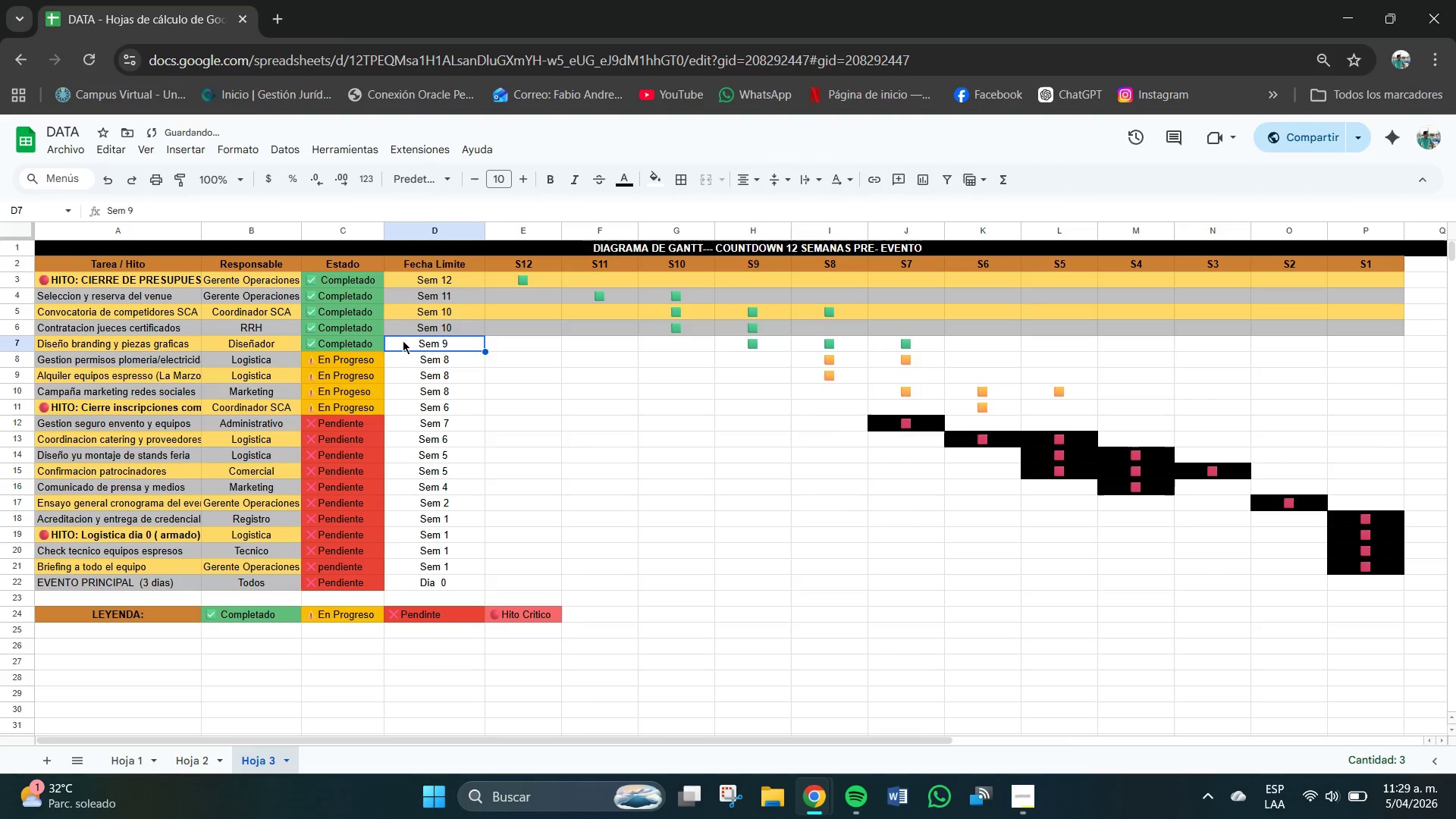 
left_click_drag(start_coordinate=[408, 342], to_coordinate=[1360, 343])
 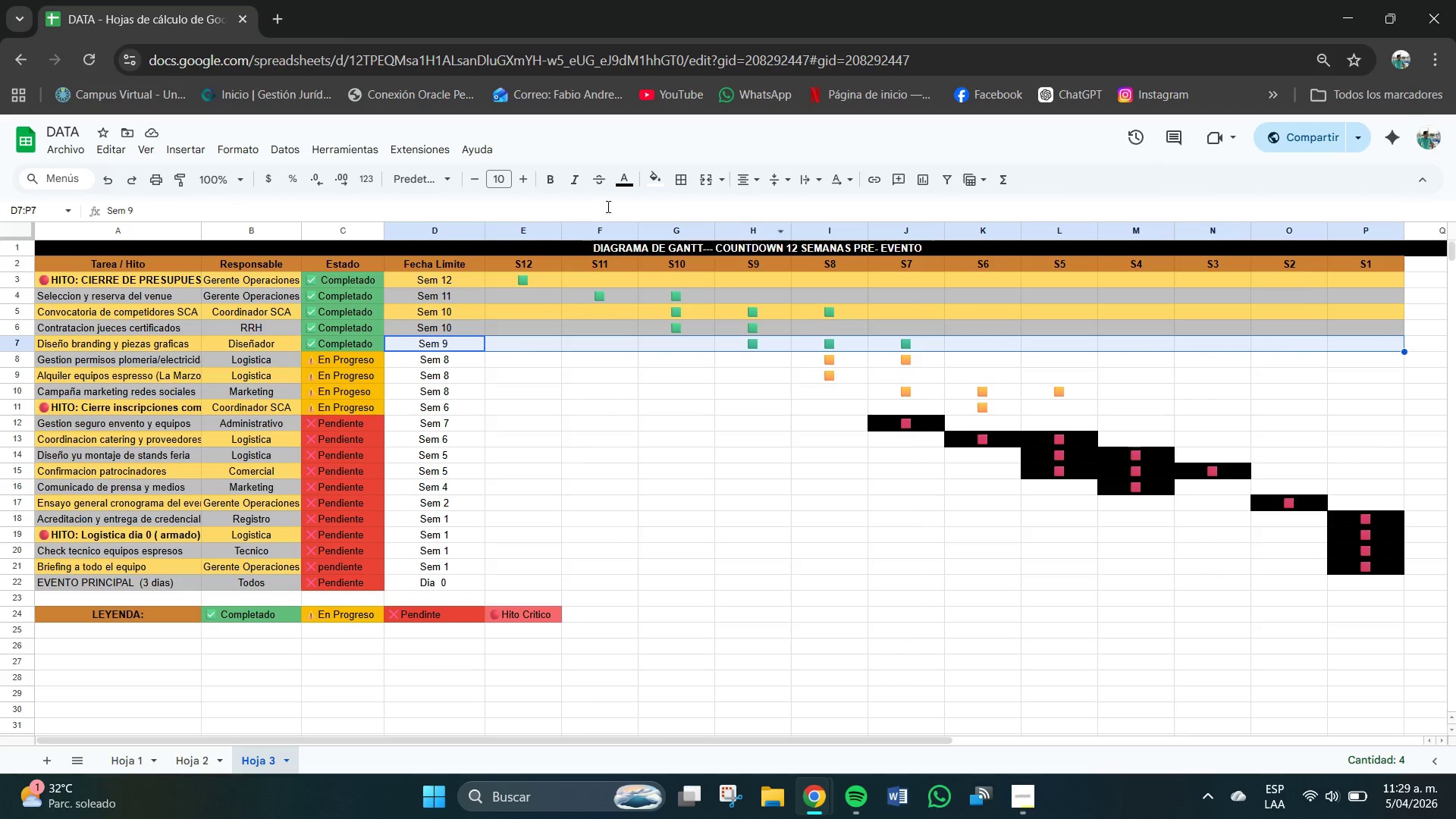 
left_click([665, 185])
 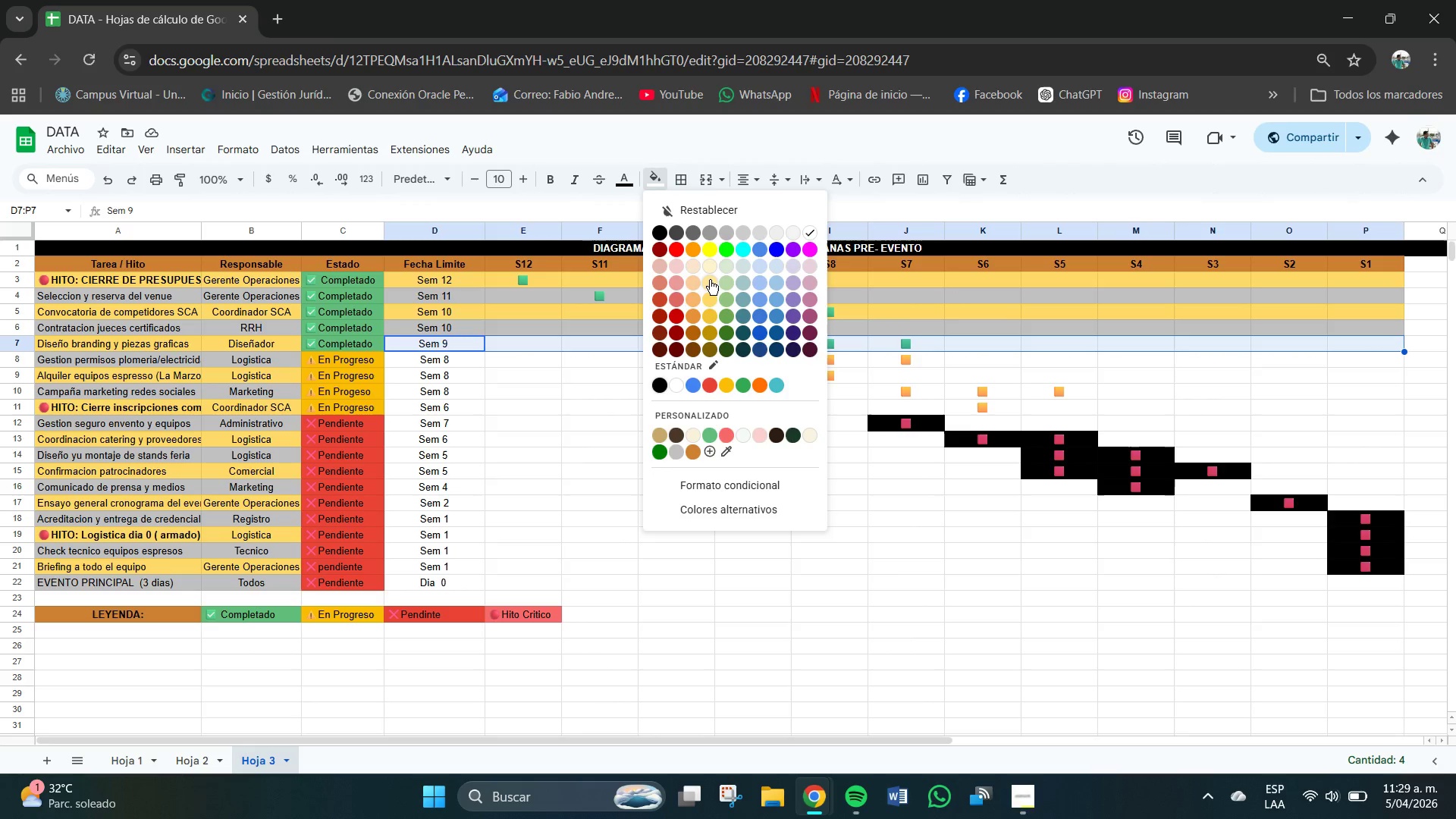 
left_click([707, 300])
 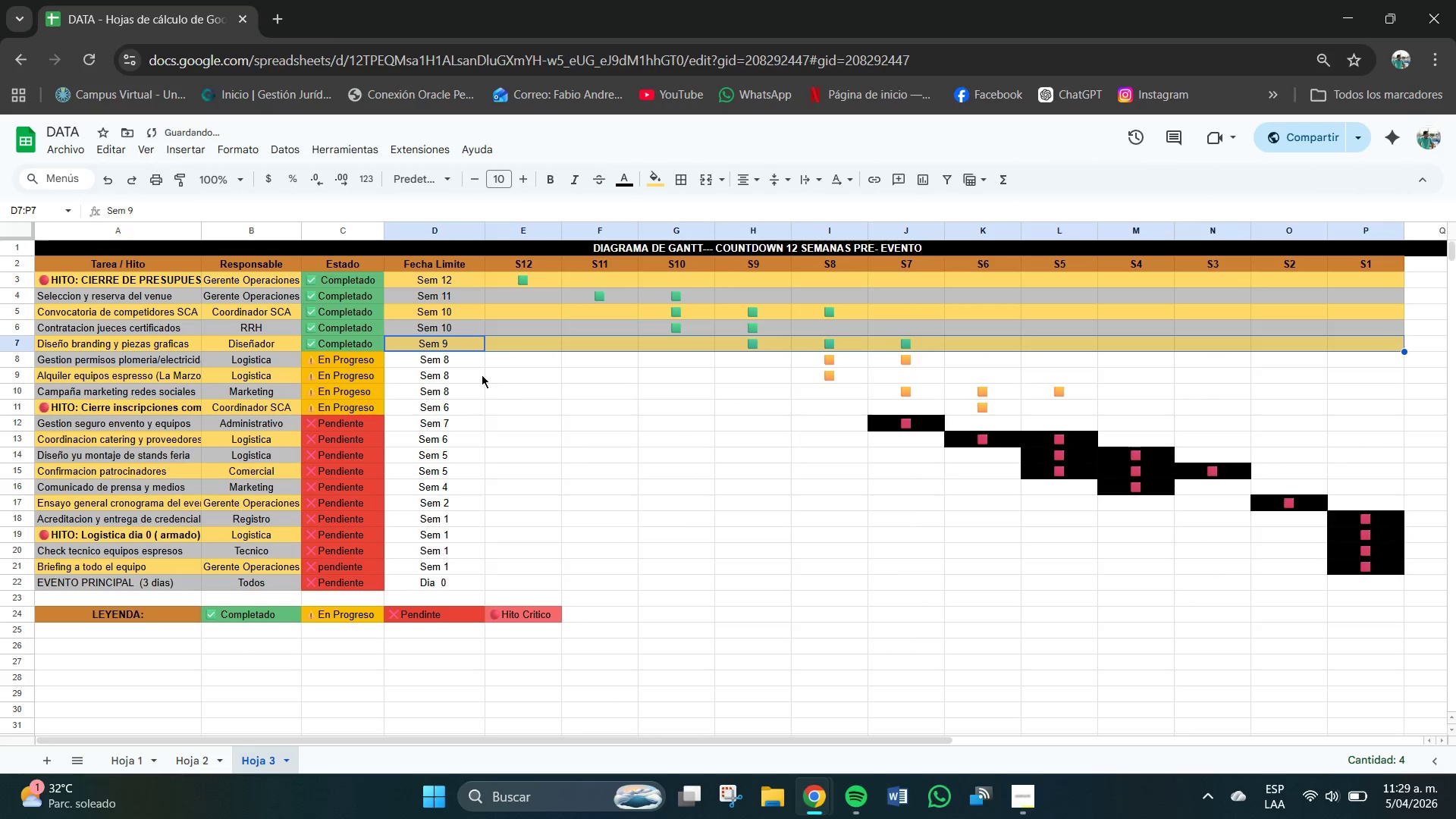 
left_click([460, 372])
 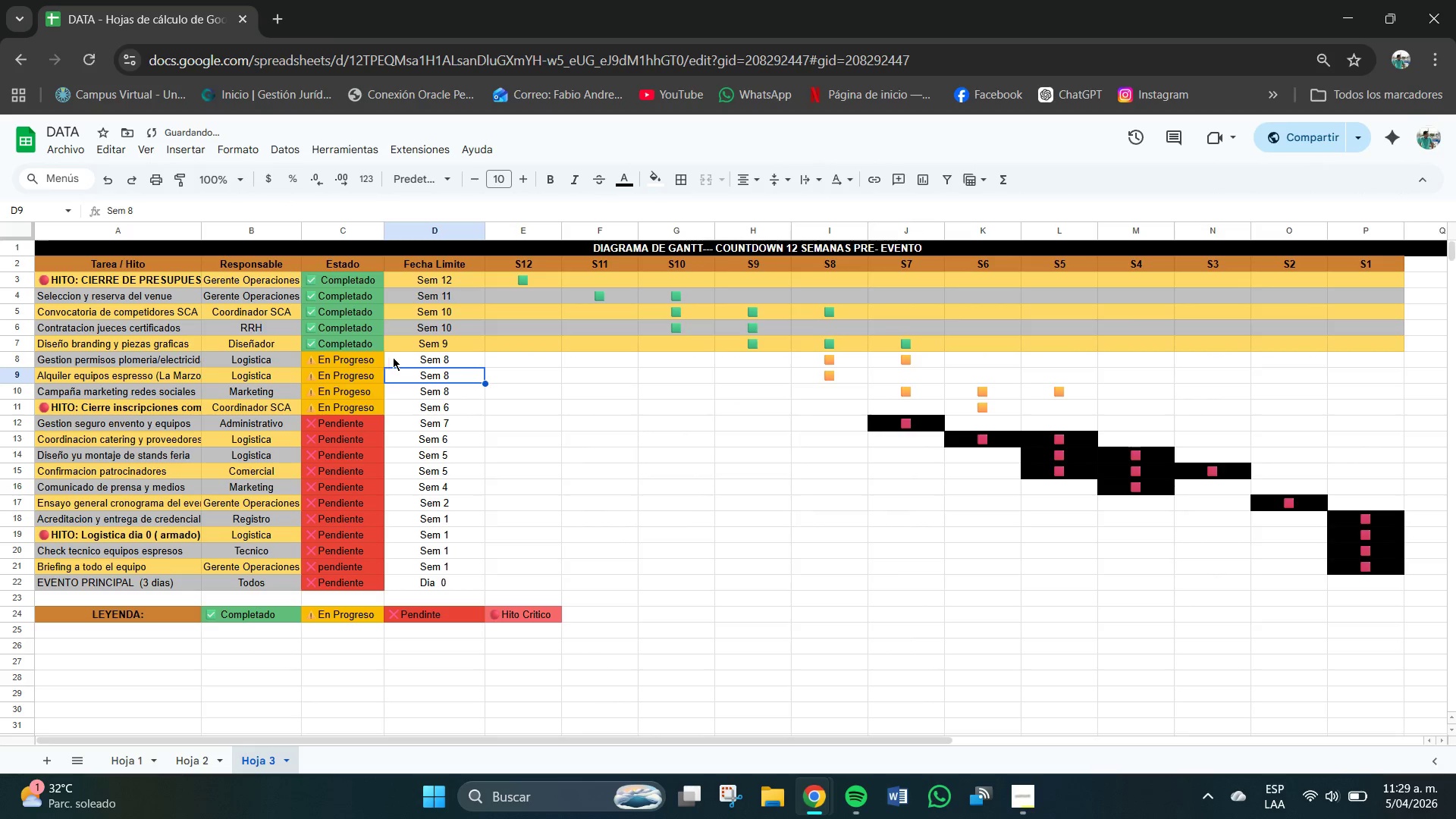 
left_click_drag(start_coordinate=[394, 359], to_coordinate=[256, 2])
 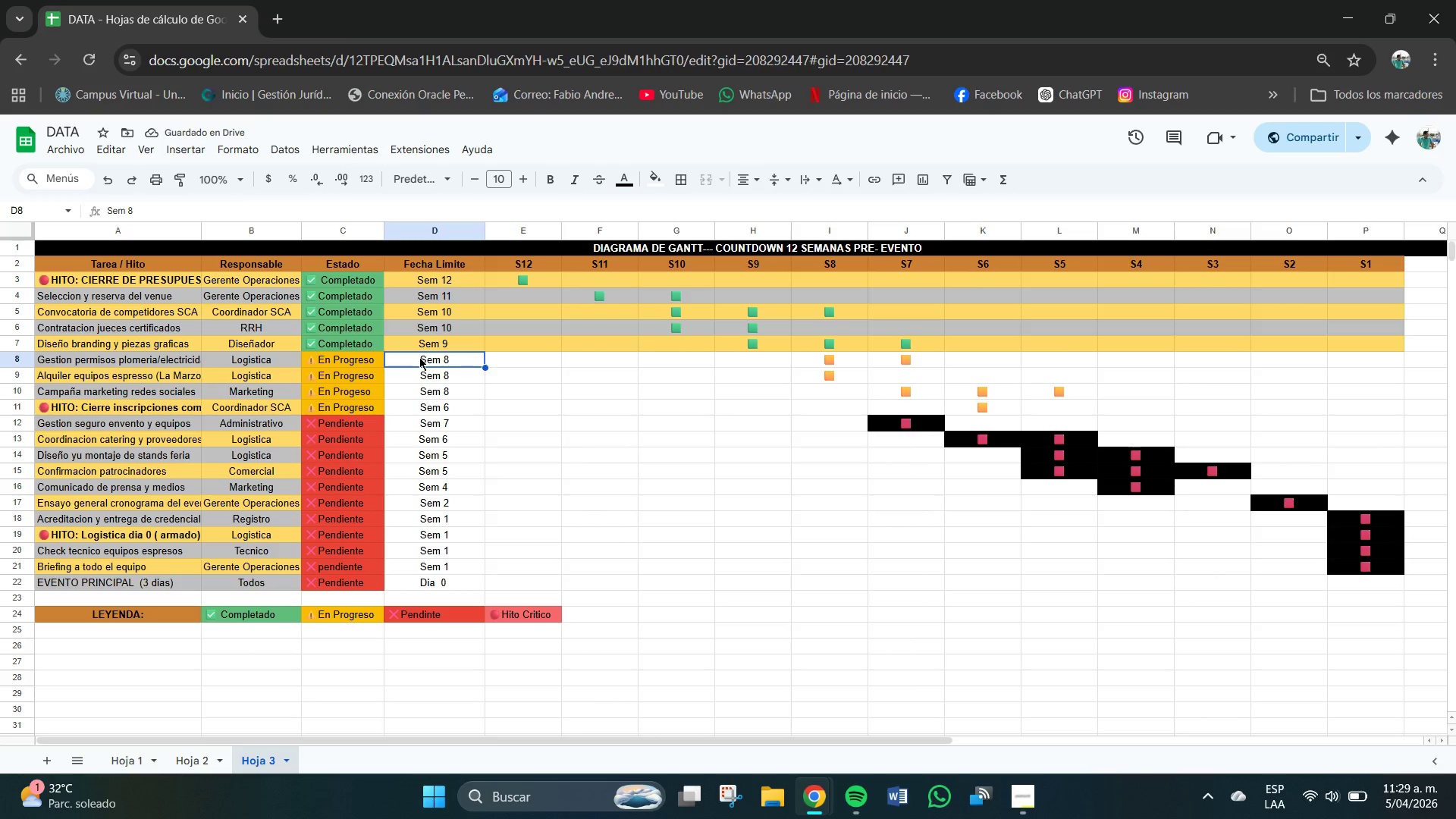 
left_click_drag(start_coordinate=[407, 358], to_coordinate=[1367, 359])
 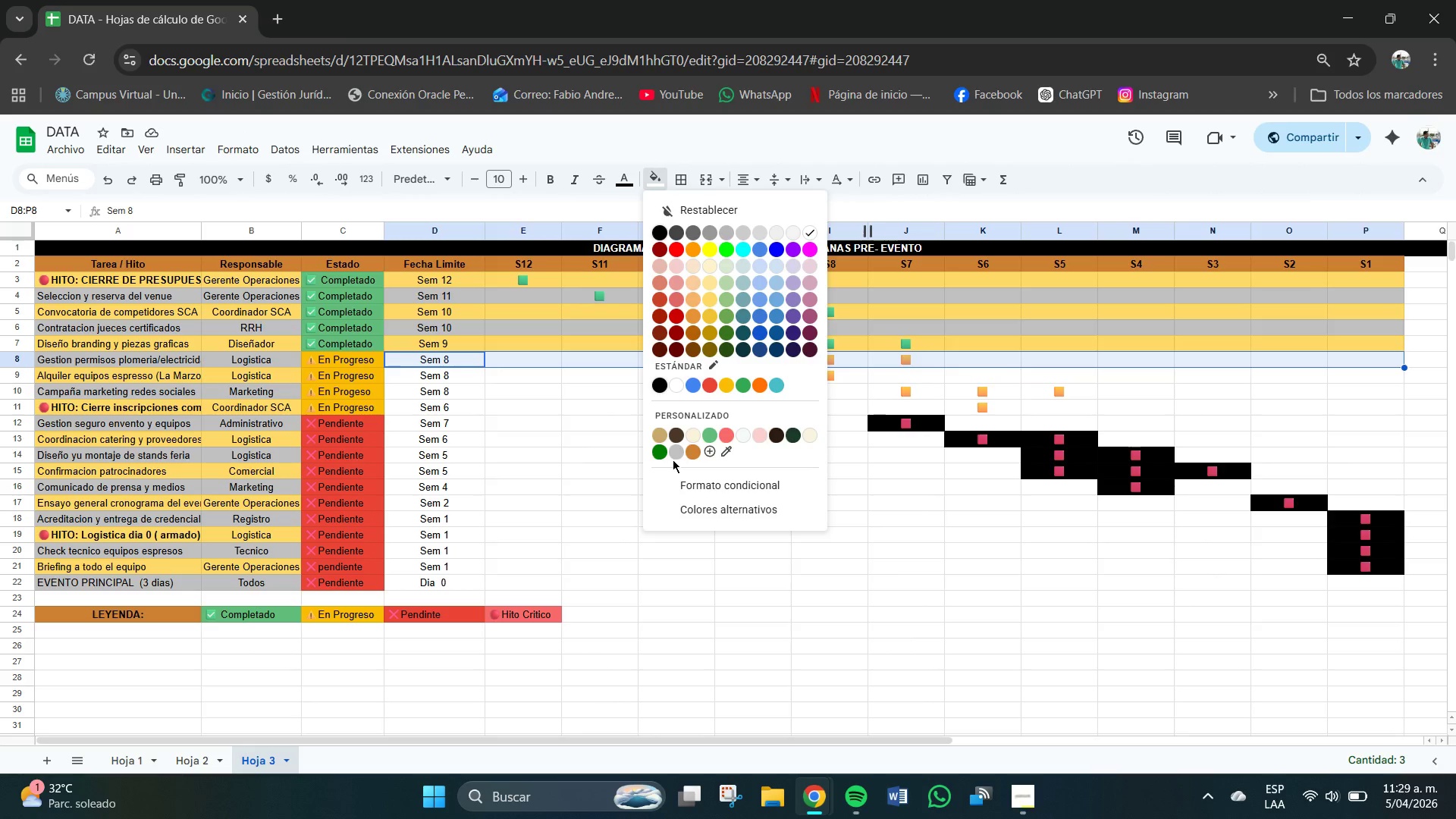 
left_click([677, 455])
 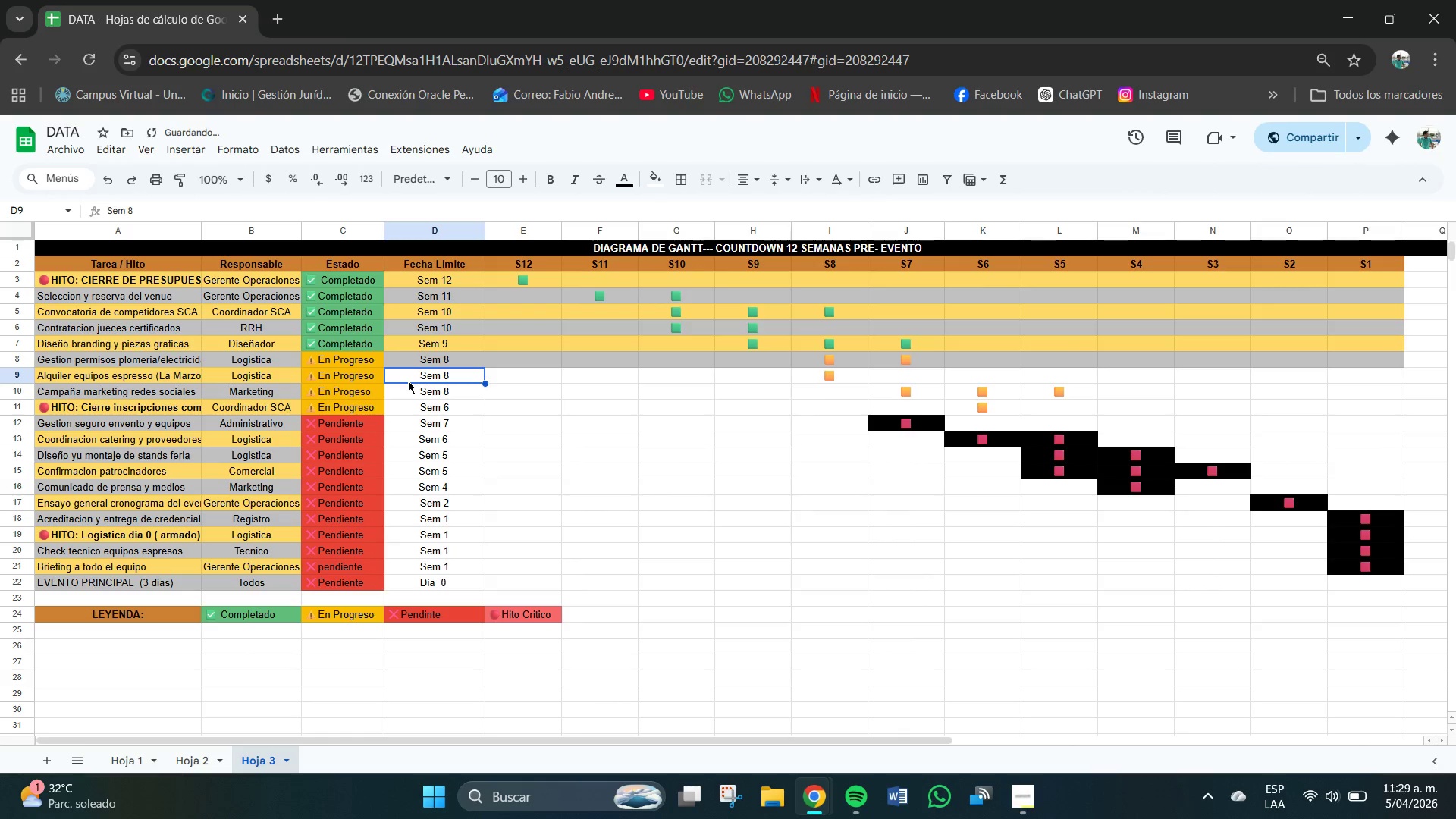 
left_click_drag(start_coordinate=[406, 378], to_coordinate=[1363, 374])
 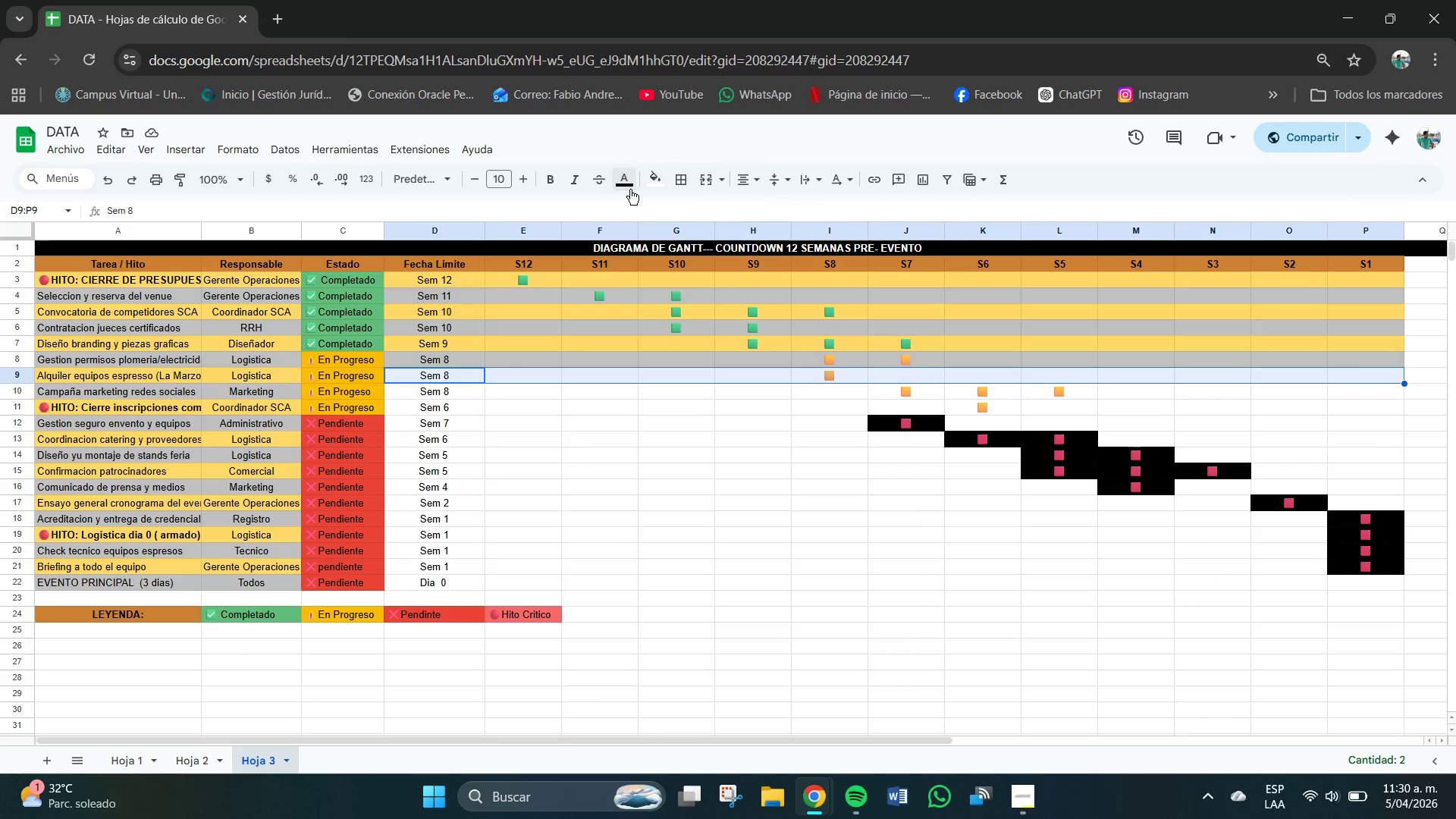 
left_click([654, 185])
 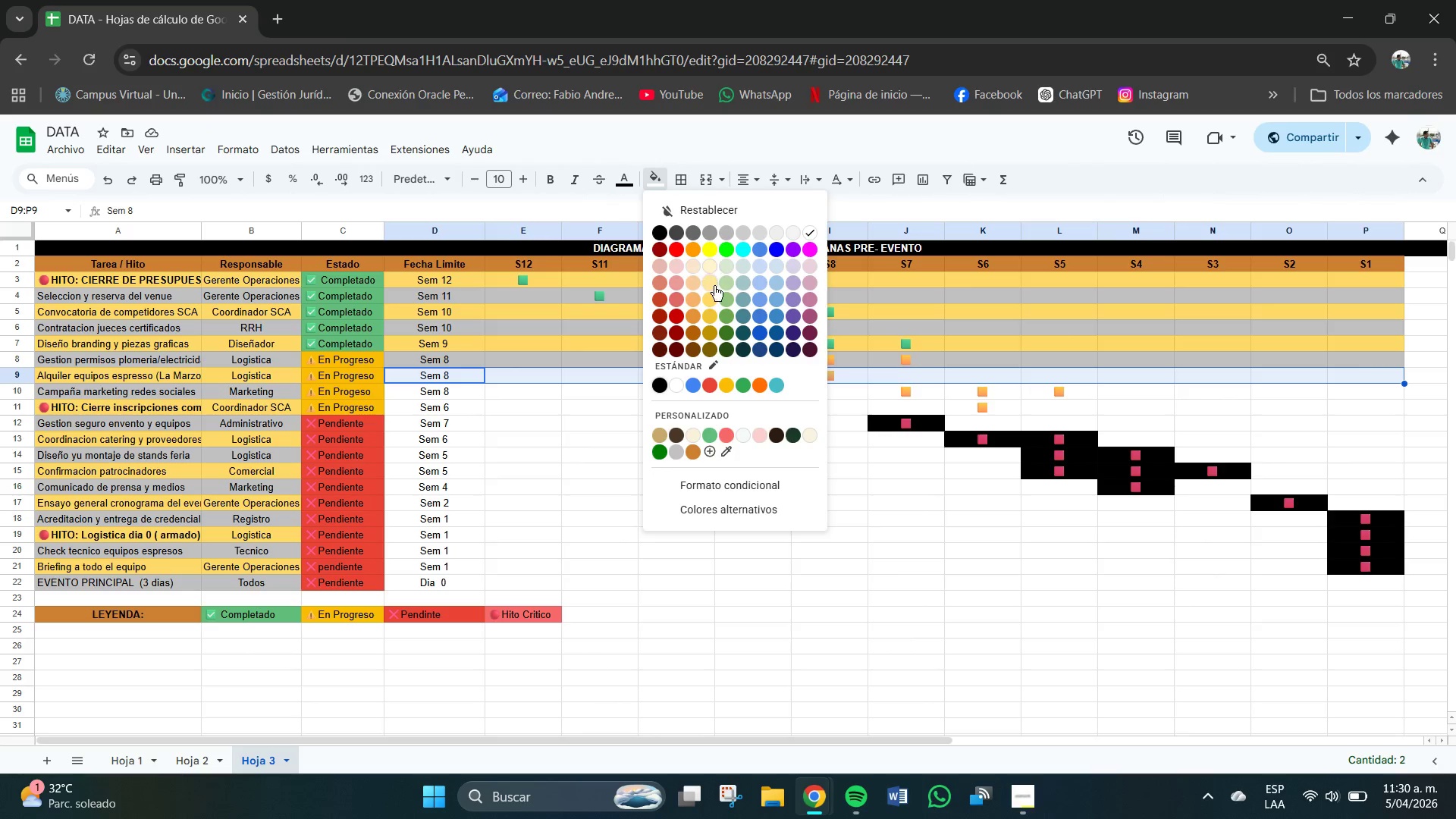 
left_click([712, 303])
 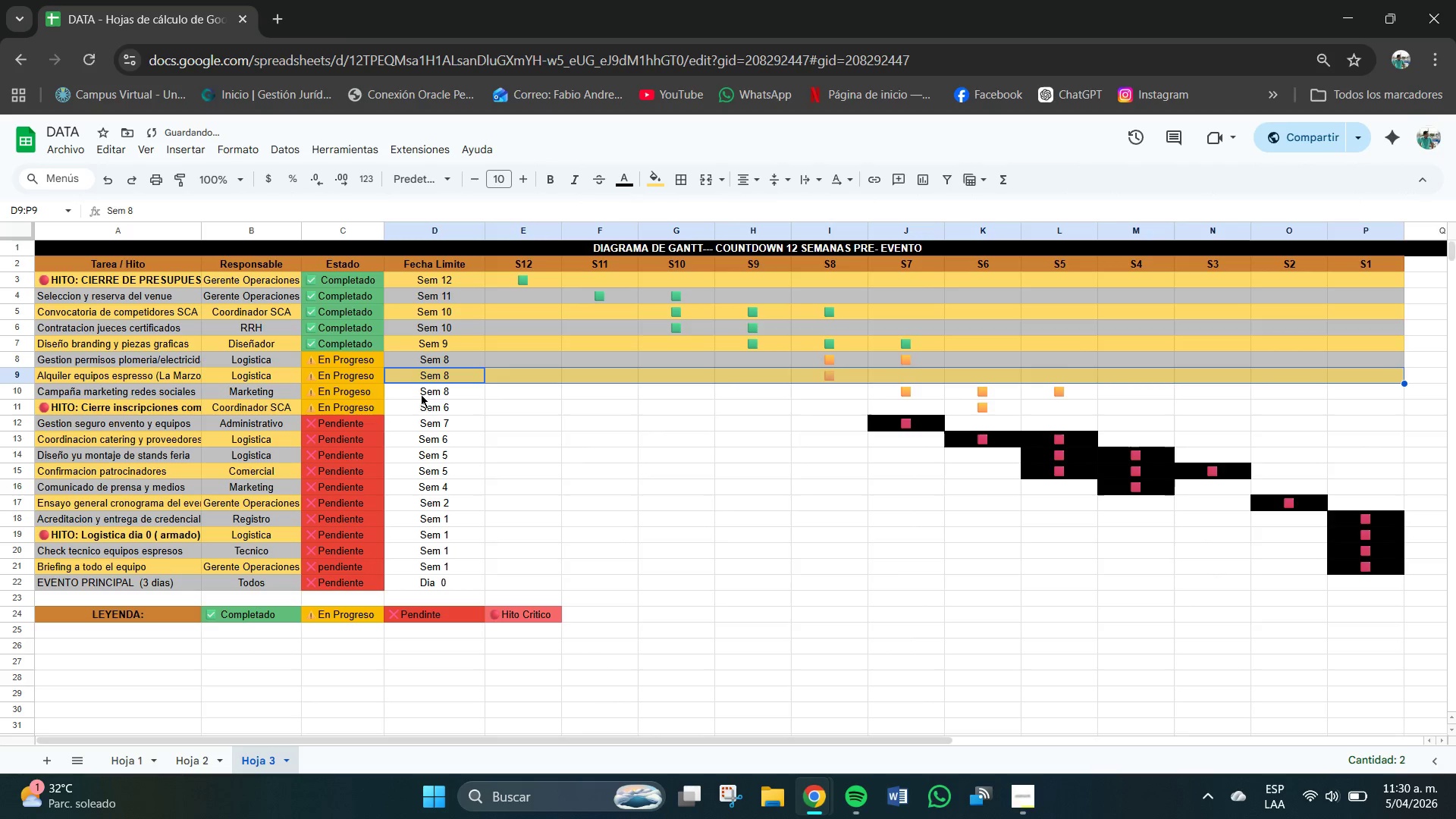 
left_click([411, 390])
 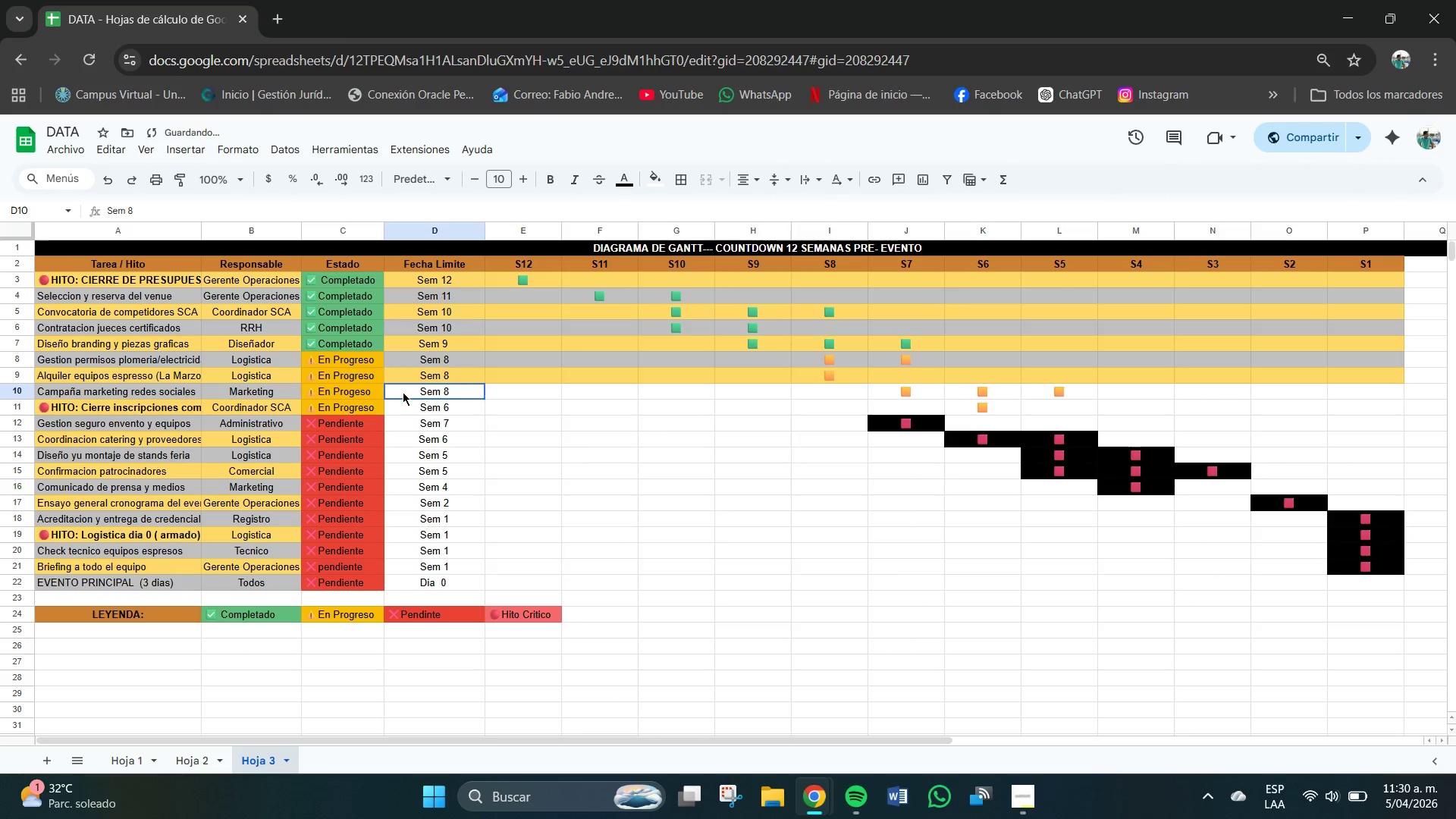 
left_click_drag(start_coordinate=[400, 391], to_coordinate=[1354, 395])
 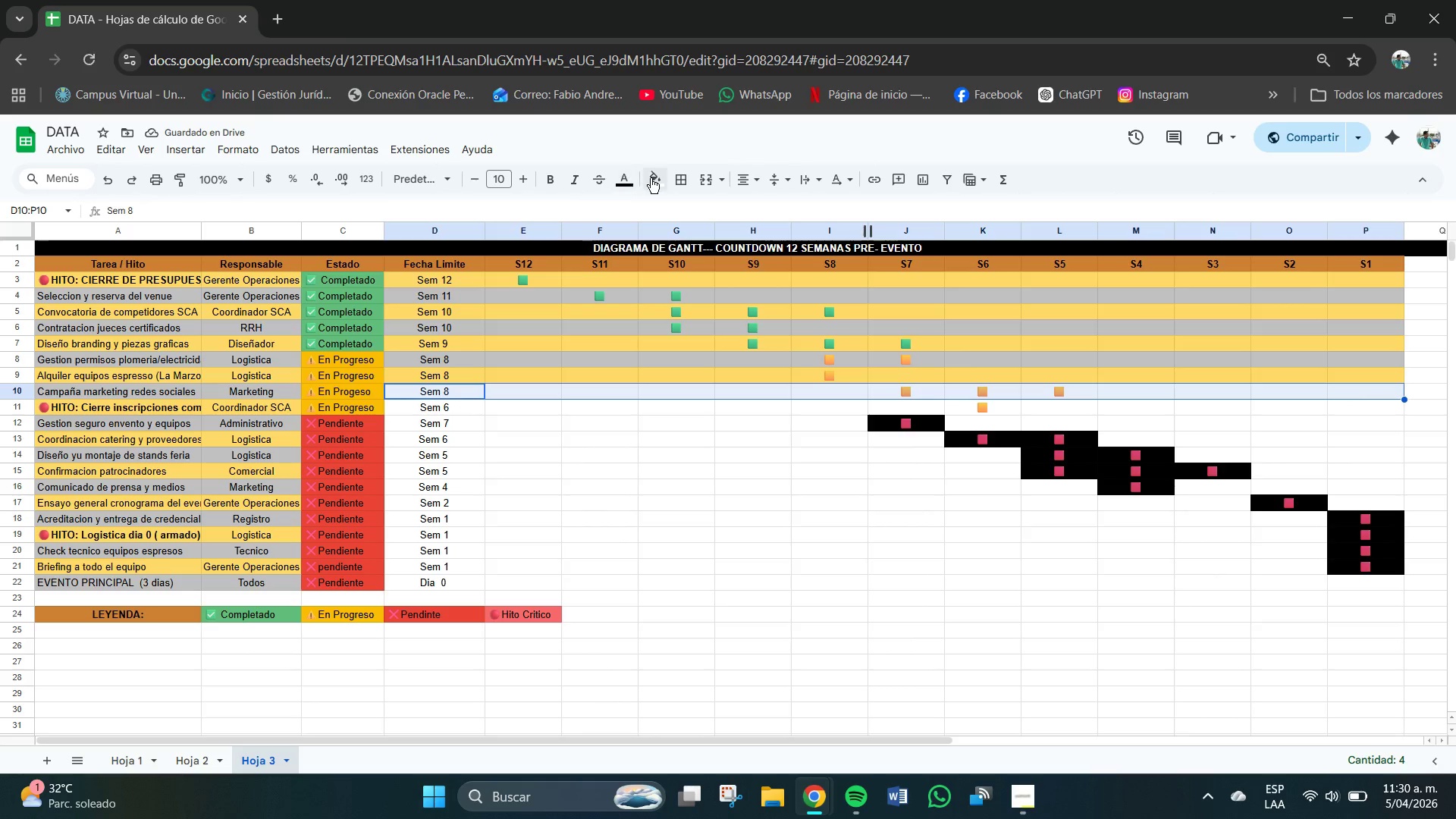 
left_click([657, 180])
 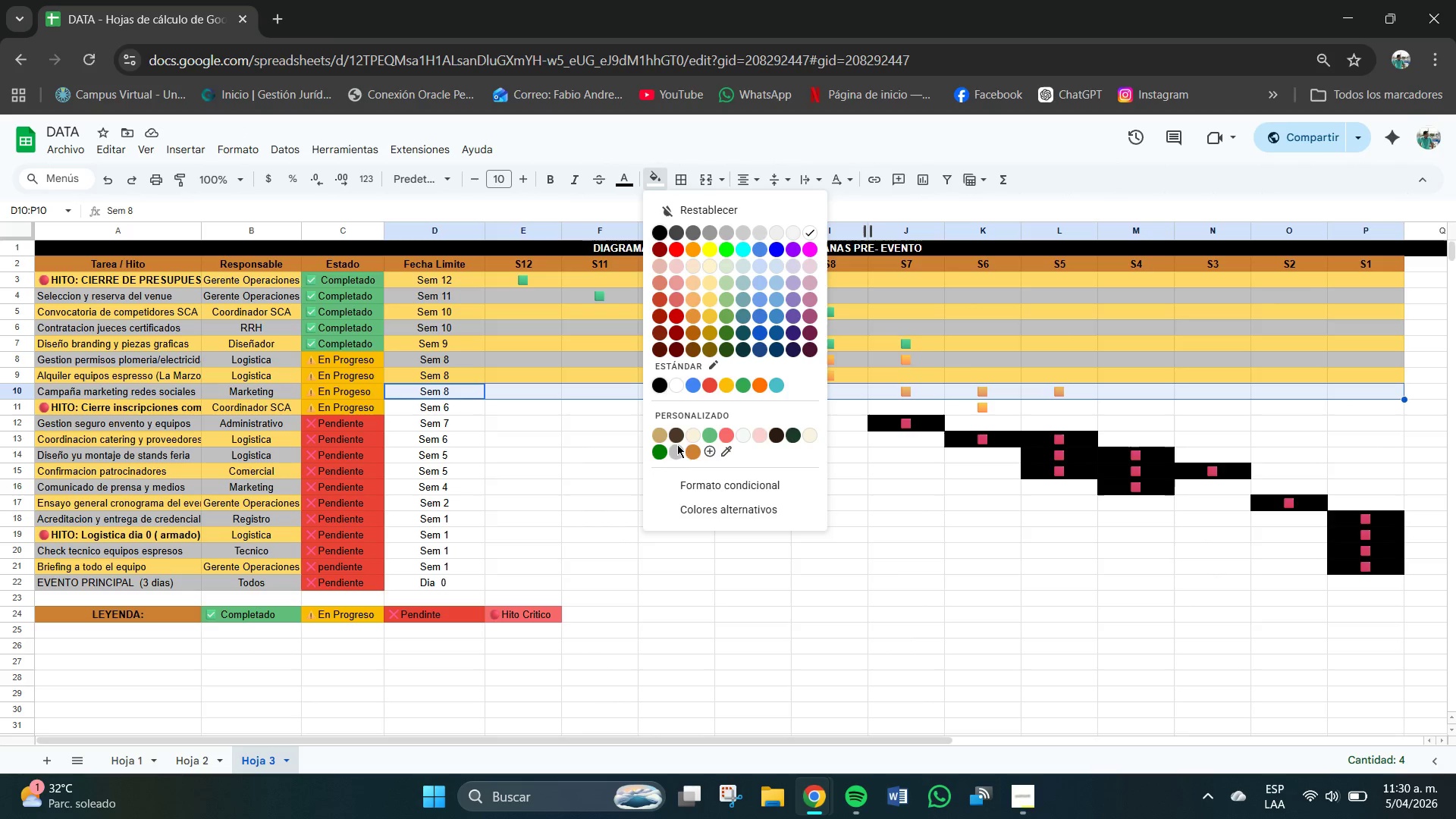 
left_click([679, 452])
 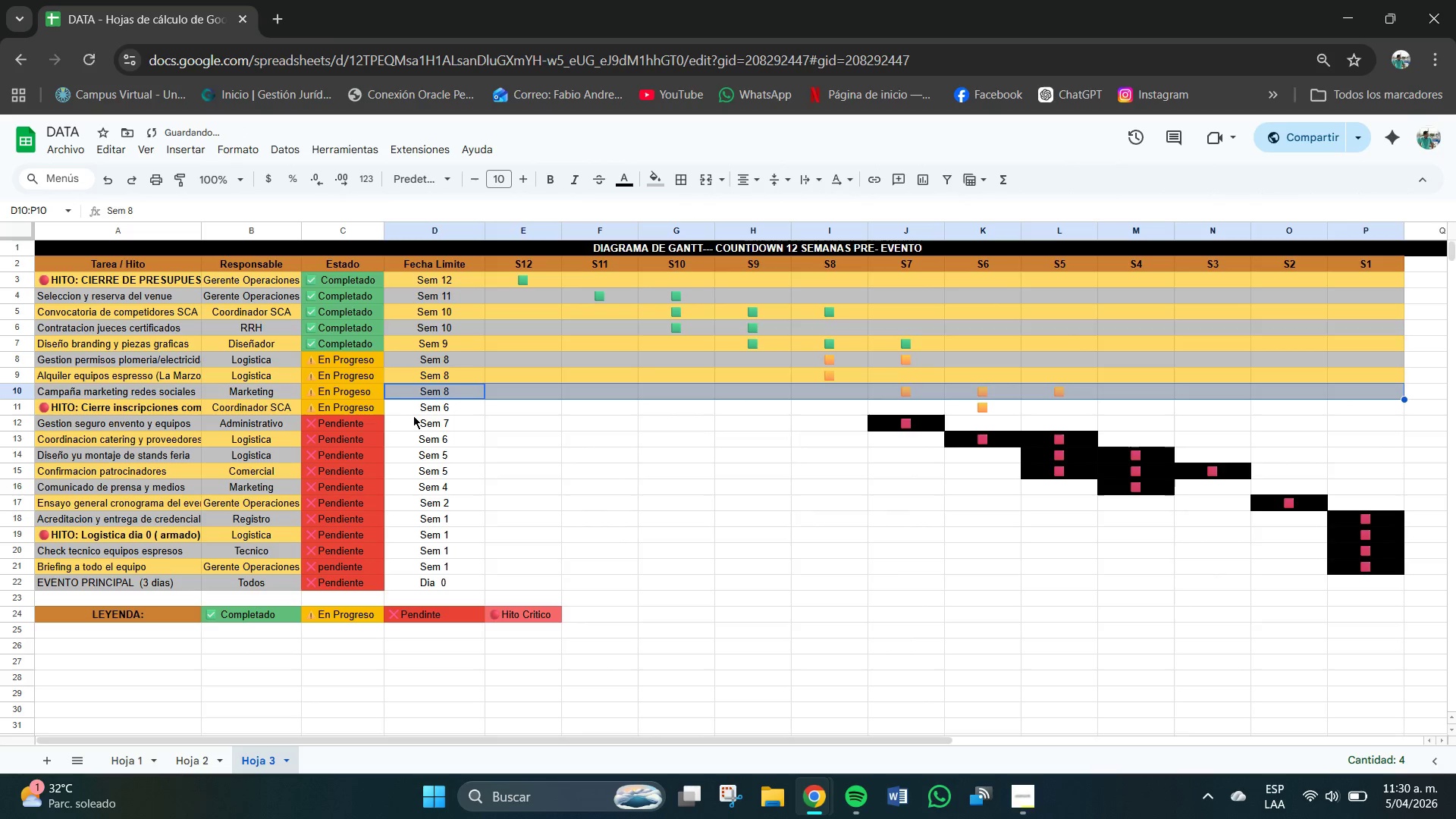 
left_click_drag(start_coordinate=[395, 405], to_coordinate=[1364, 408])
 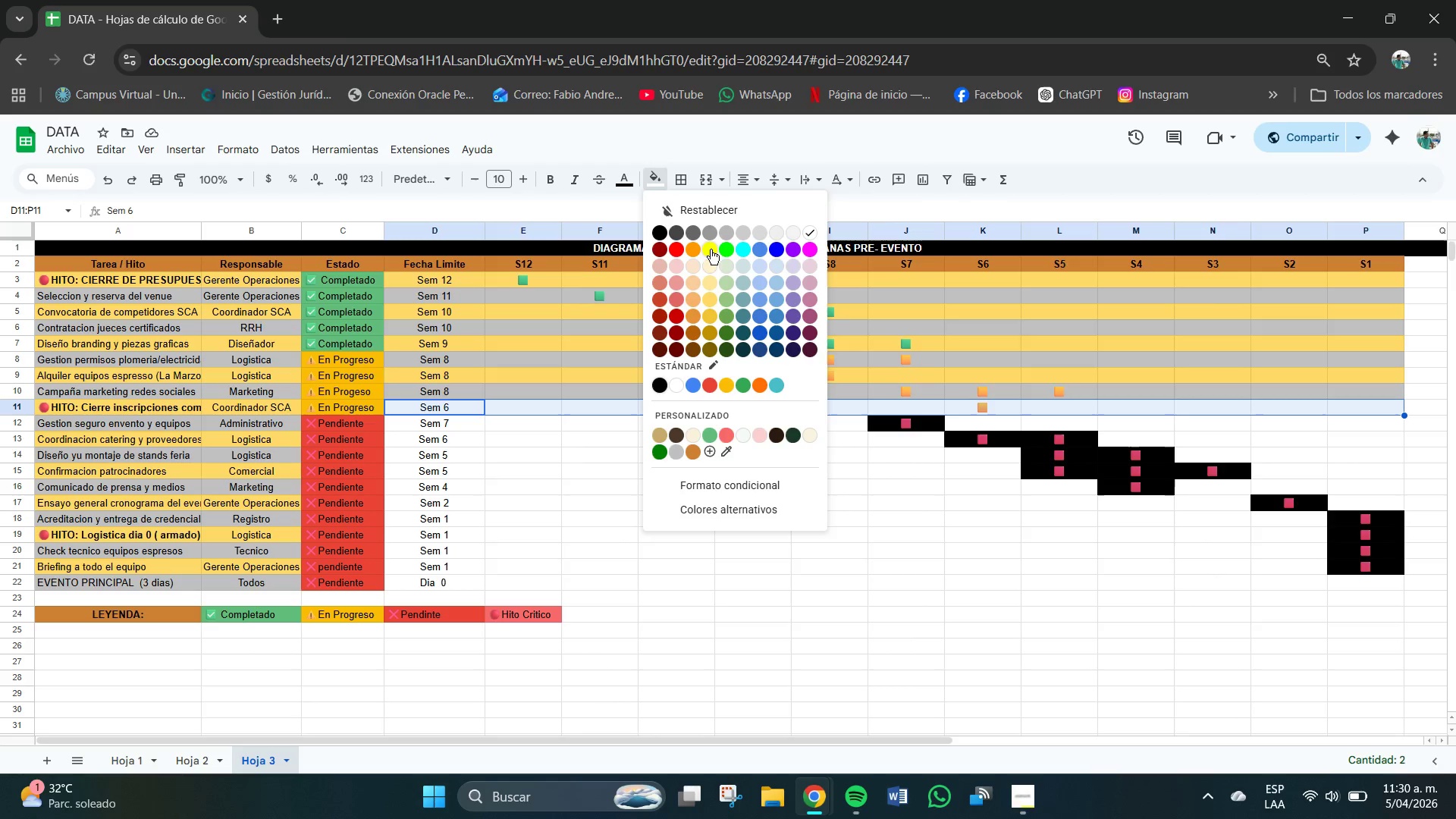 
wait(5.03)
 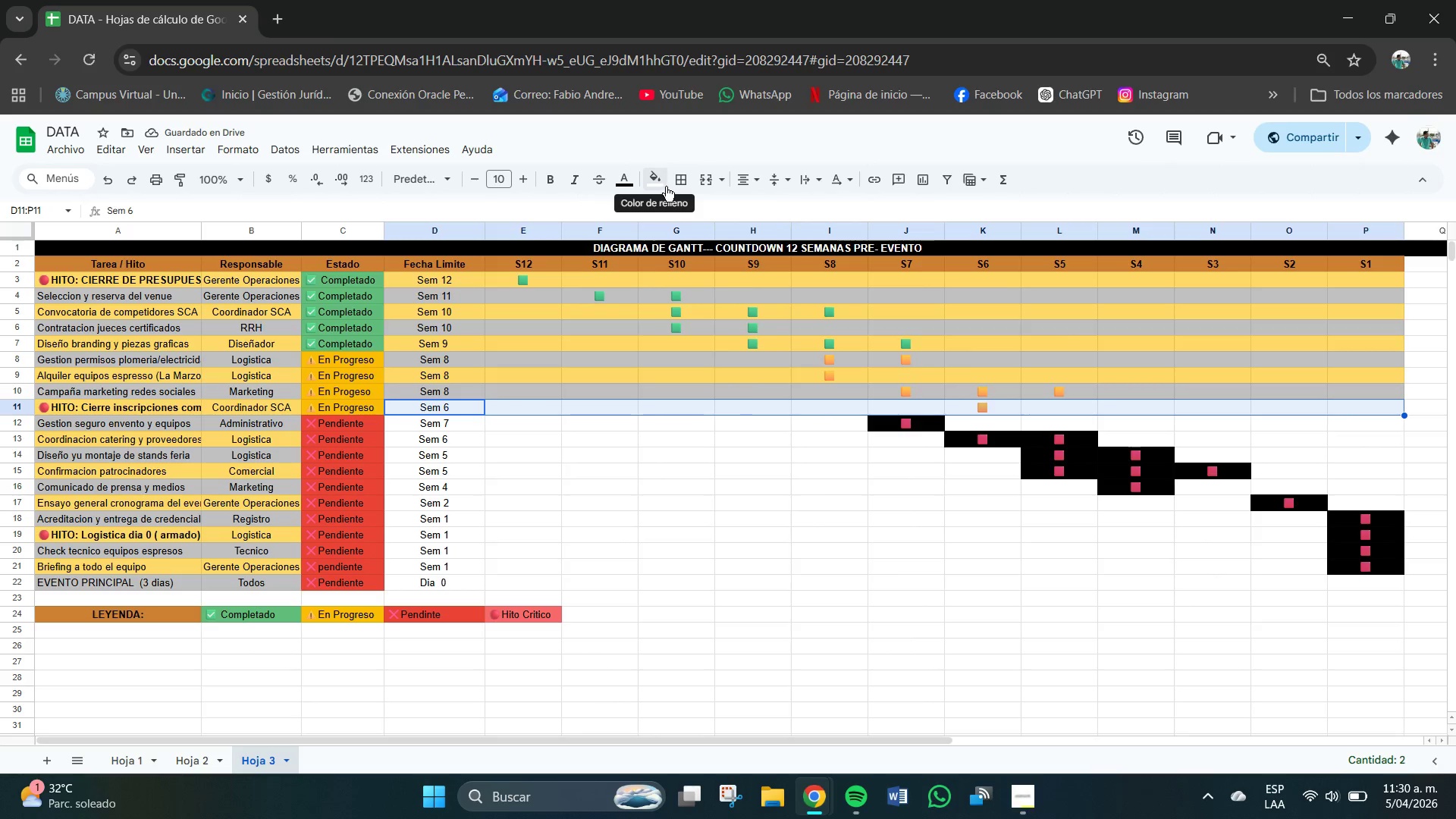 
left_click([711, 300])
 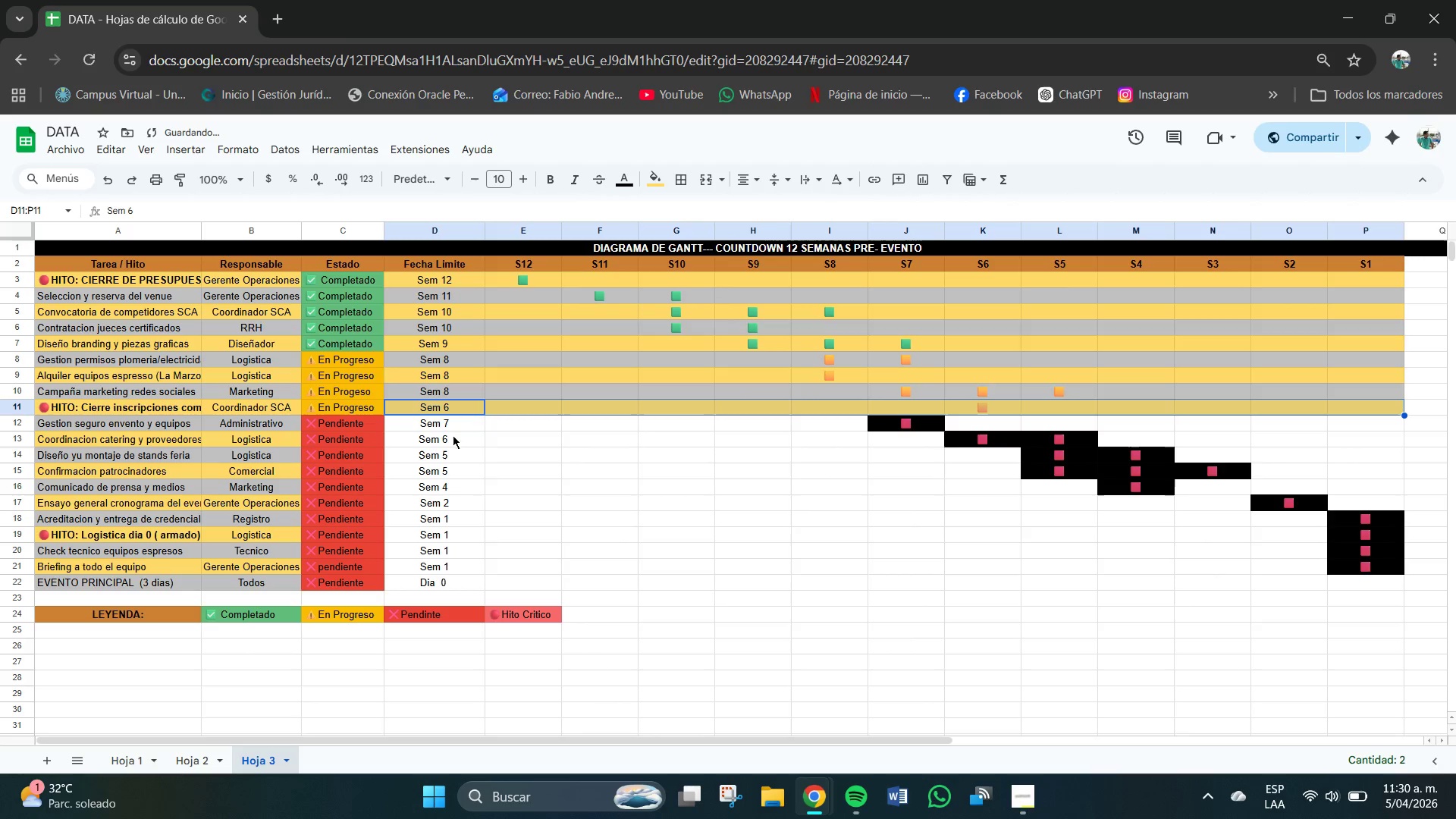 
left_click([428, 433])
 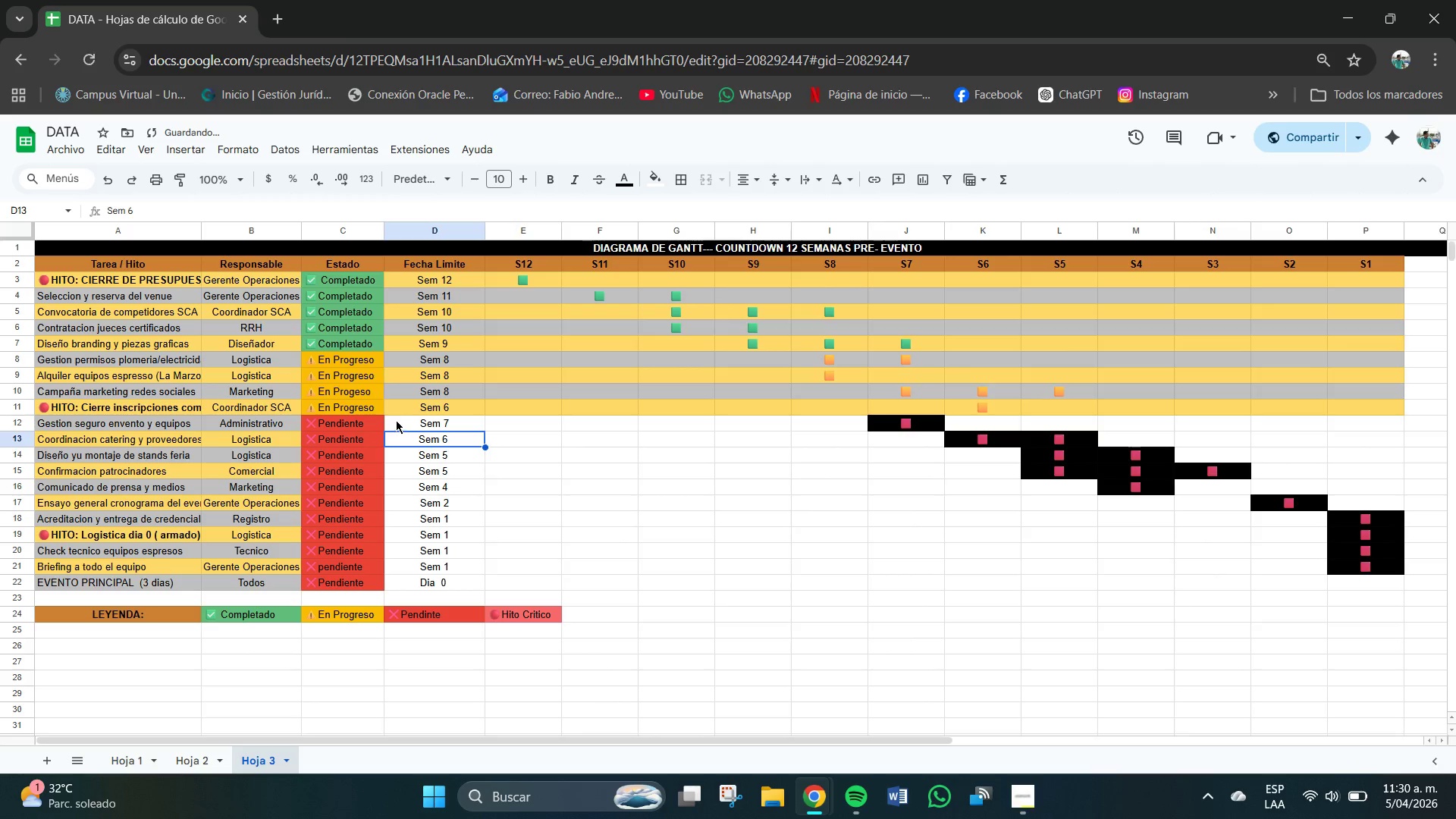 
left_click_drag(start_coordinate=[397, 420], to_coordinate=[1359, 428])
 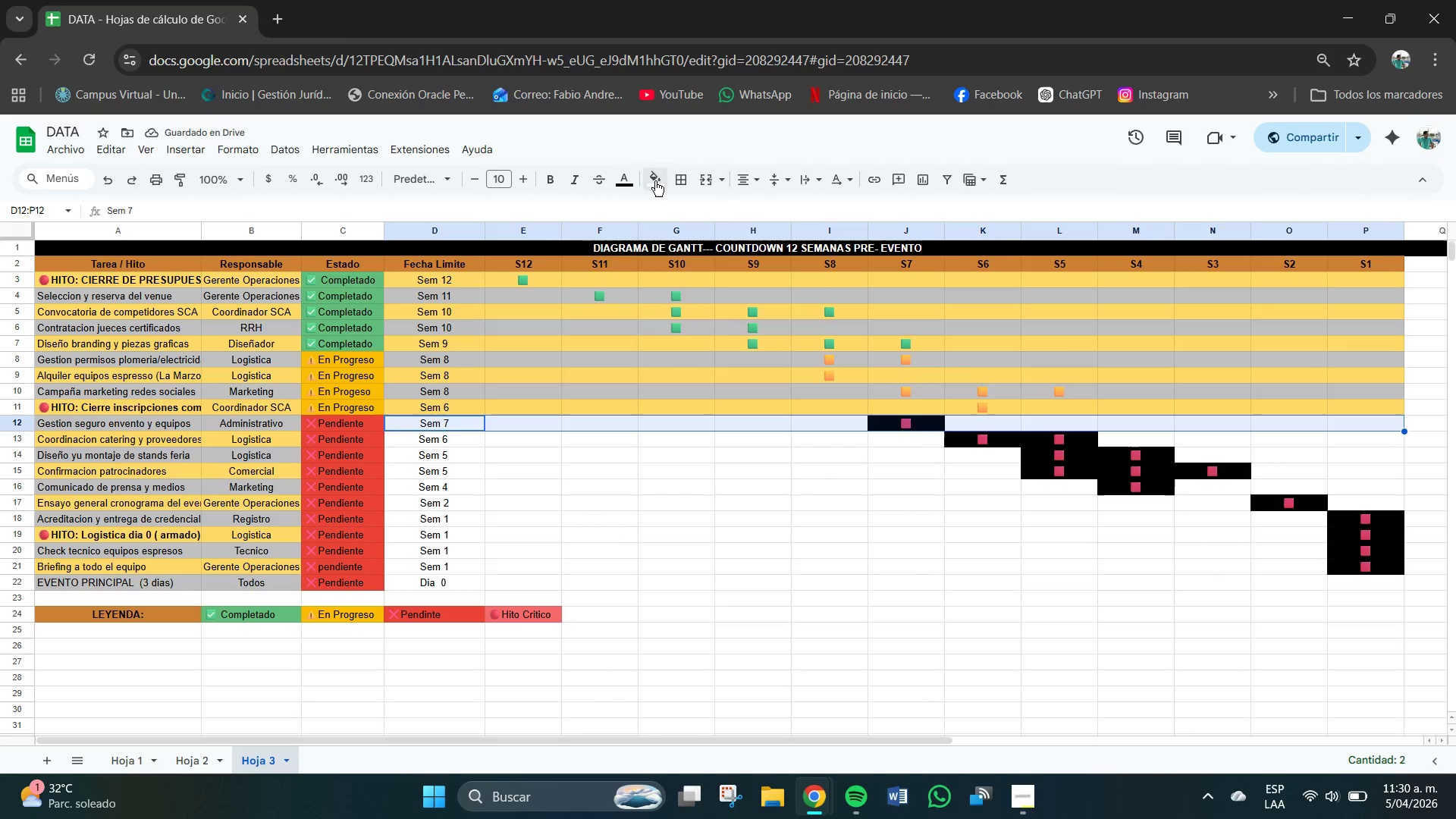 
left_click([655, 180])
 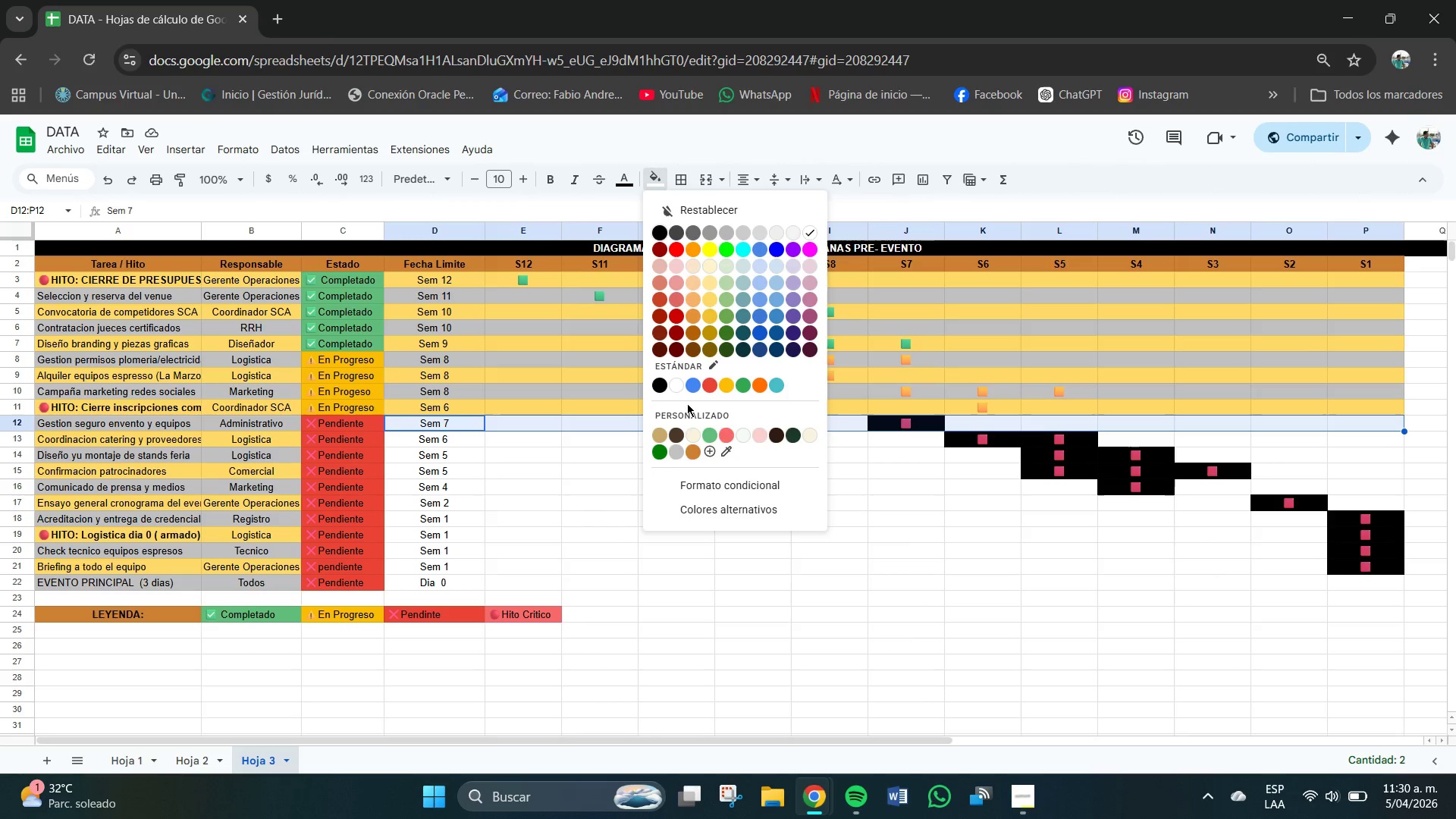 
left_click([678, 449])
 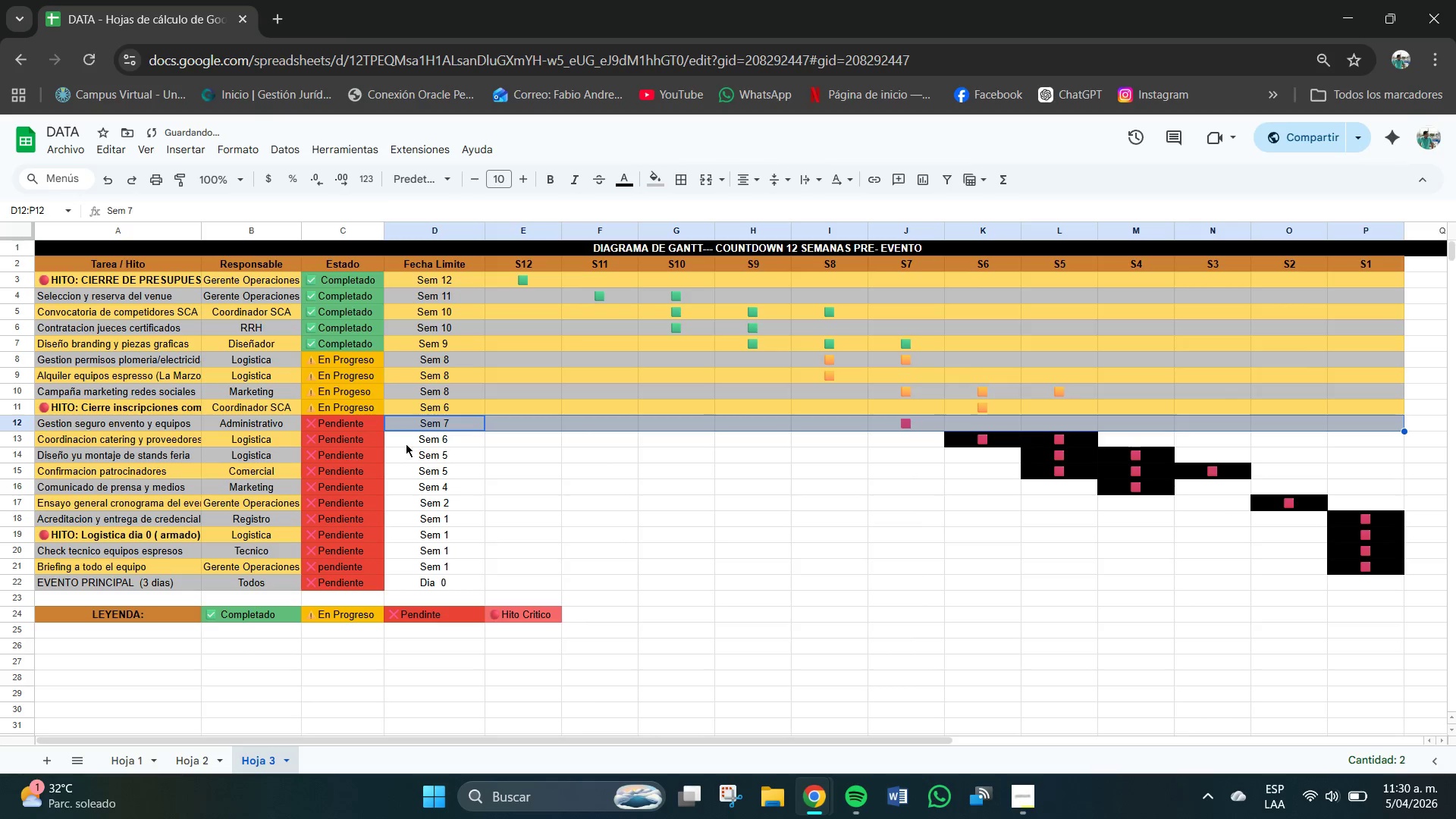 
left_click([397, 440])
 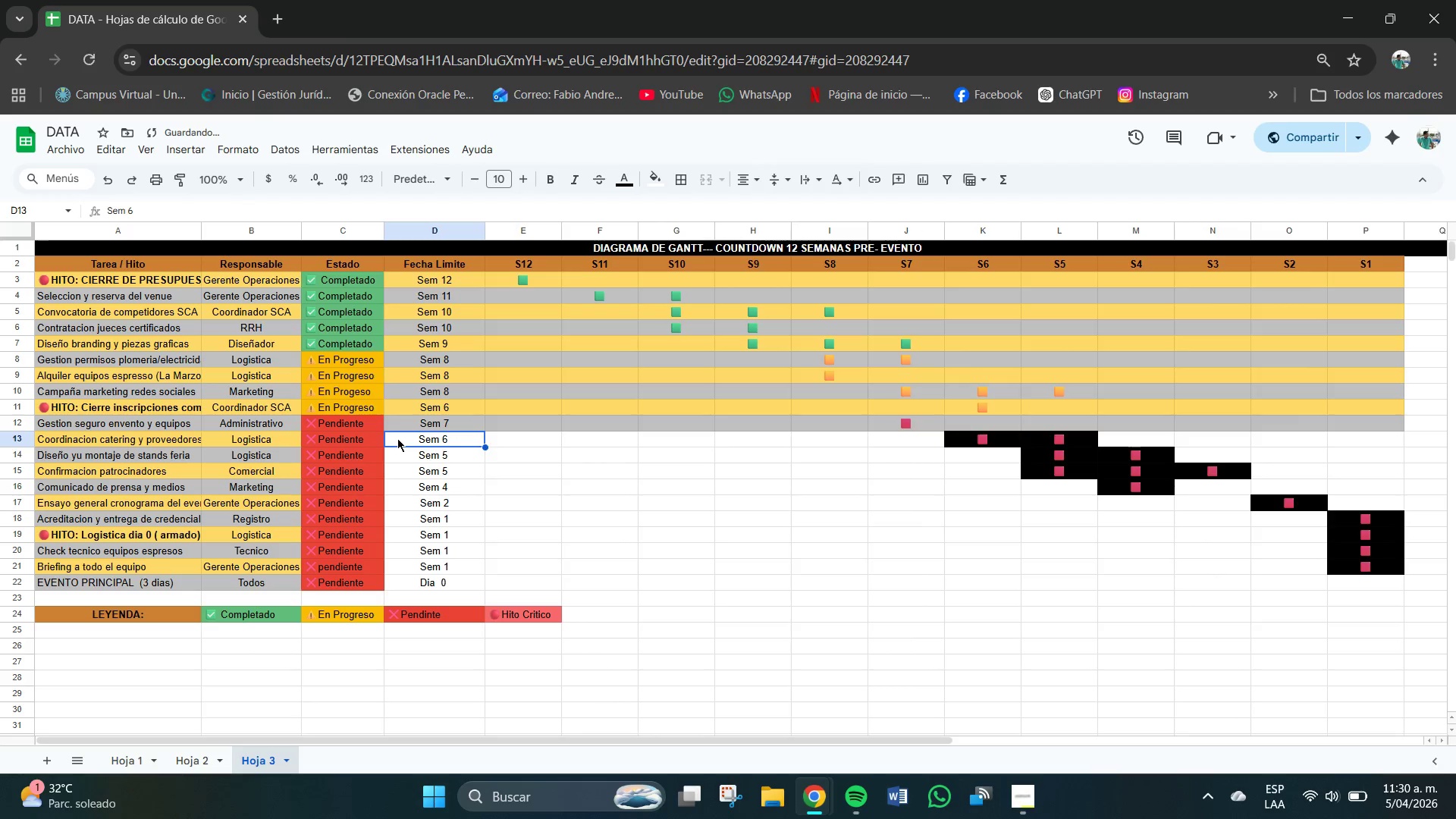 
left_click_drag(start_coordinate=[397, 438], to_coordinate=[1368, 443])
 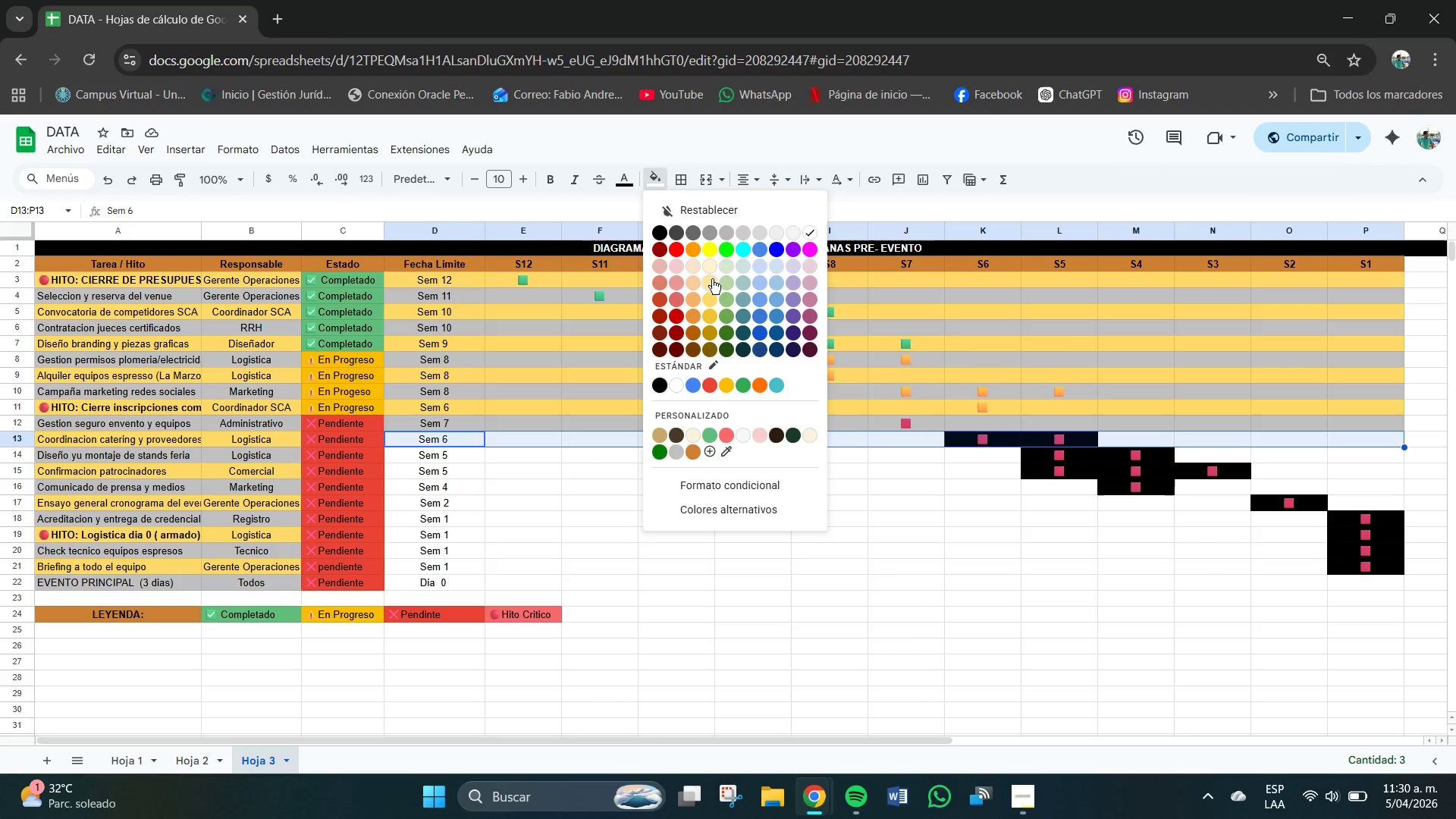 
left_click([710, 301])
 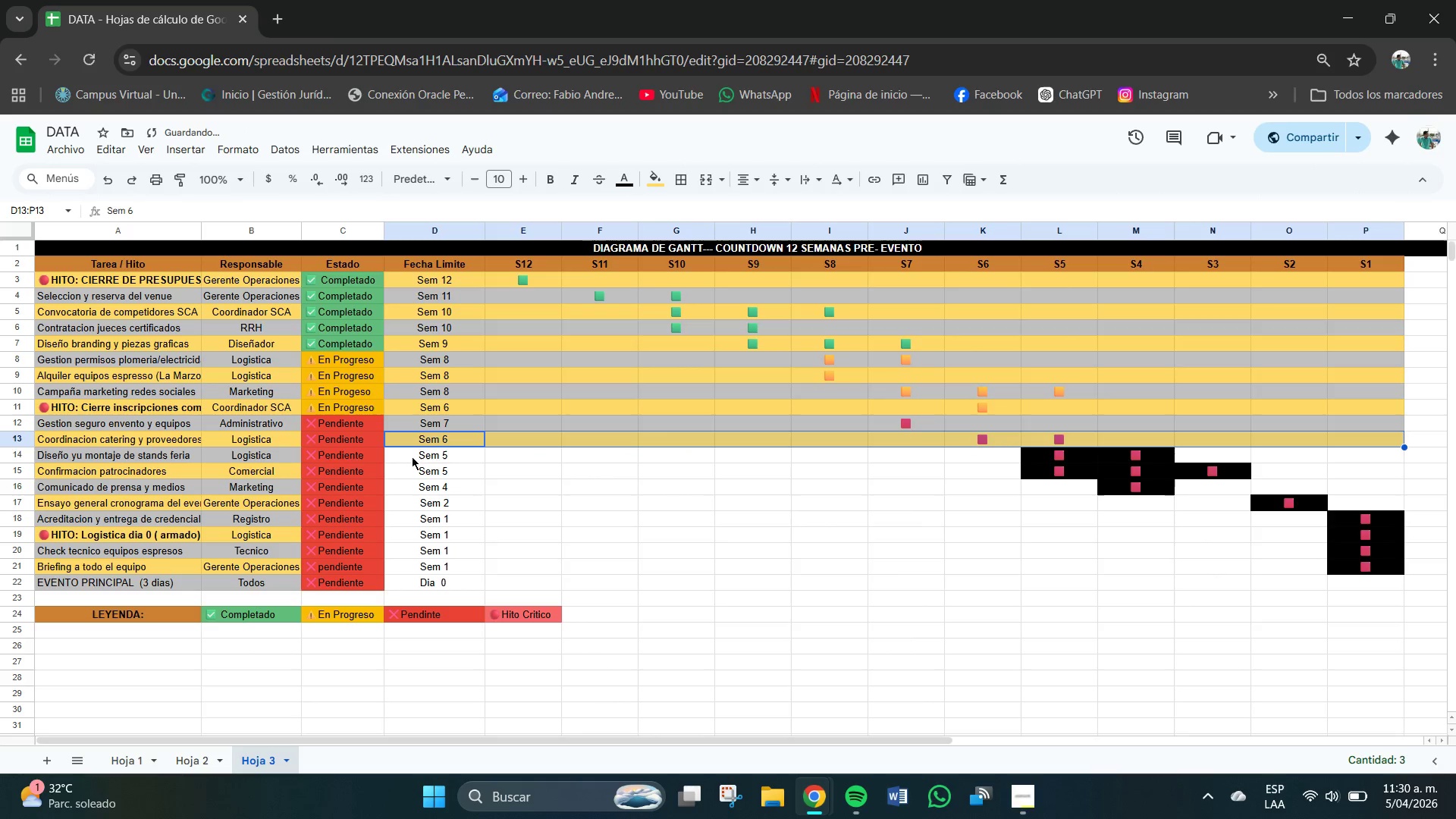 
left_click([403, 459])
 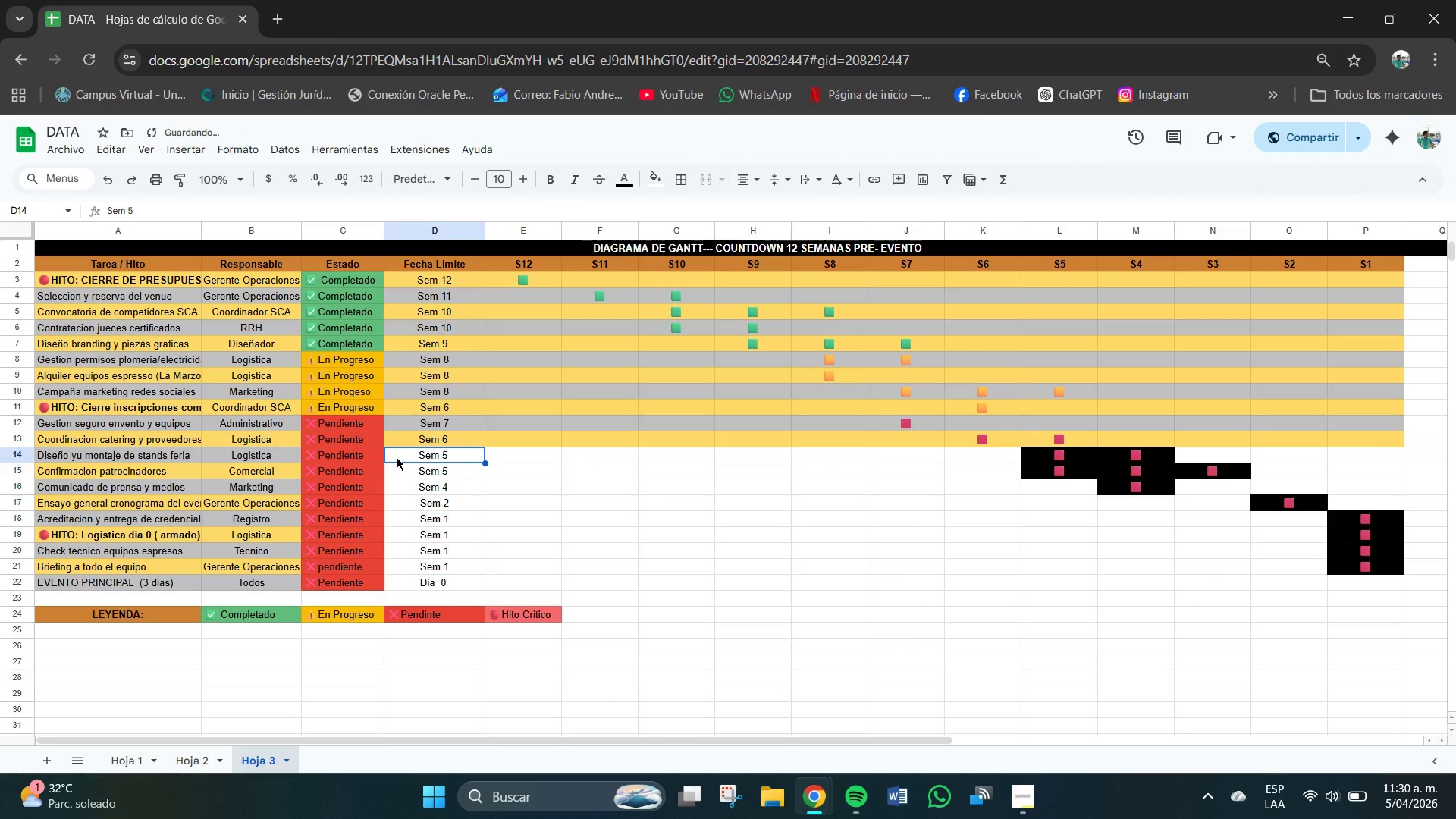 
left_click_drag(start_coordinate=[406, 456], to_coordinate=[1369, 460])
 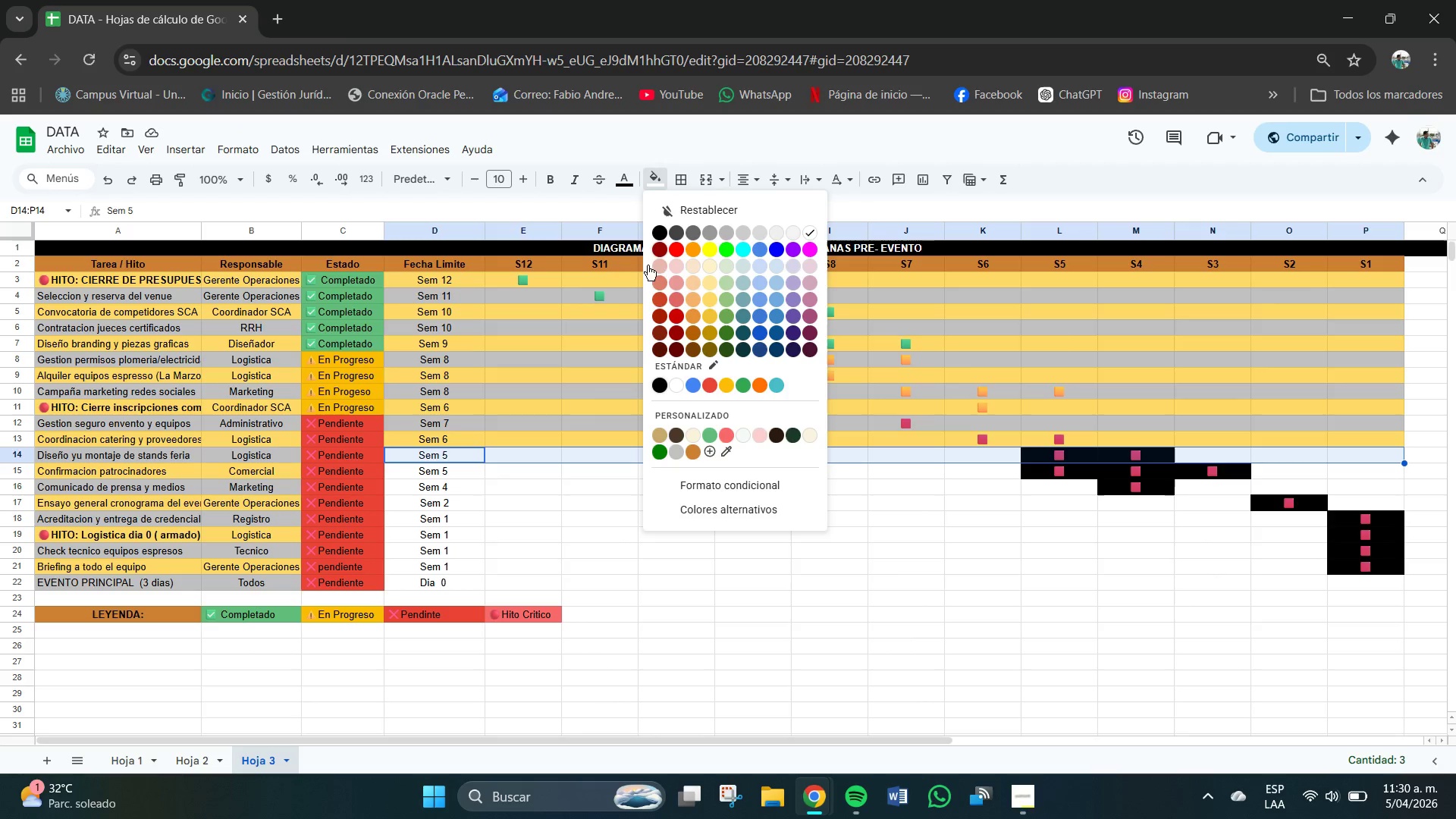 
left_click([484, 474])
 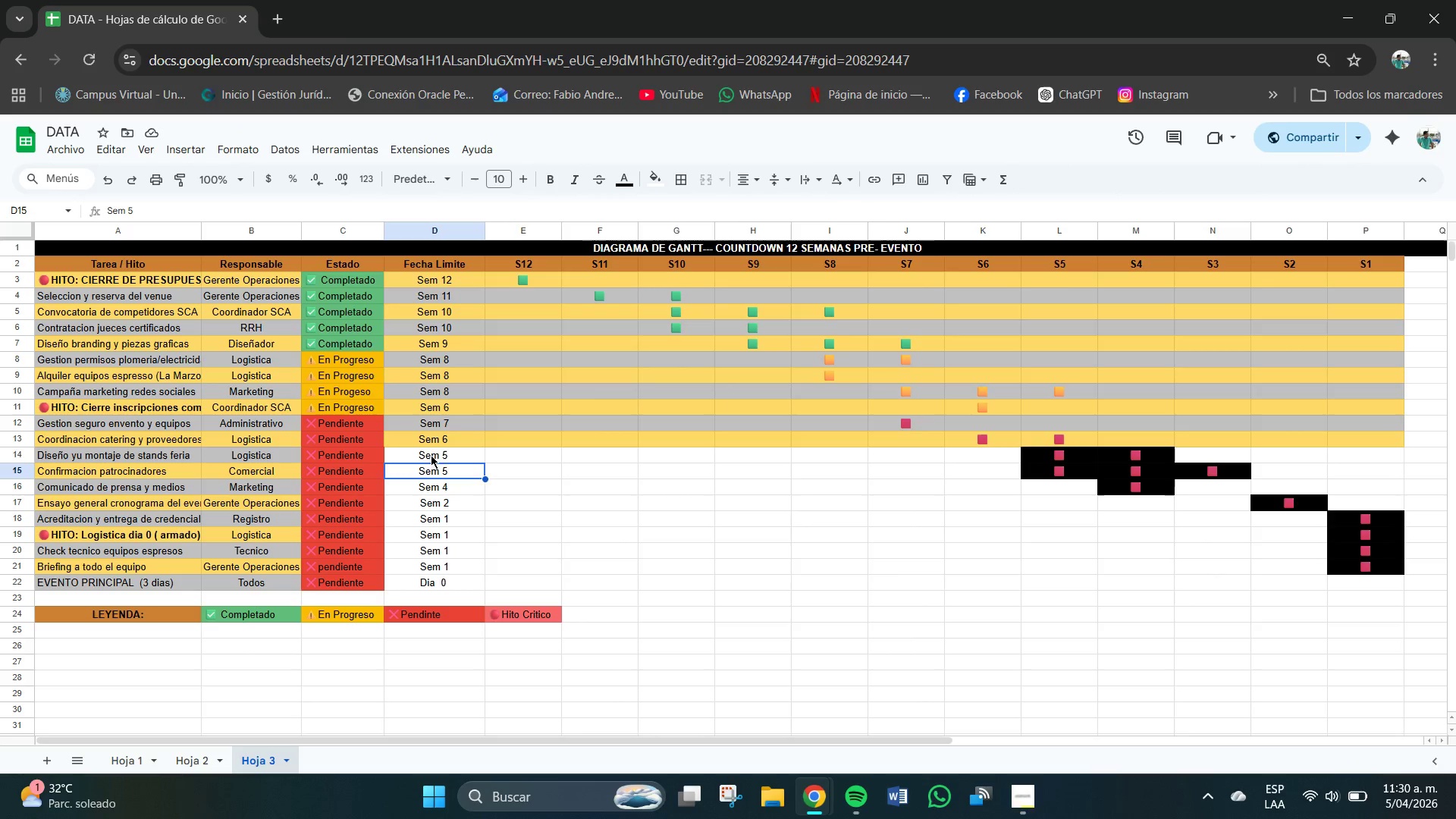 
left_click_drag(start_coordinate=[431, 455], to_coordinate=[978, 460])
 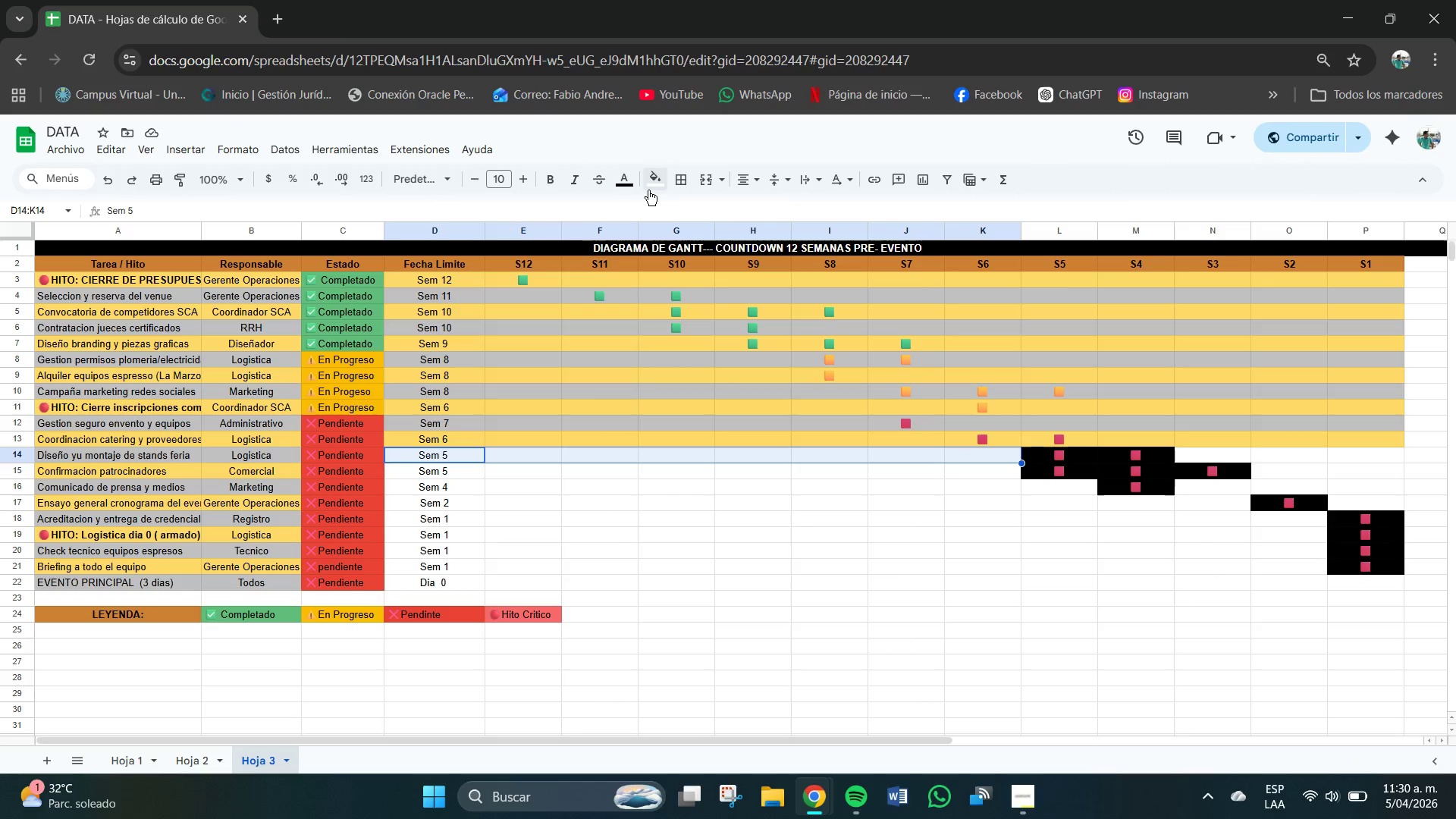 
left_click([657, 190])
 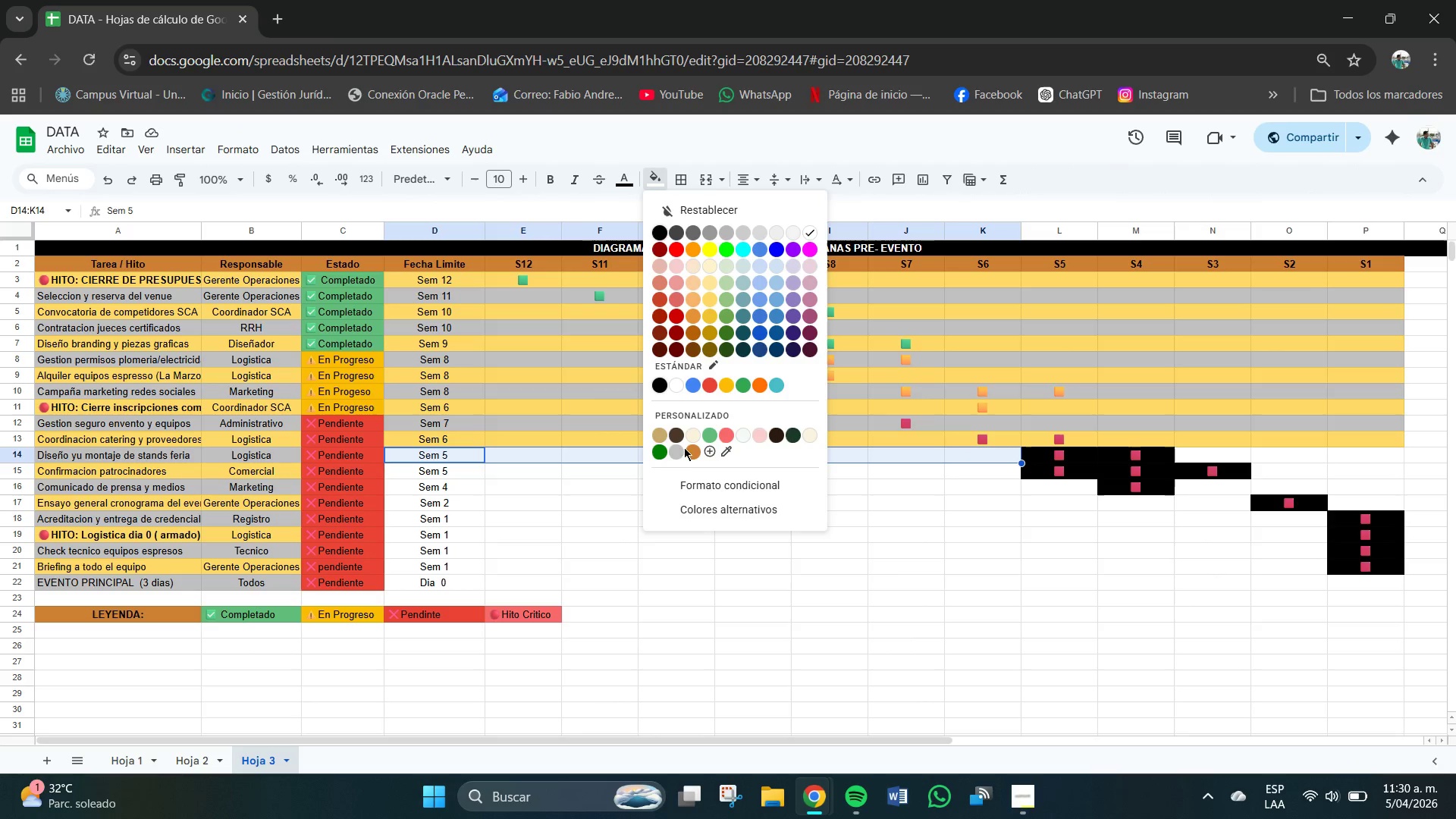 
left_click([671, 452])
 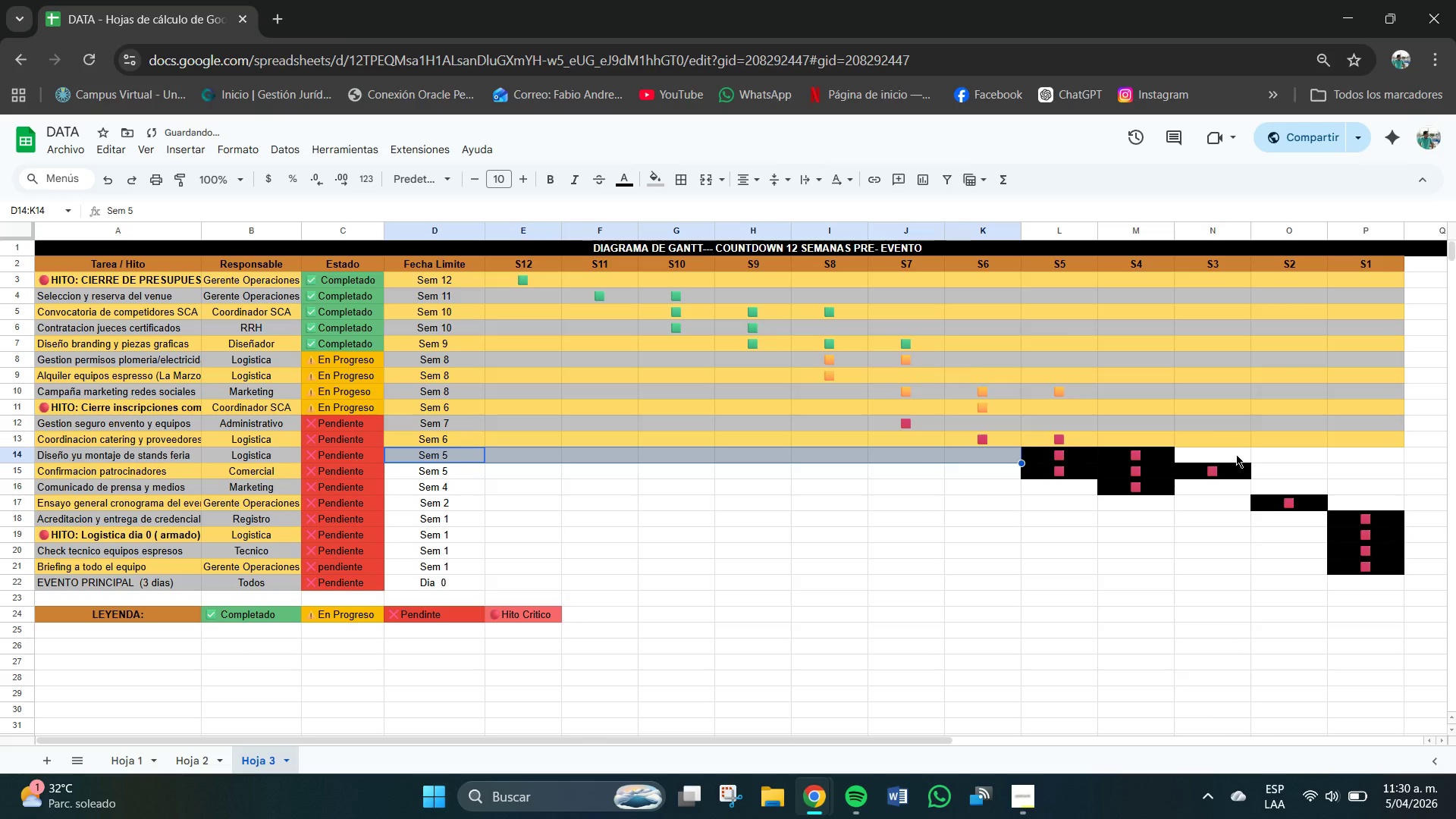 
left_click_drag(start_coordinate=[1216, 450], to_coordinate=[1390, 455])
 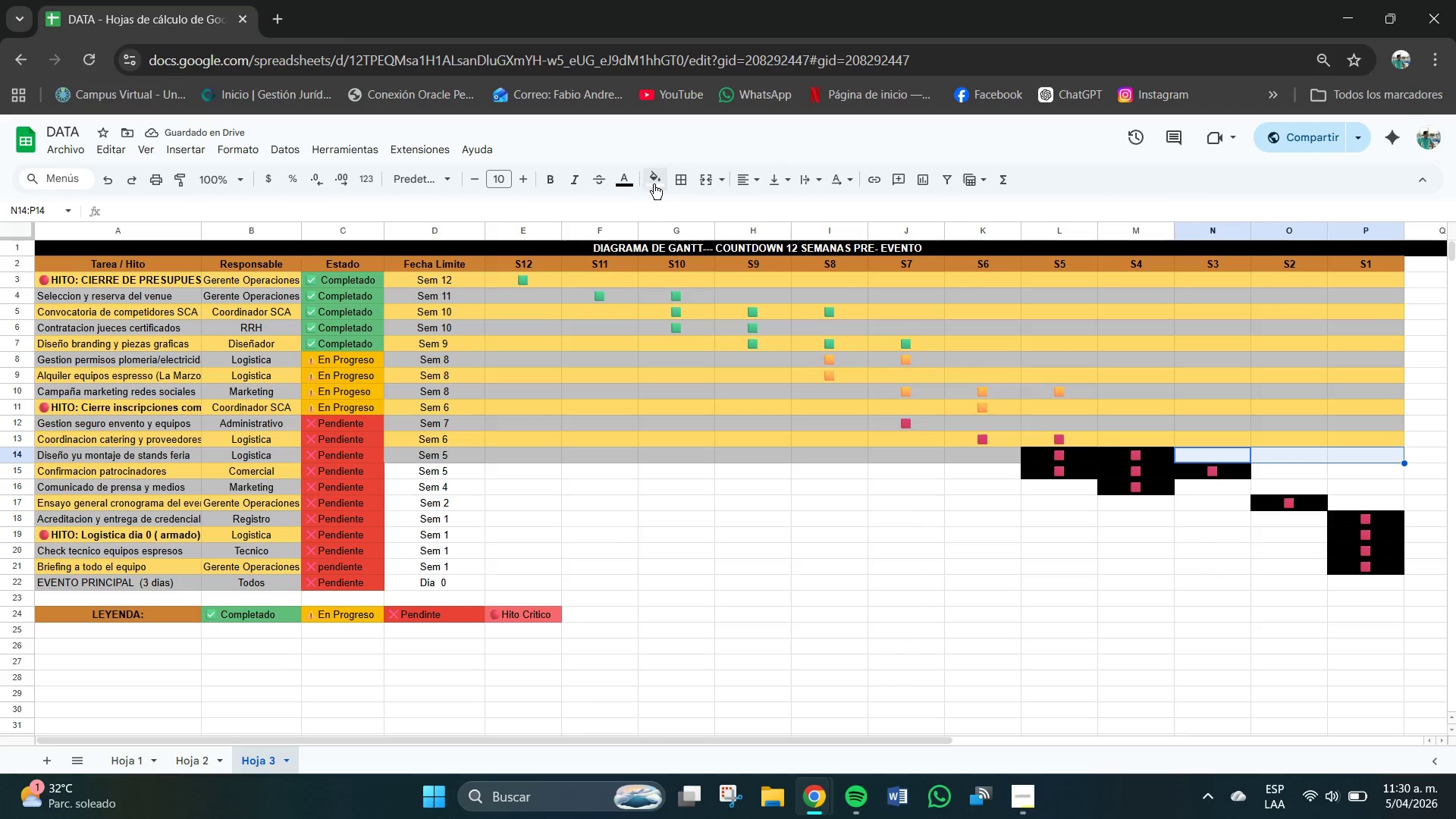 
left_click([660, 184])
 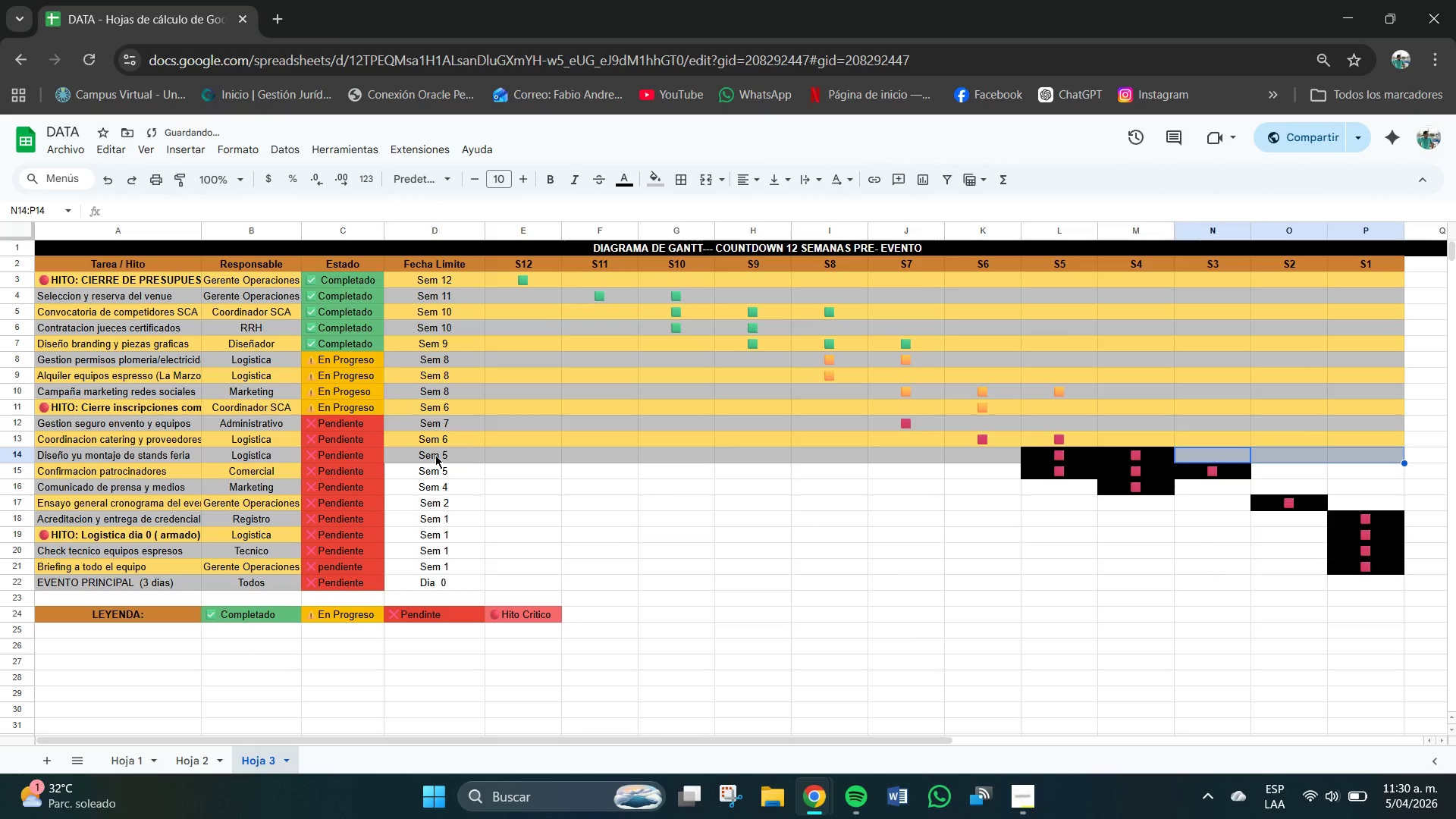 
left_click([436, 469])
 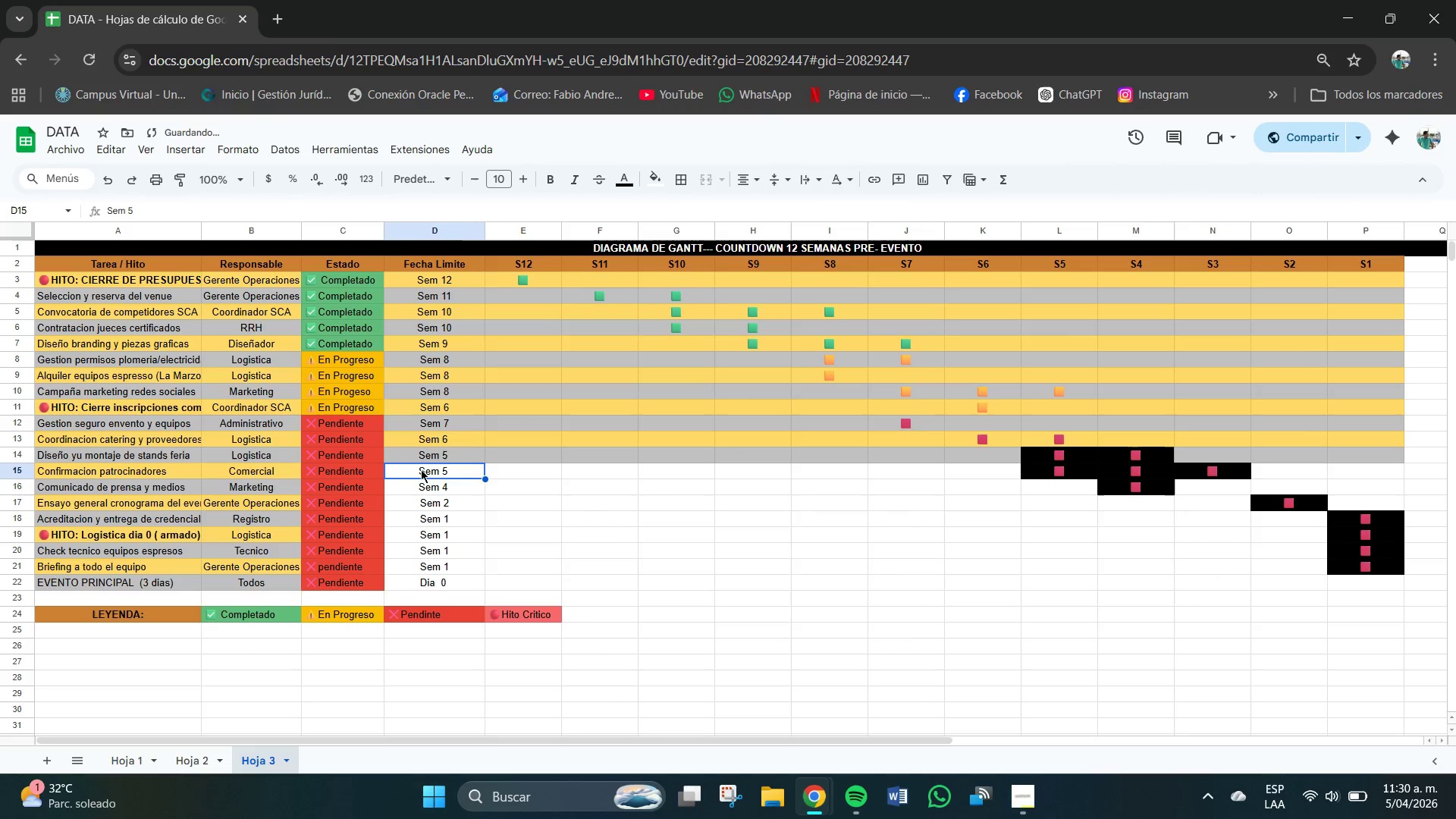 
left_click_drag(start_coordinate=[420, 469], to_coordinate=[963, 479])
 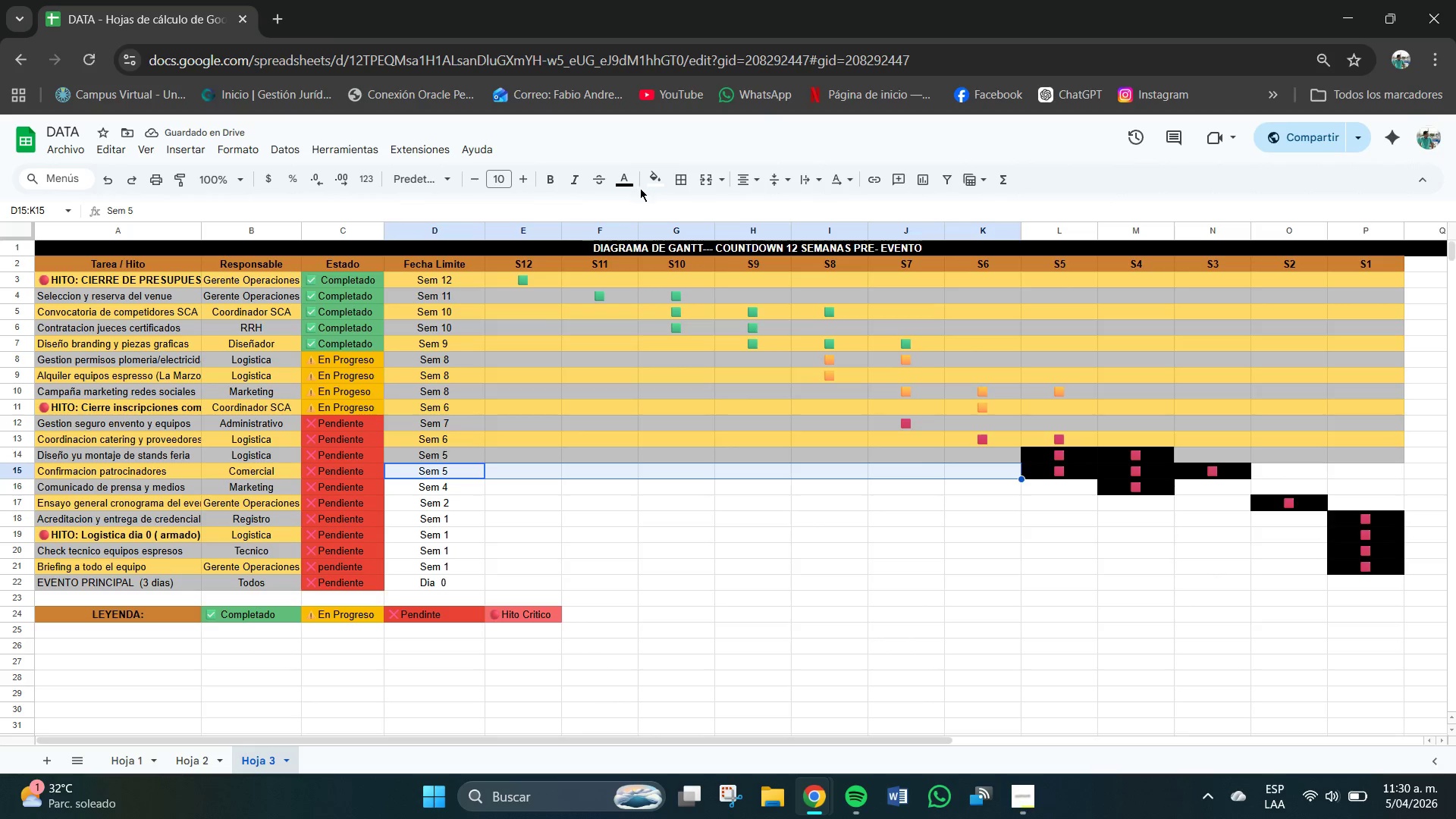 
left_click([659, 189])
 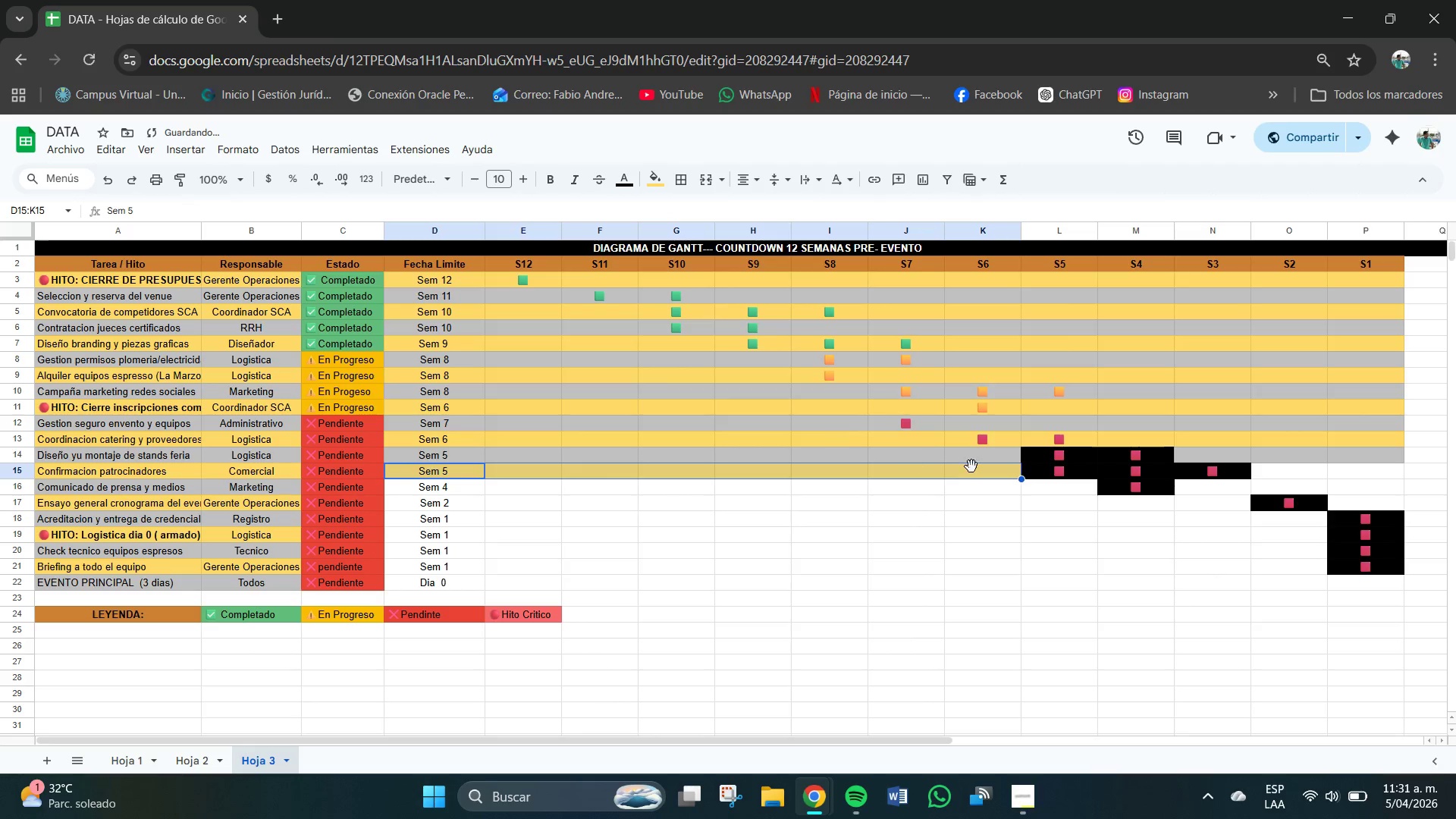 
left_click_drag(start_coordinate=[1272, 474], to_coordinate=[1390, 472])
 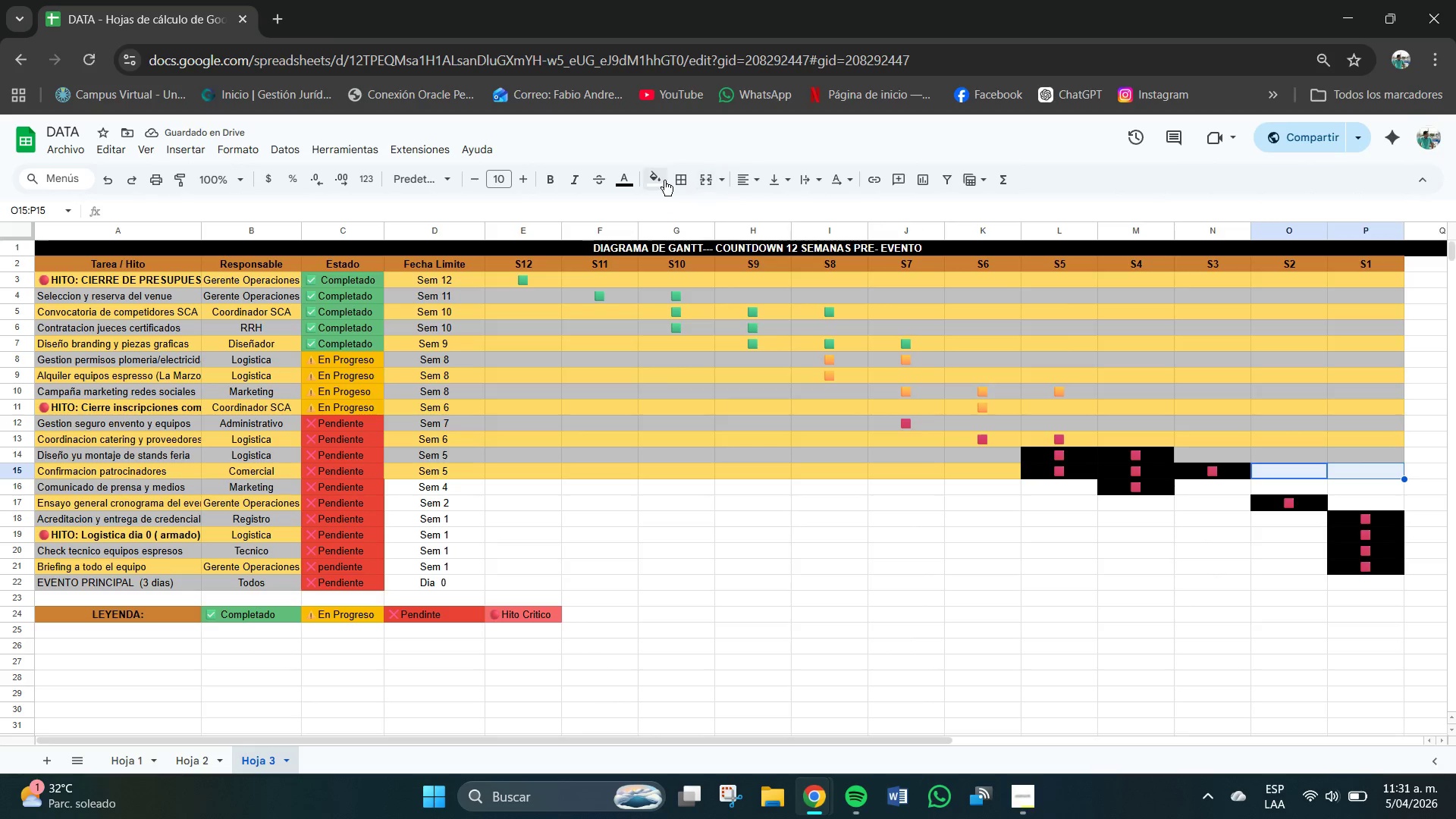 
left_click([663, 181])
 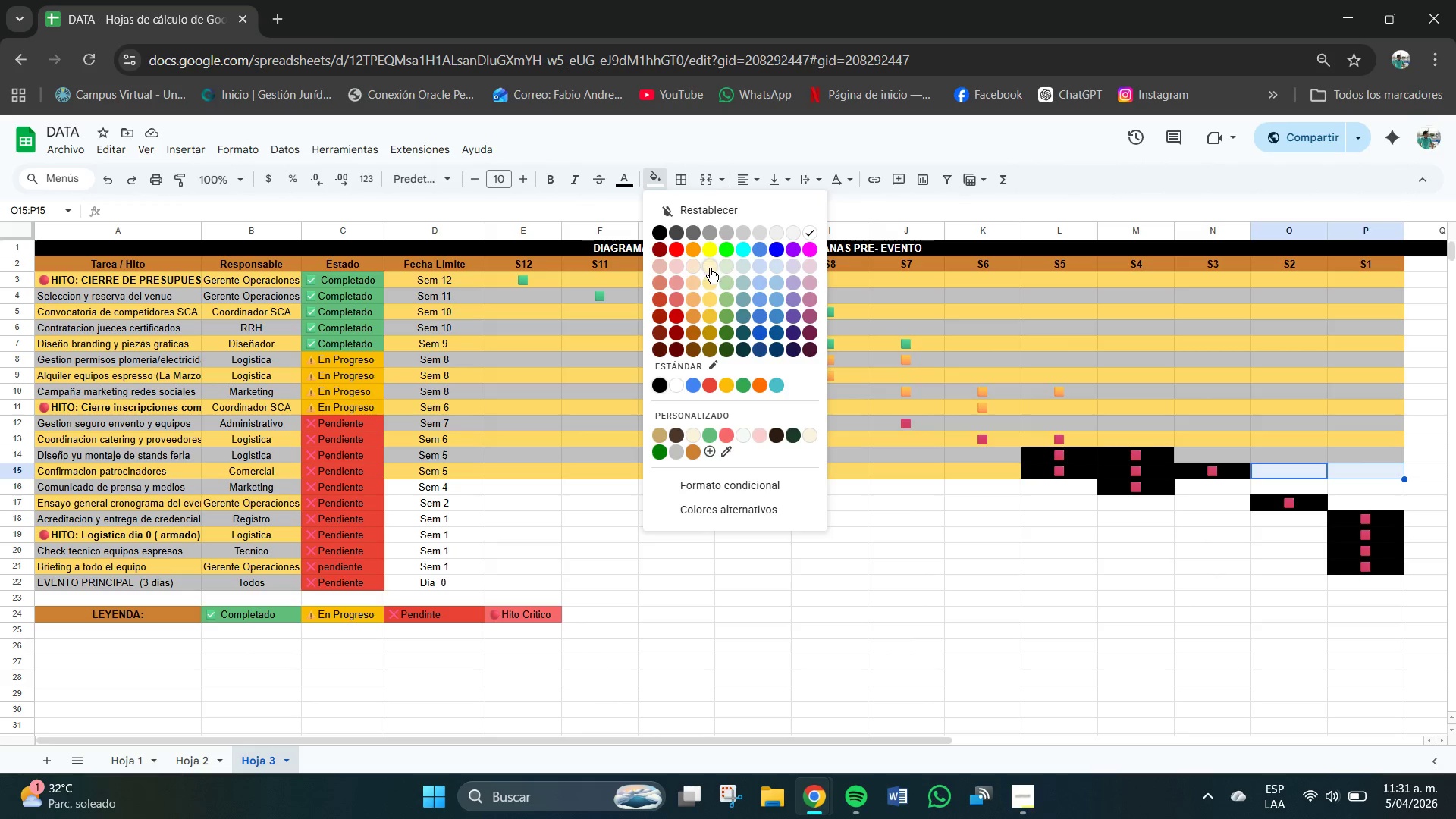 
left_click([711, 298])
 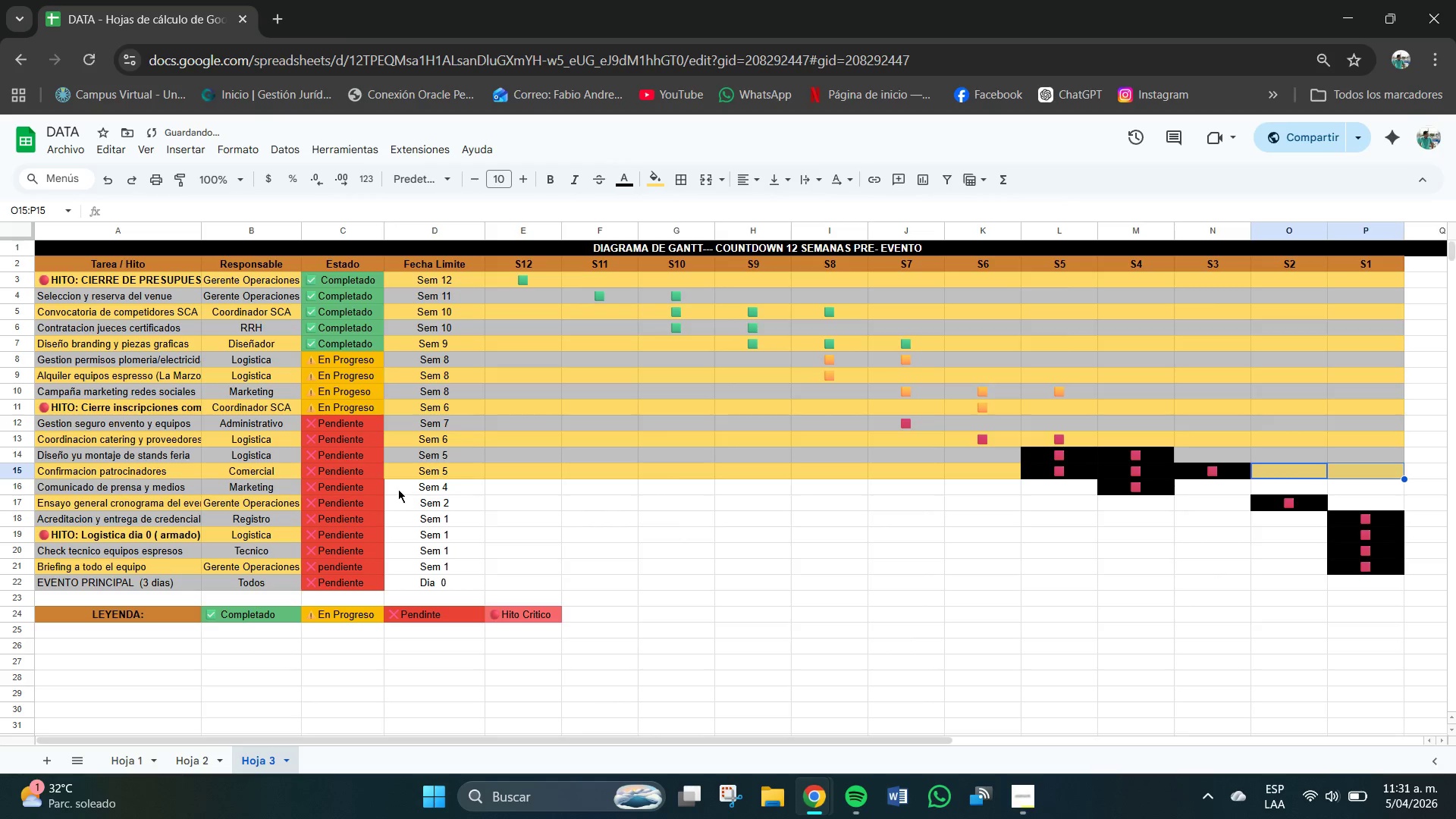 
left_click([401, 489])
 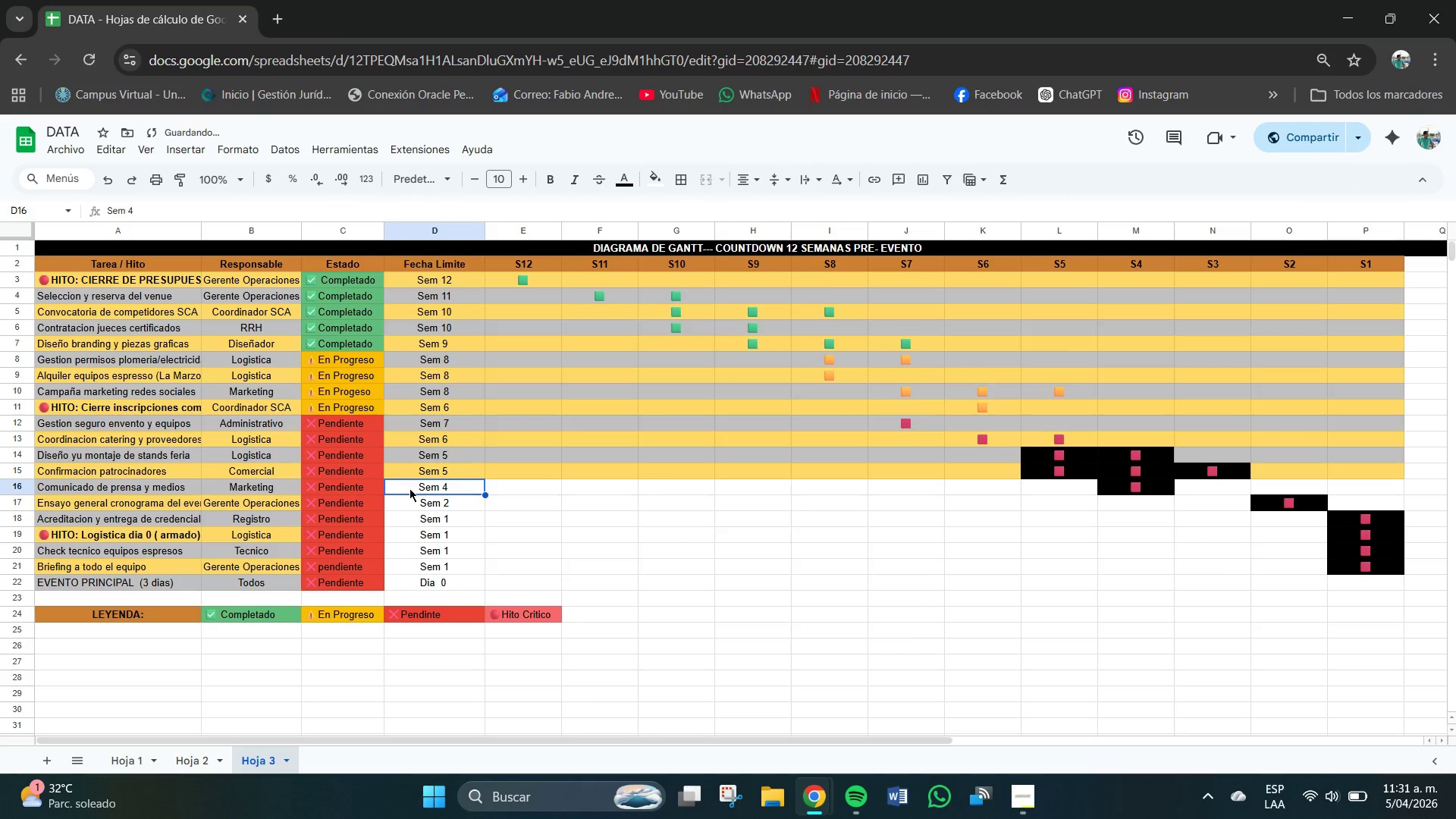 
left_click_drag(start_coordinate=[408, 488], to_coordinate=[1067, 491])
 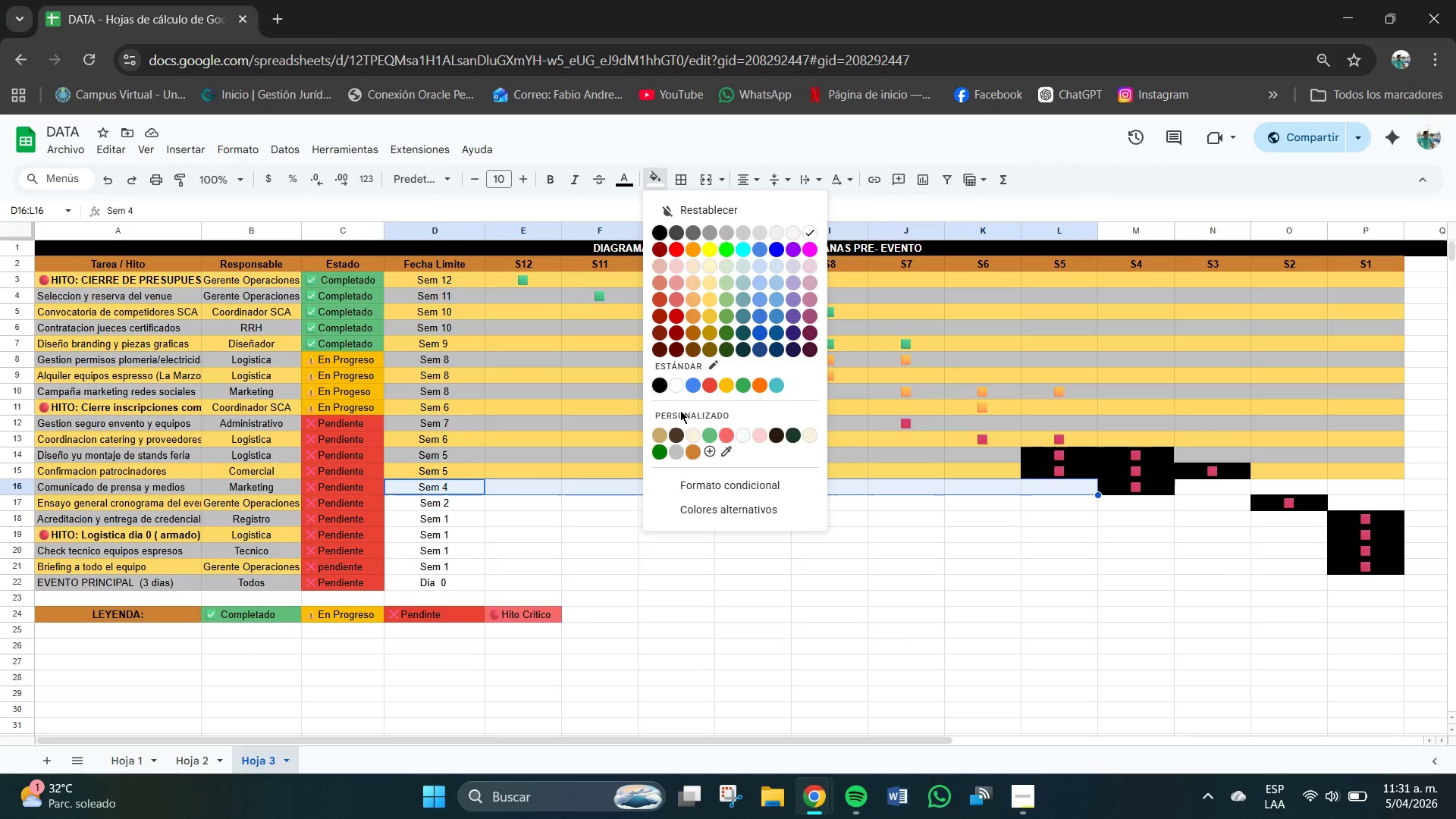 
left_click([673, 457])
 